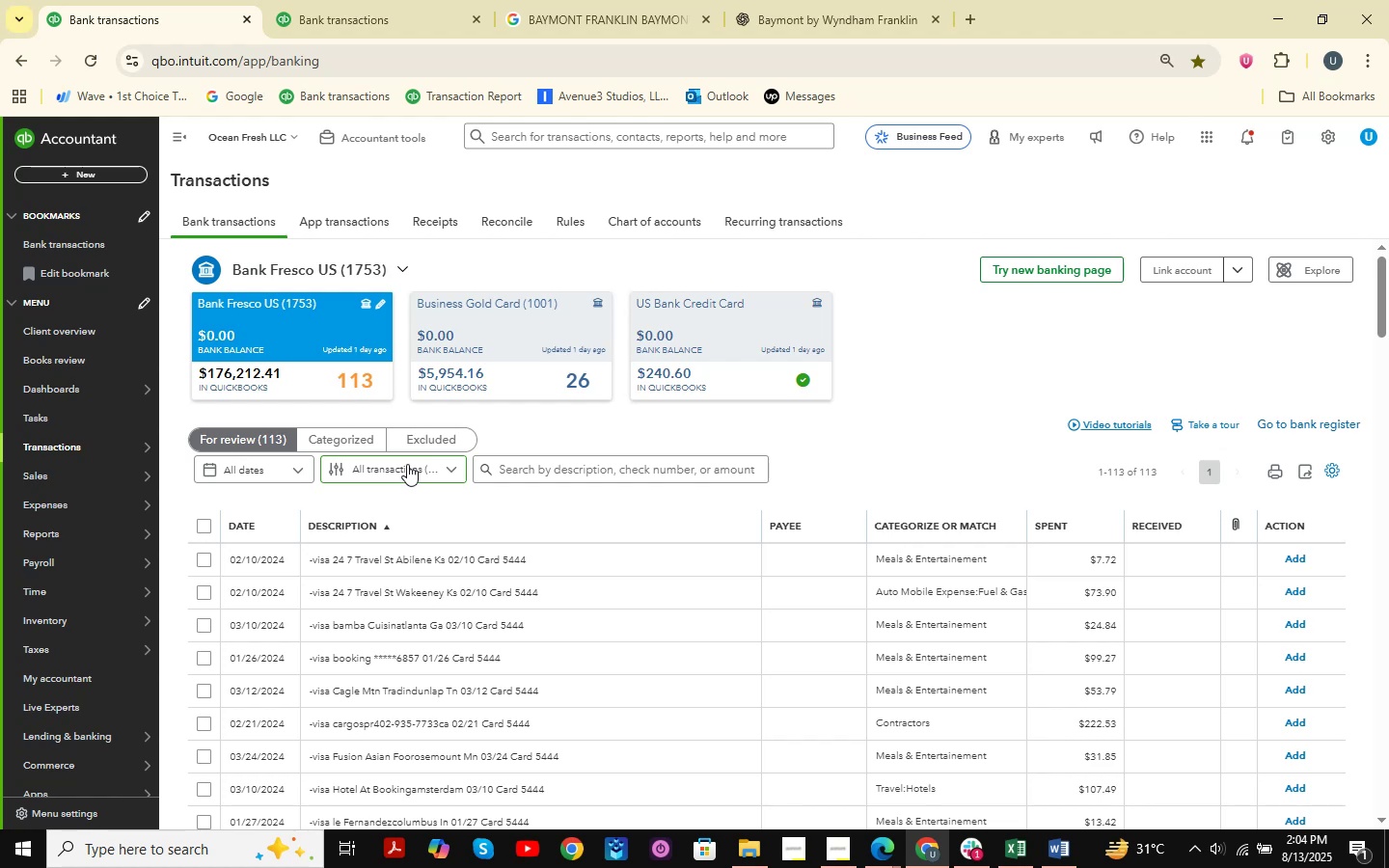 
left_click([487, 319])
 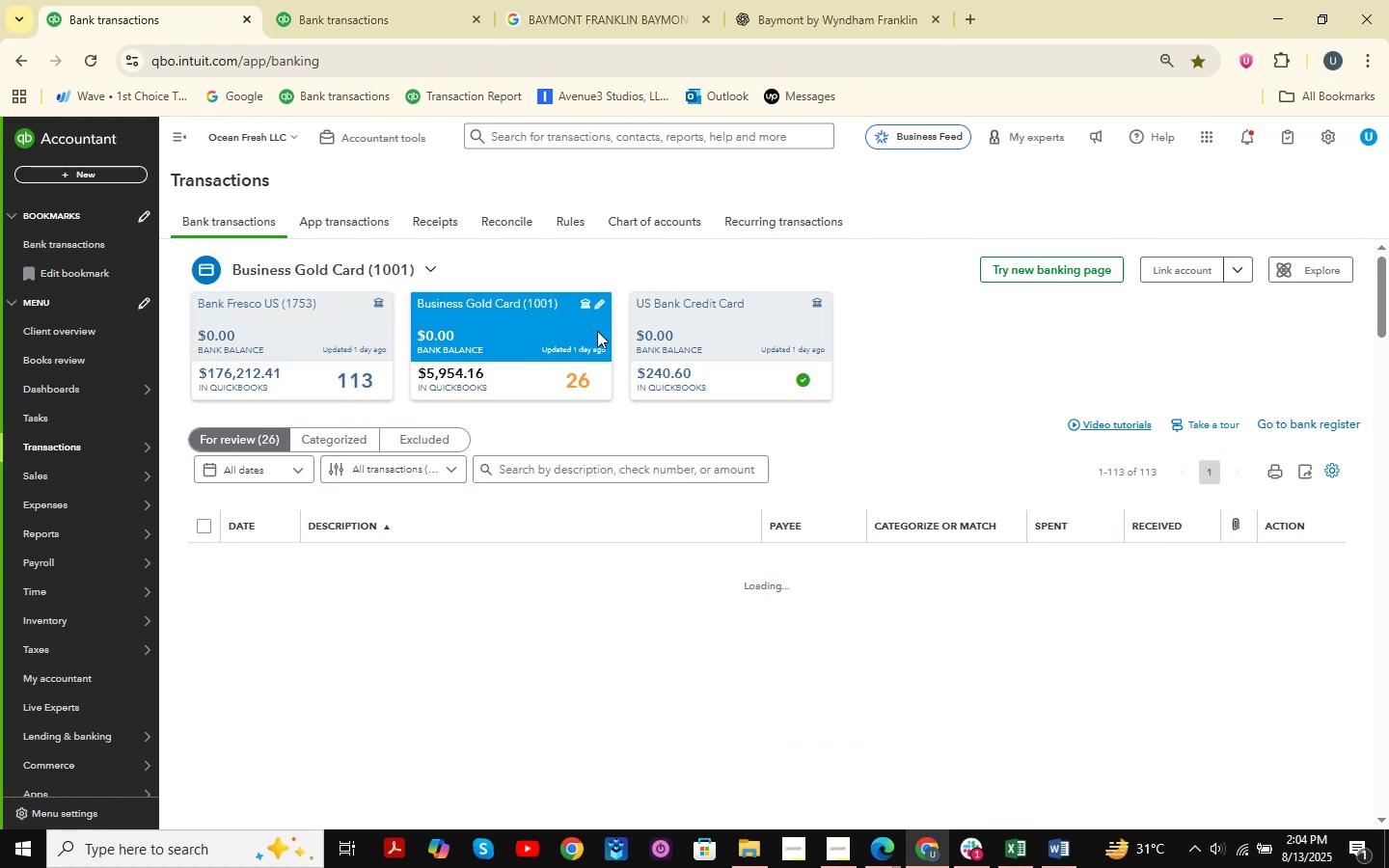 
scroll: coordinate [613, 523], scroll_direction: down, amount: 8.0
 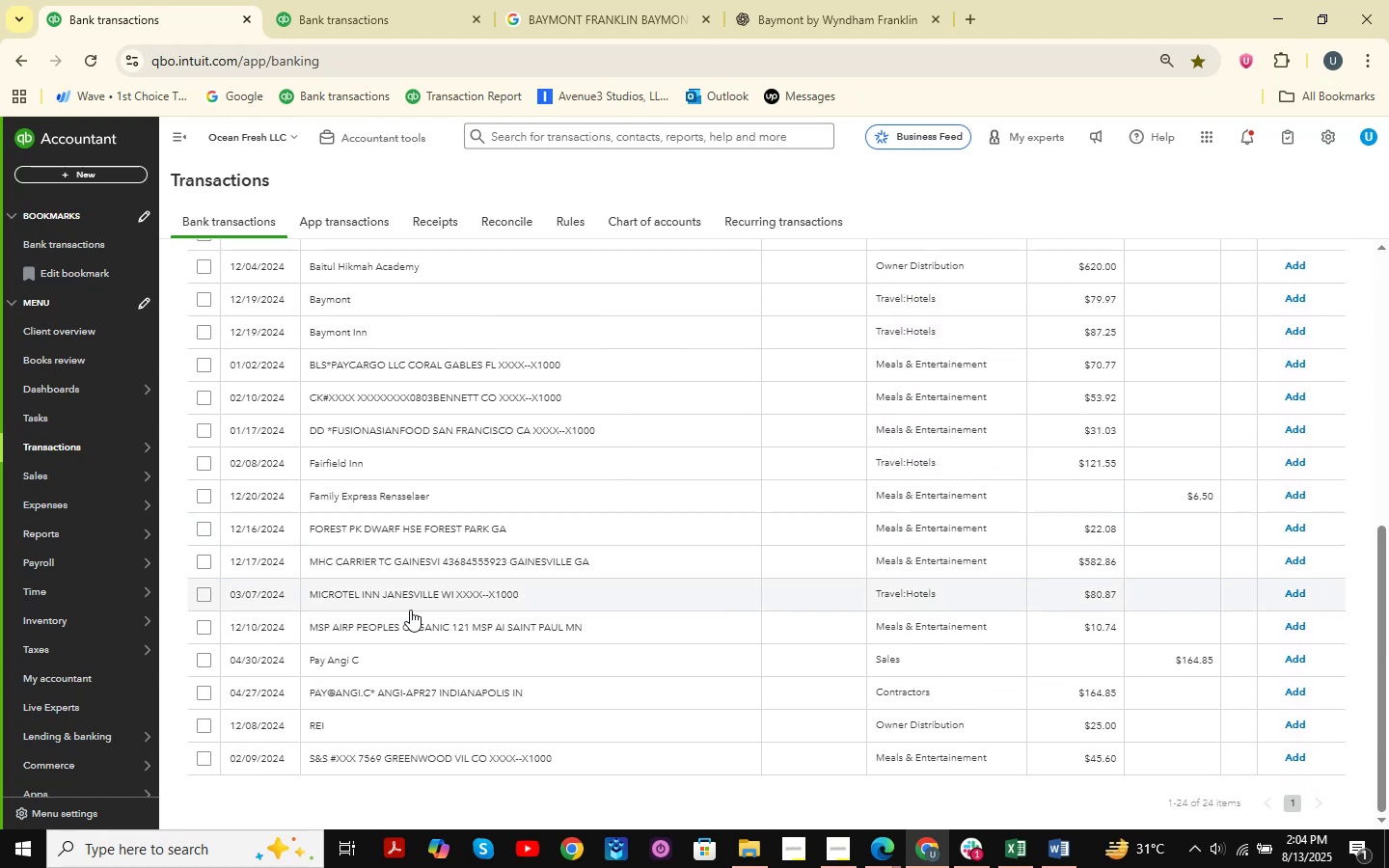 
wait(10.04)
 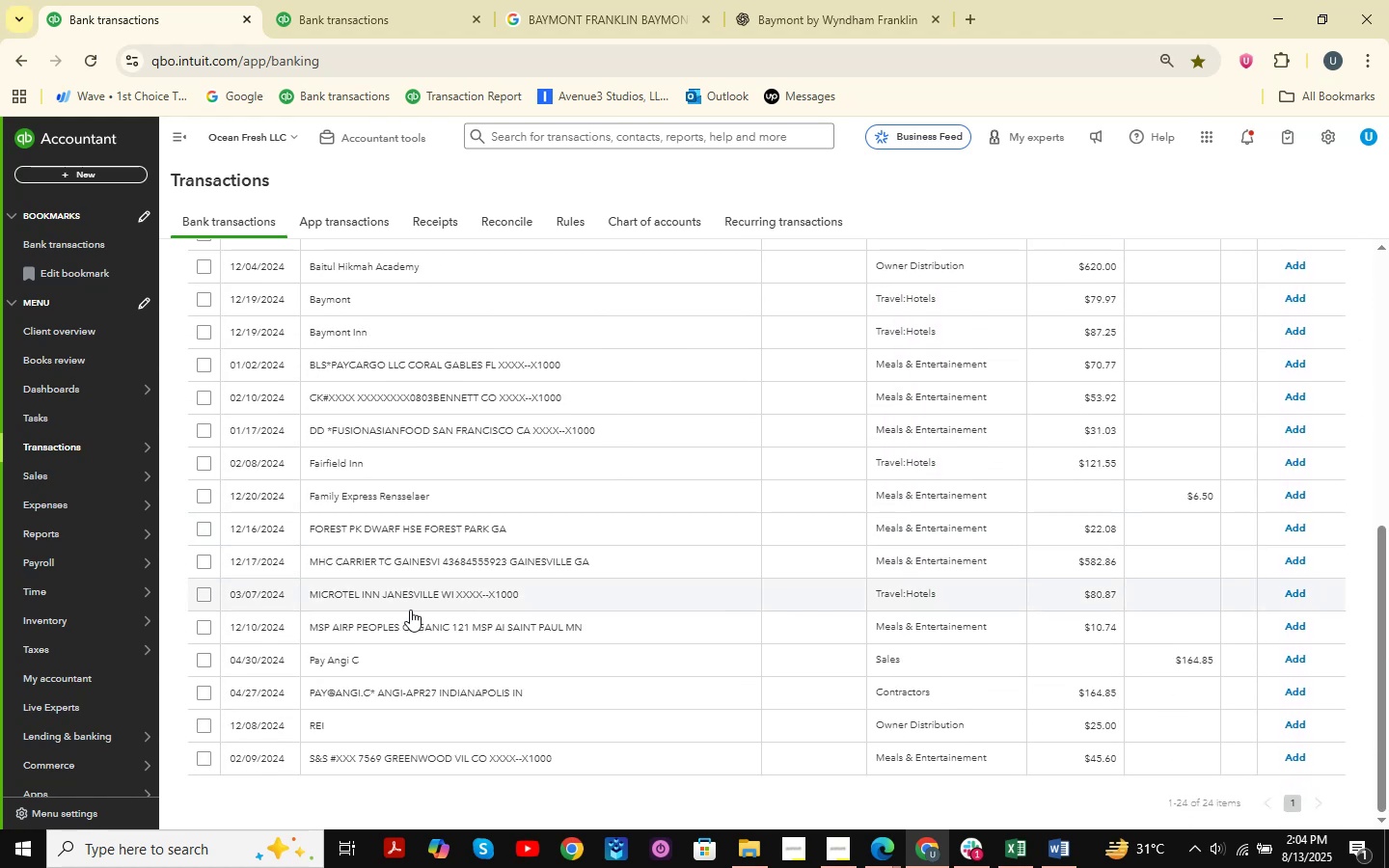 
left_click([409, 460])
 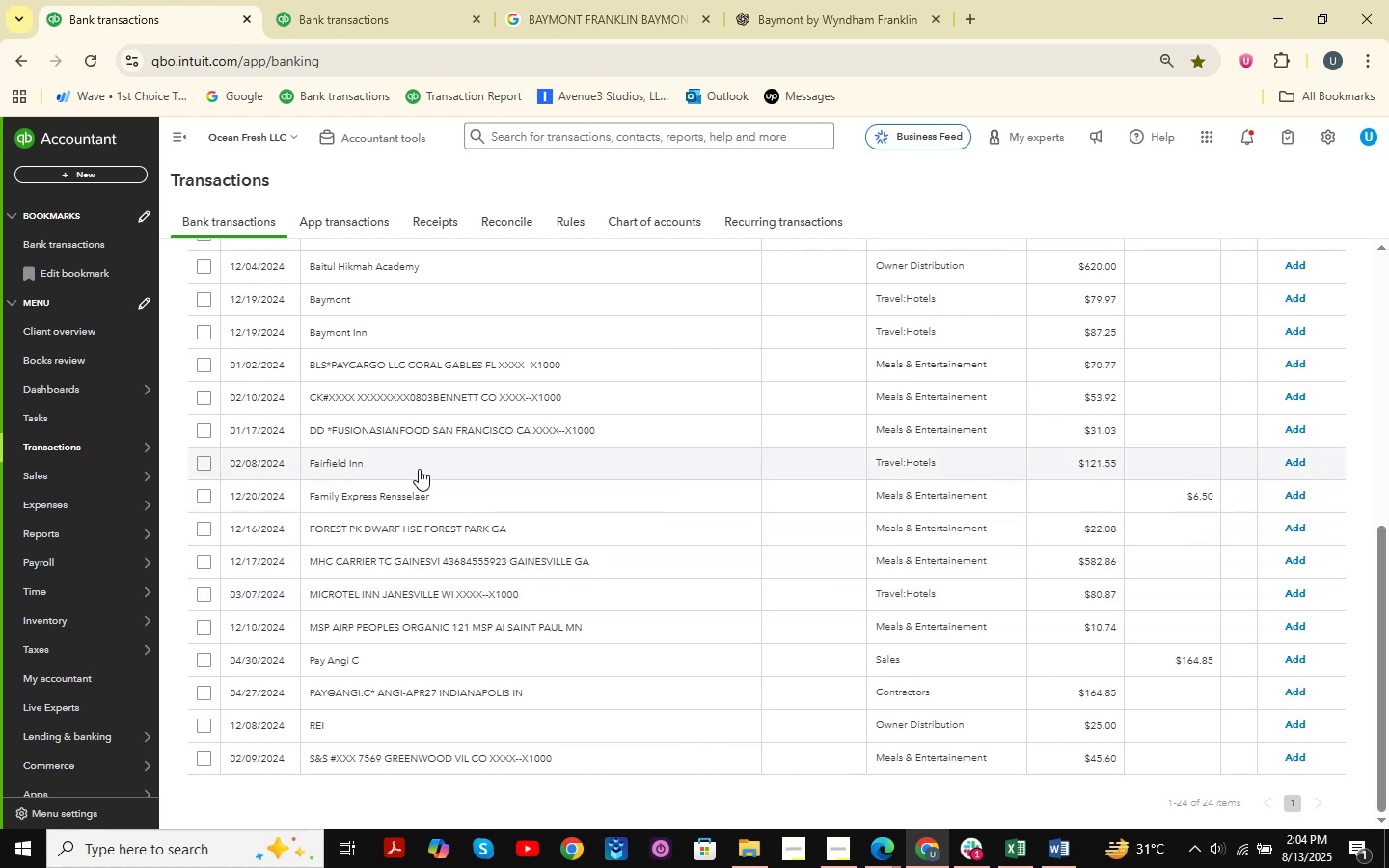 
mouse_move([524, 552])
 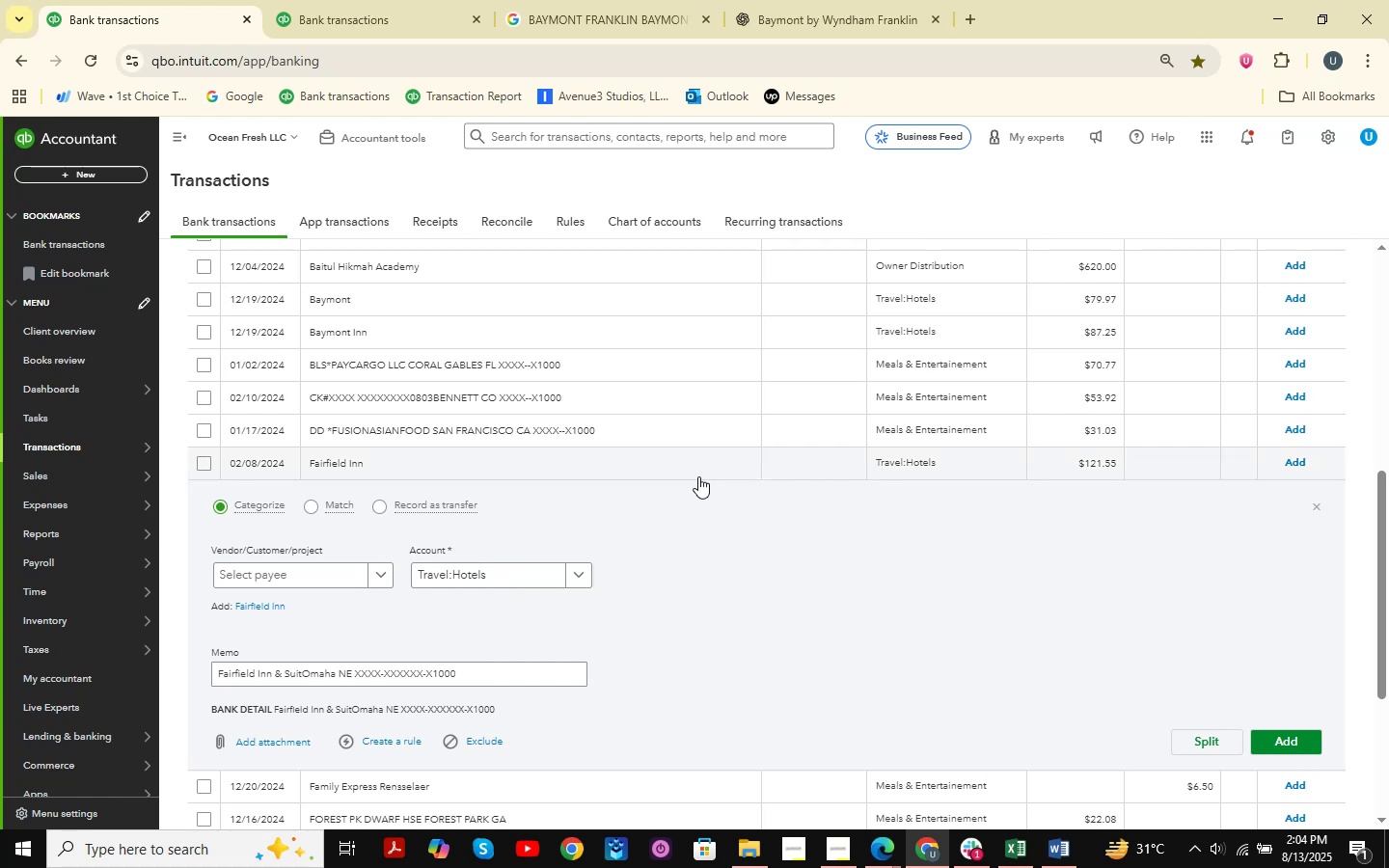 
scroll: coordinate [626, 501], scroll_direction: down, amount: 6.0
 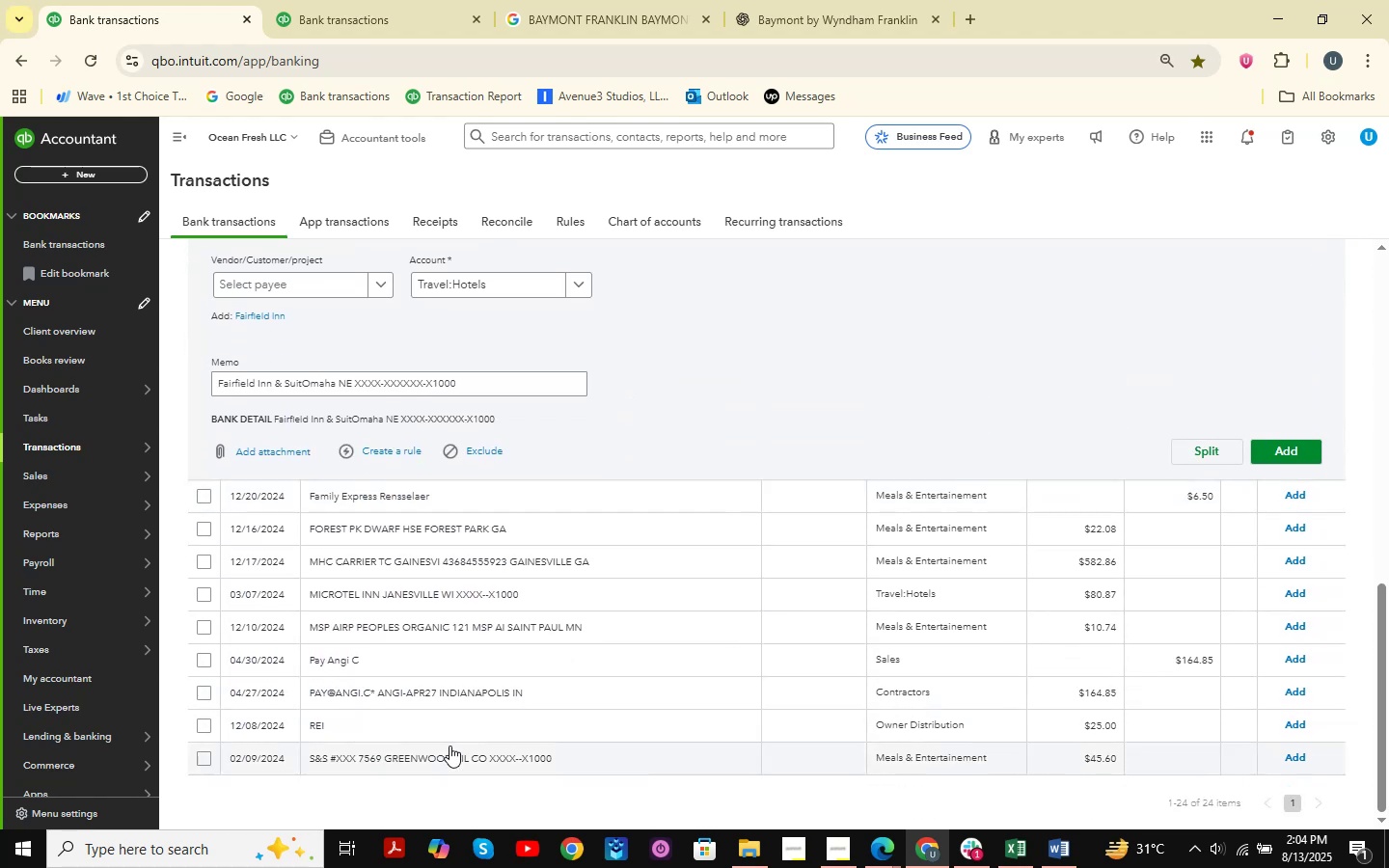 
left_click([448, 748])
 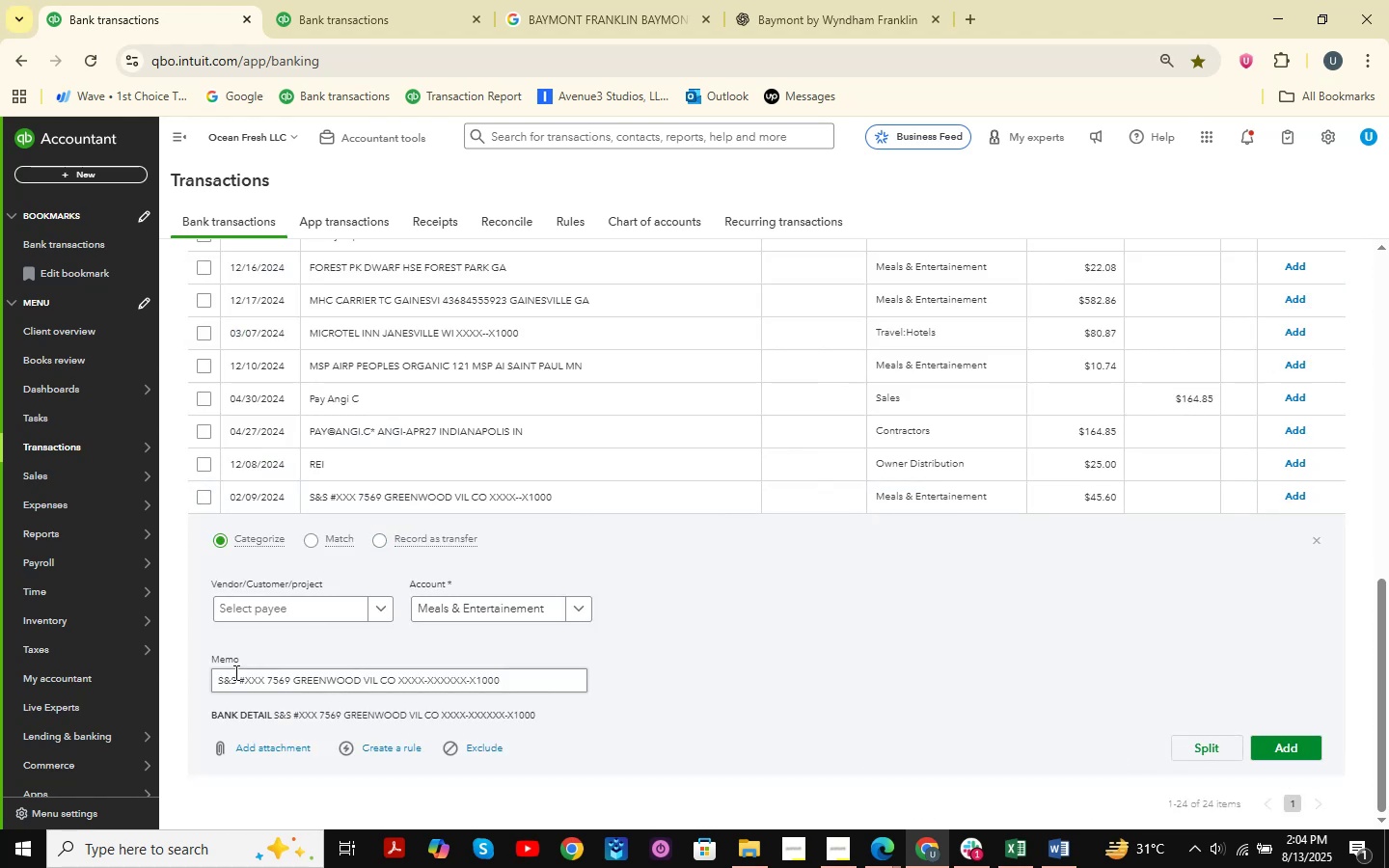 
left_click_drag(start_coordinate=[217, 681], to_coordinate=[573, 681])
 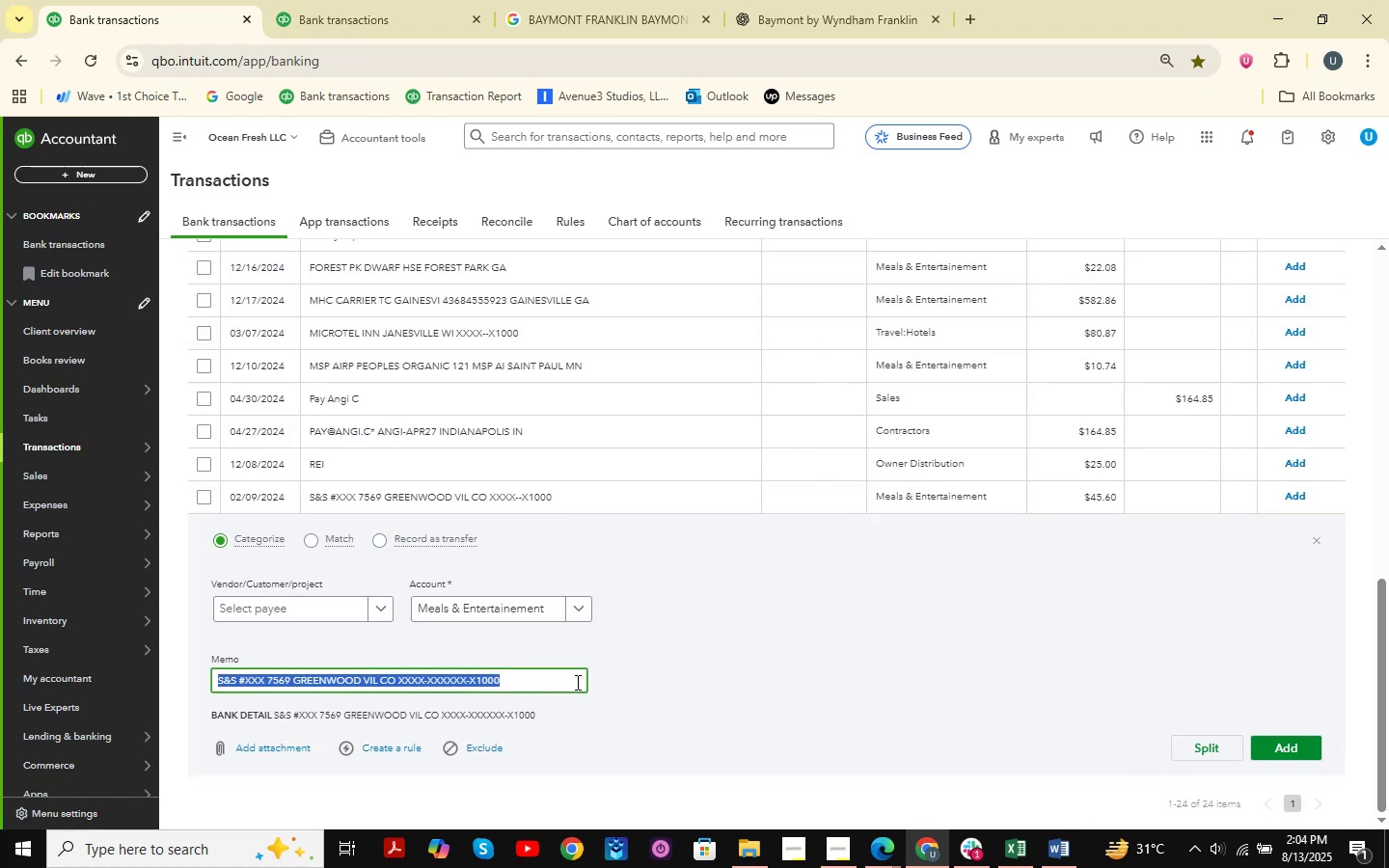 
key(Control+ControlLeft)
 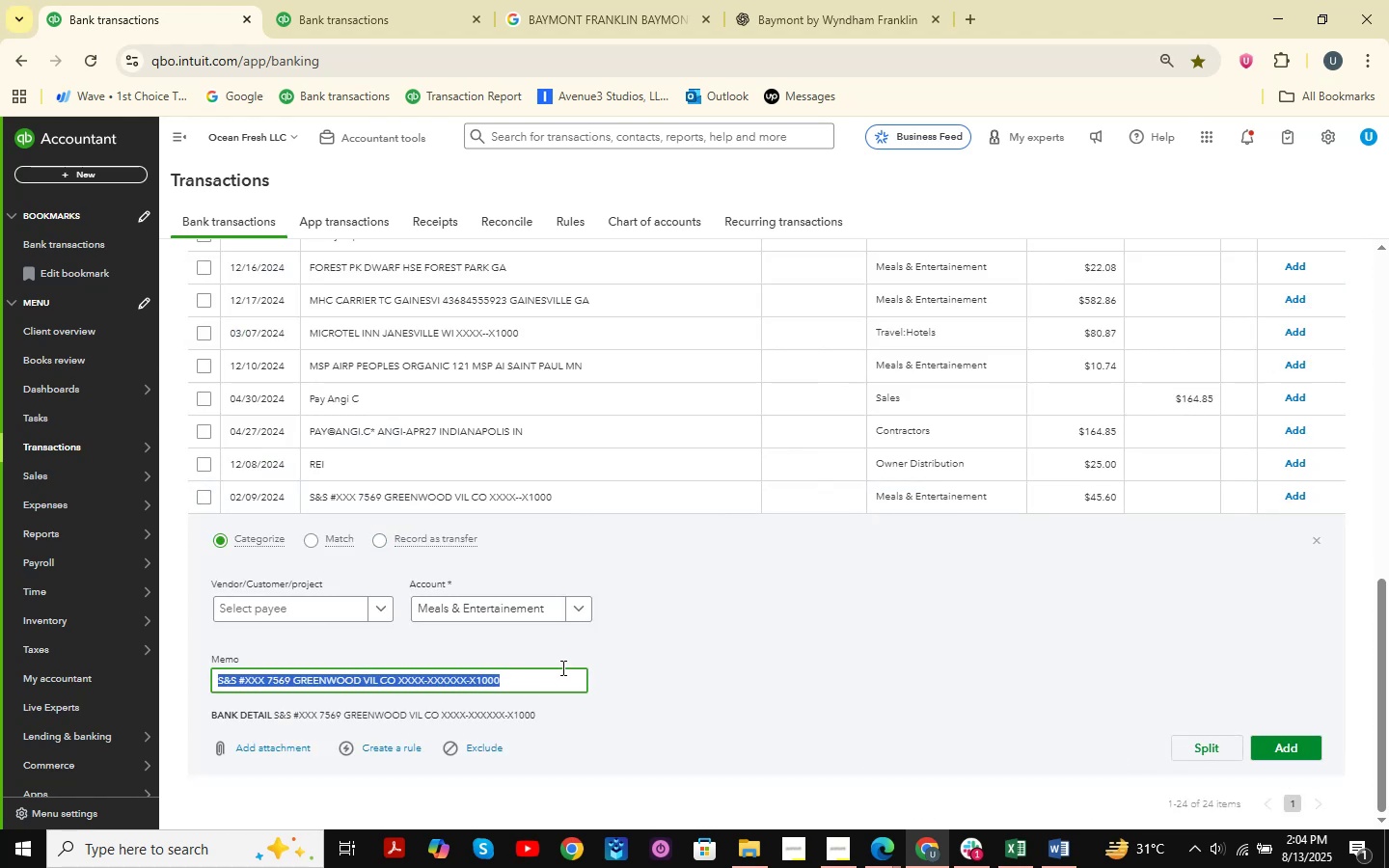 
key(Control+C)
 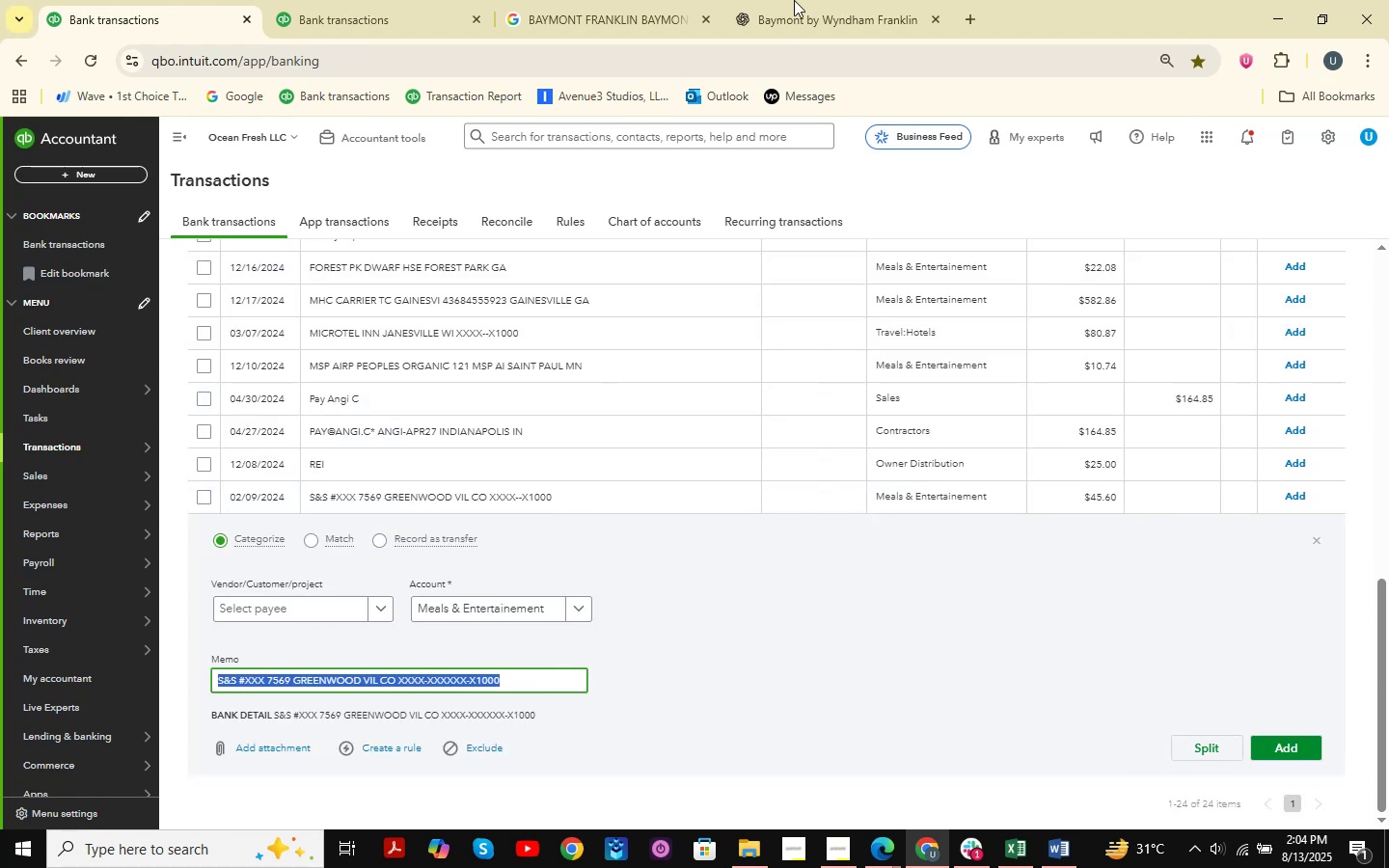 
left_click([794, 0])
 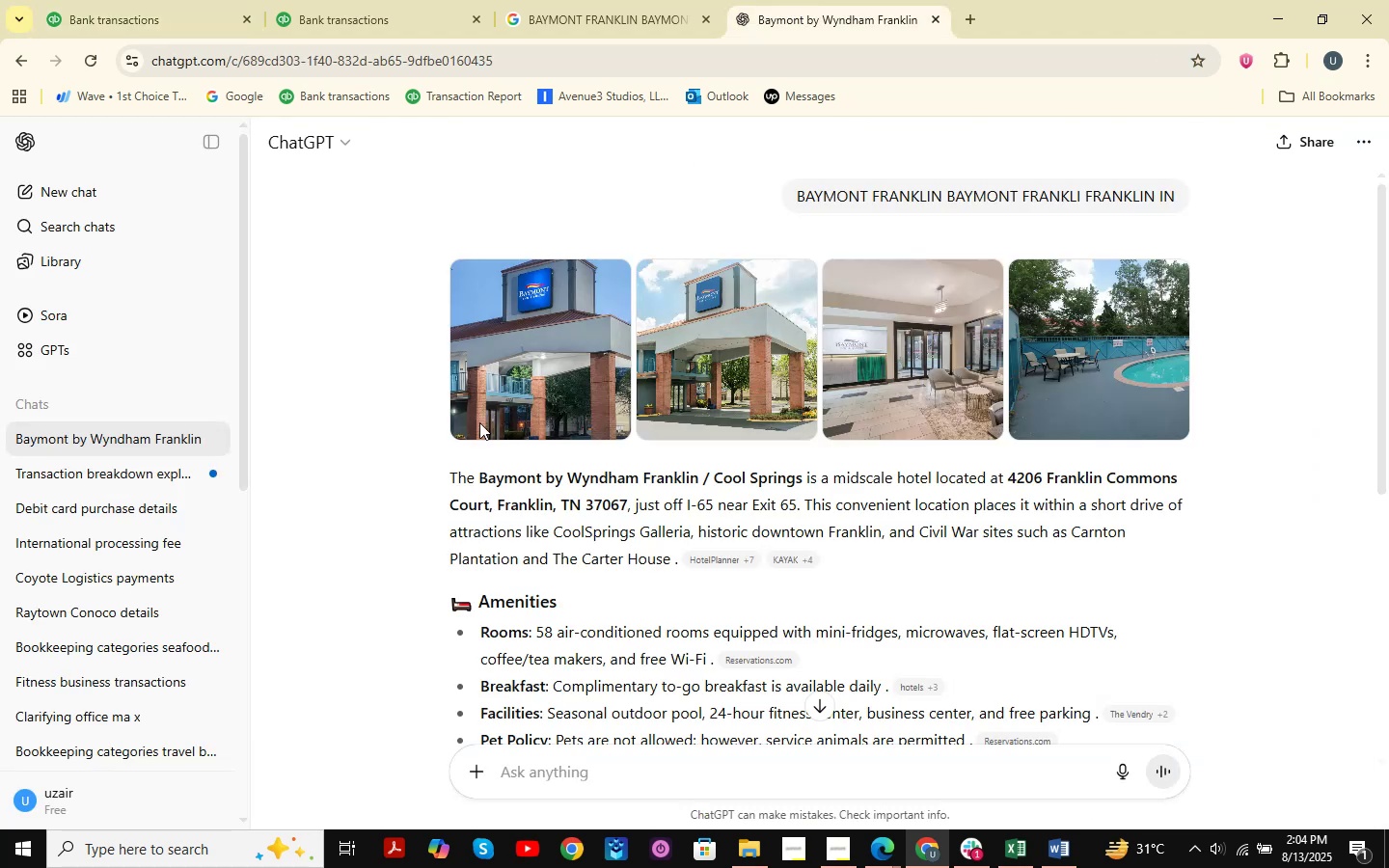 
key(Control+V)
 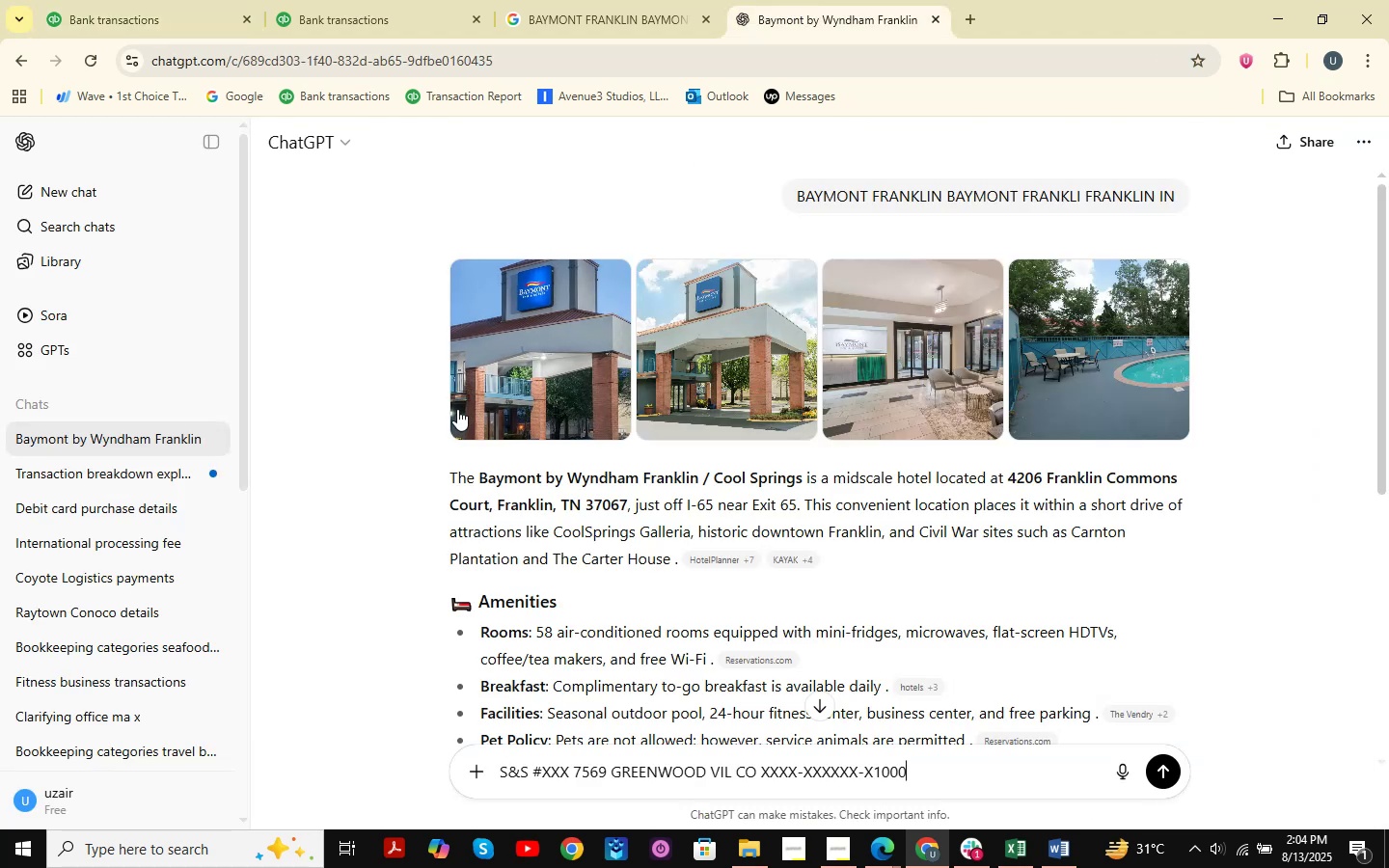 
key(NumpadEnter)
 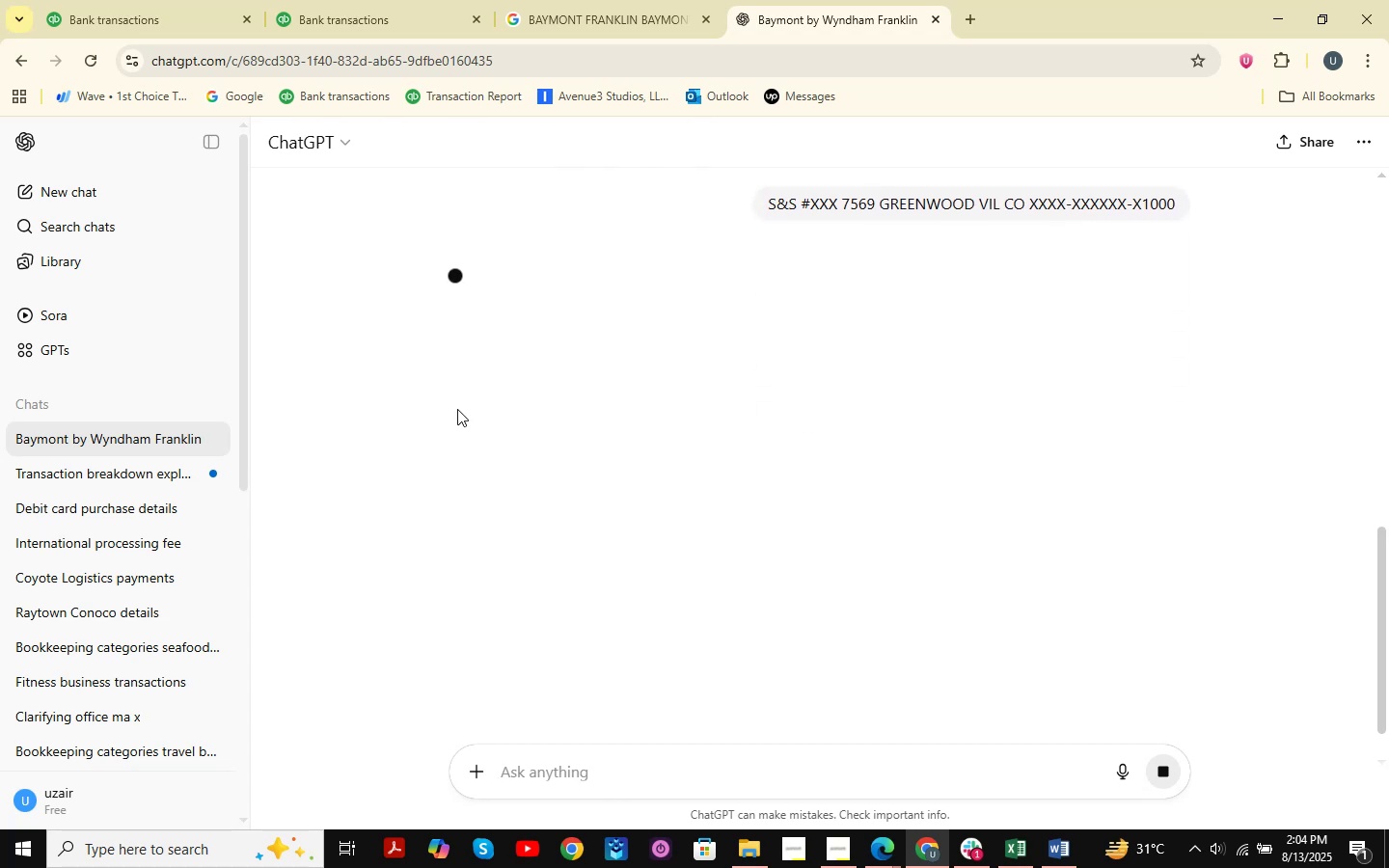 
wait(9.09)
 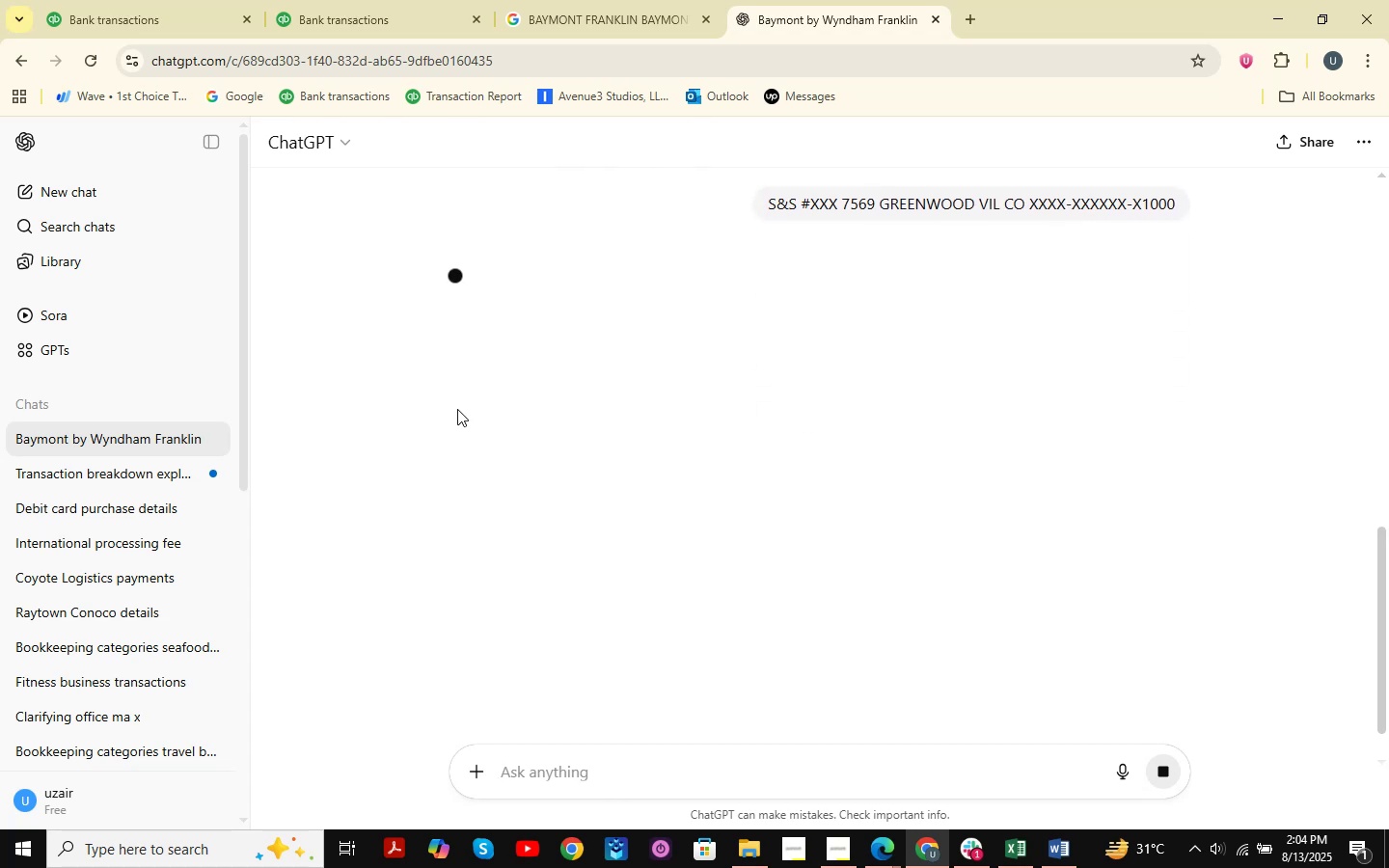 
double_click([176, 0])
 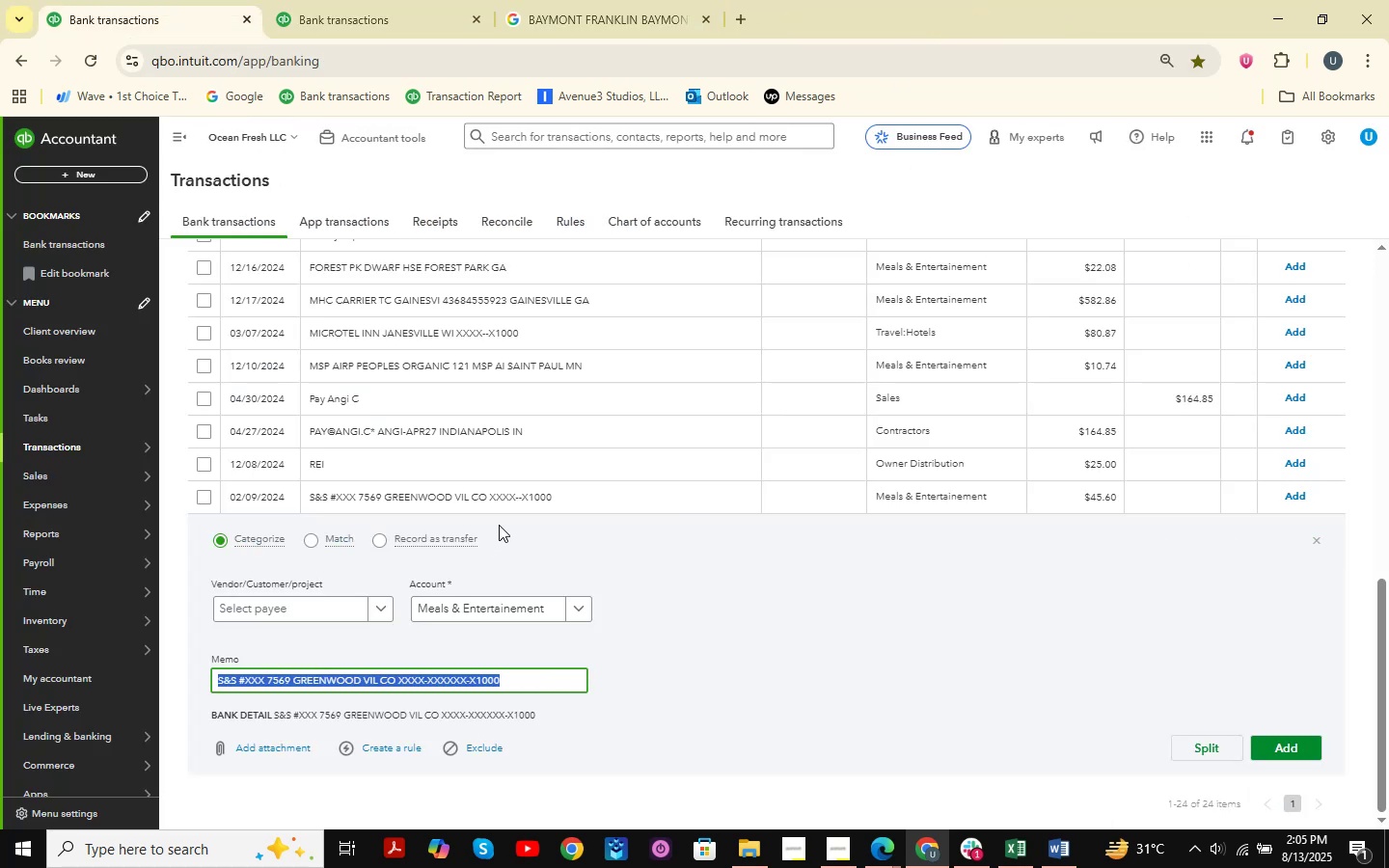 
scroll: coordinate [496, 525], scroll_direction: up, amount: 3.0
 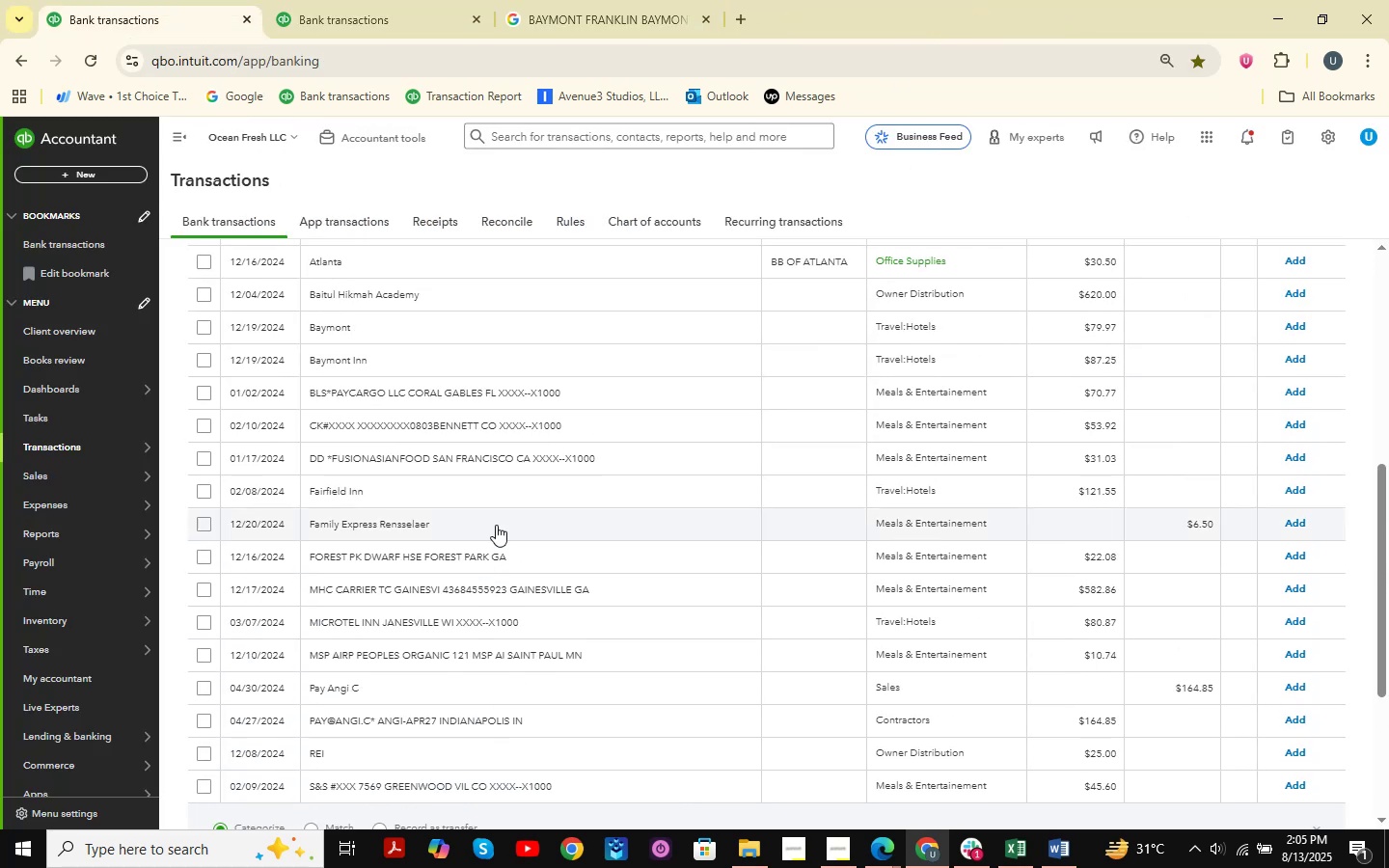 
scroll: coordinate [496, 525], scroll_direction: down, amount: 12.0
 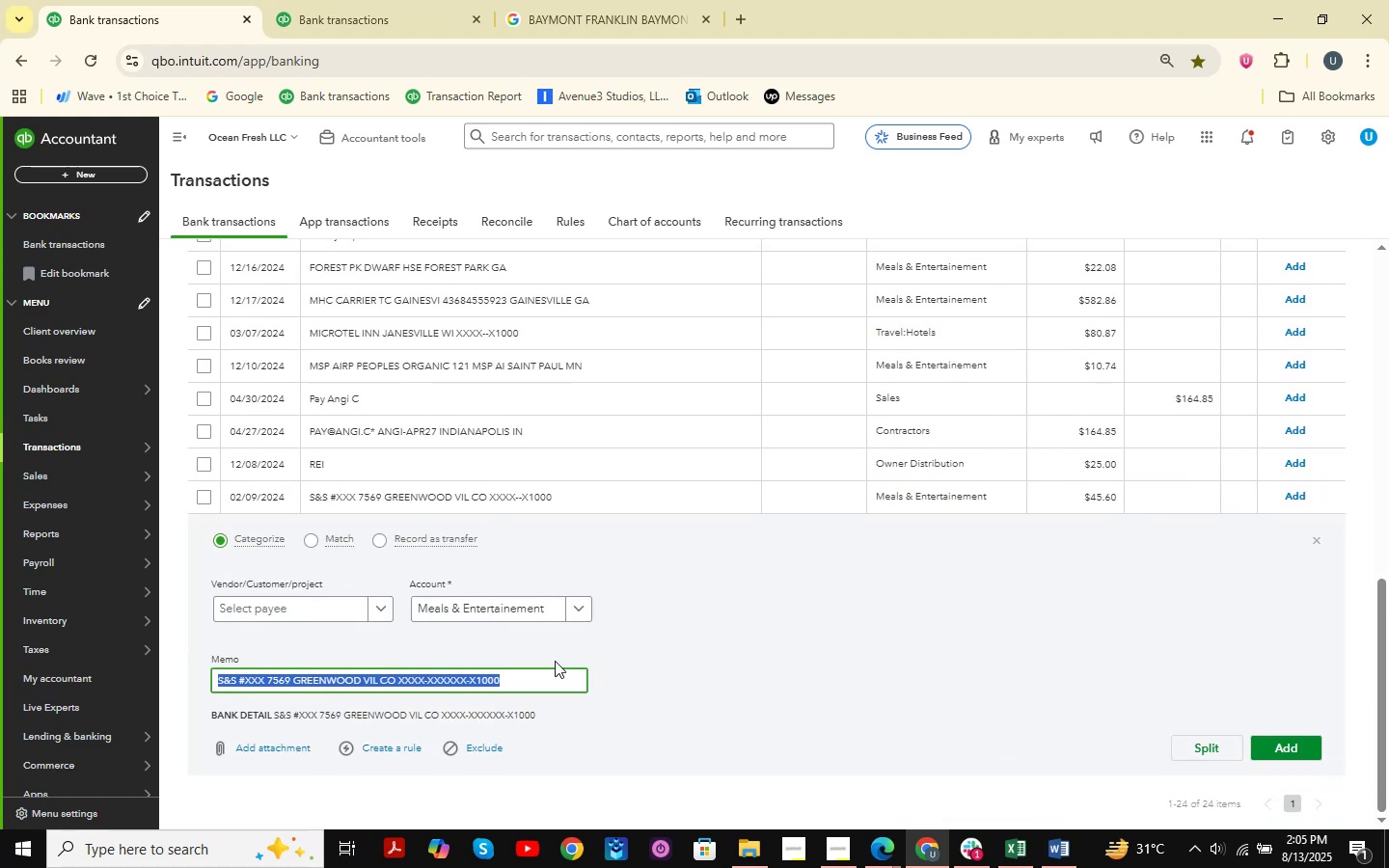 
key(Control+ControlLeft)
 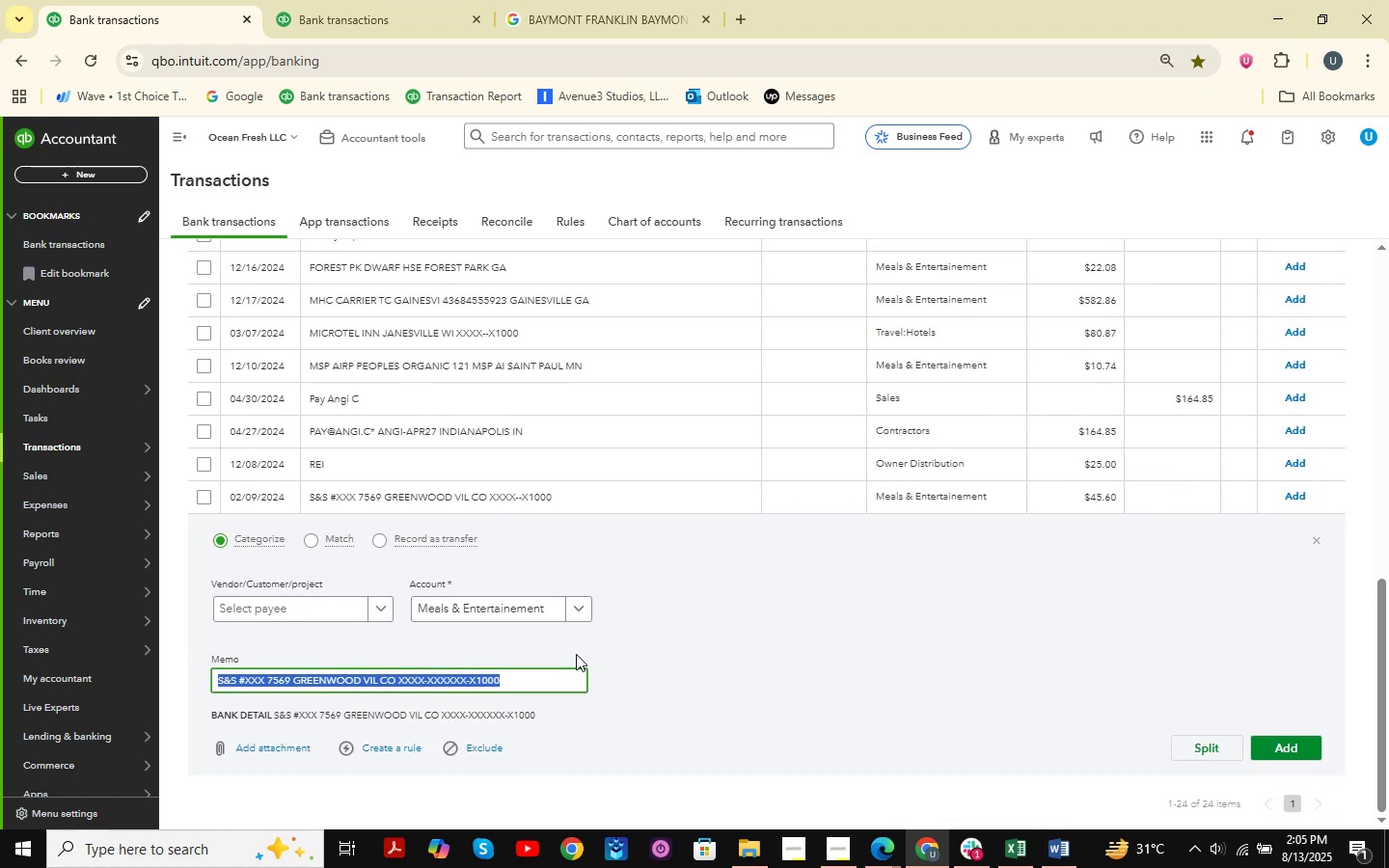 
key(Control+C)
 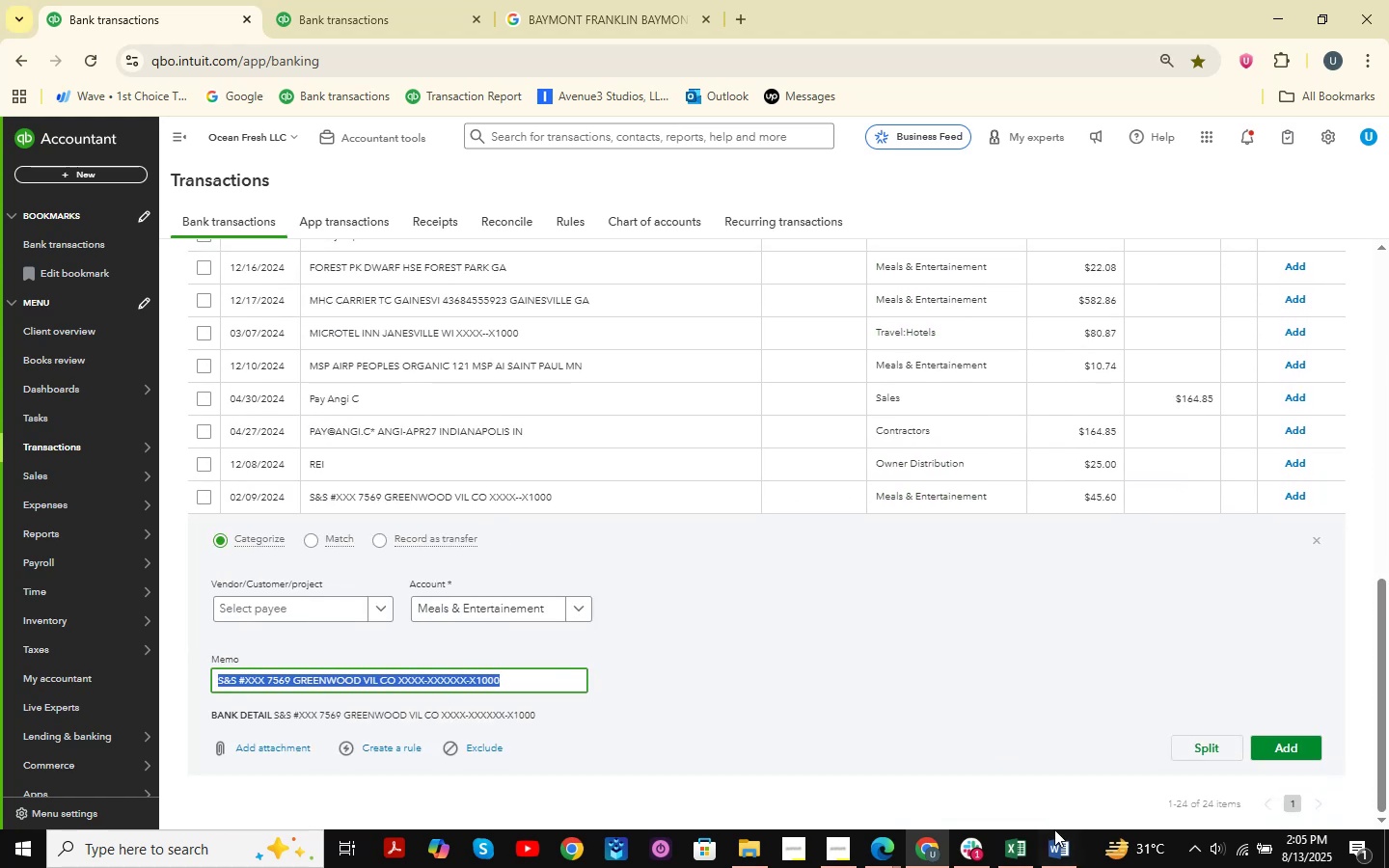 
left_click([1007, 844])
 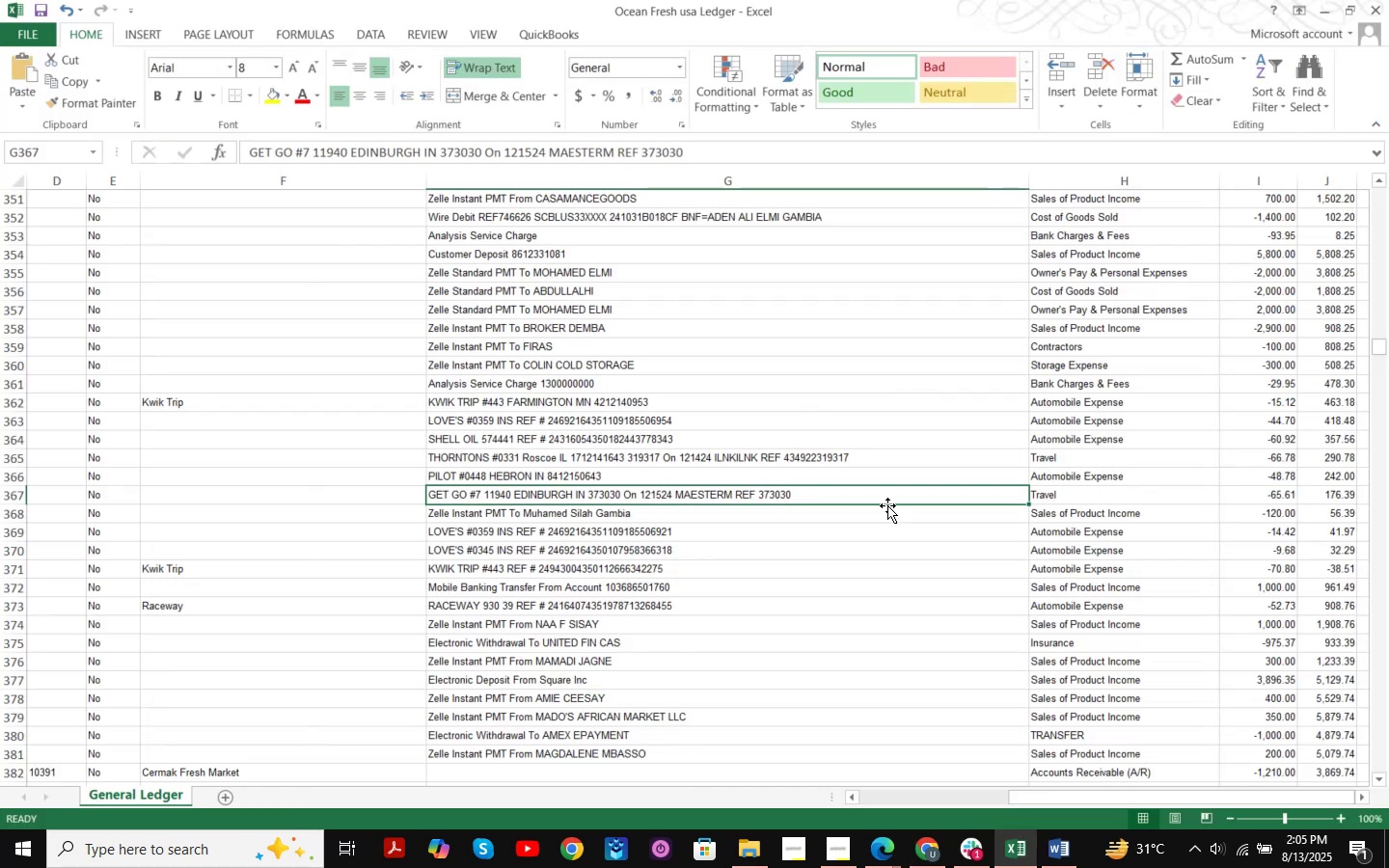 
key(Control+F)
 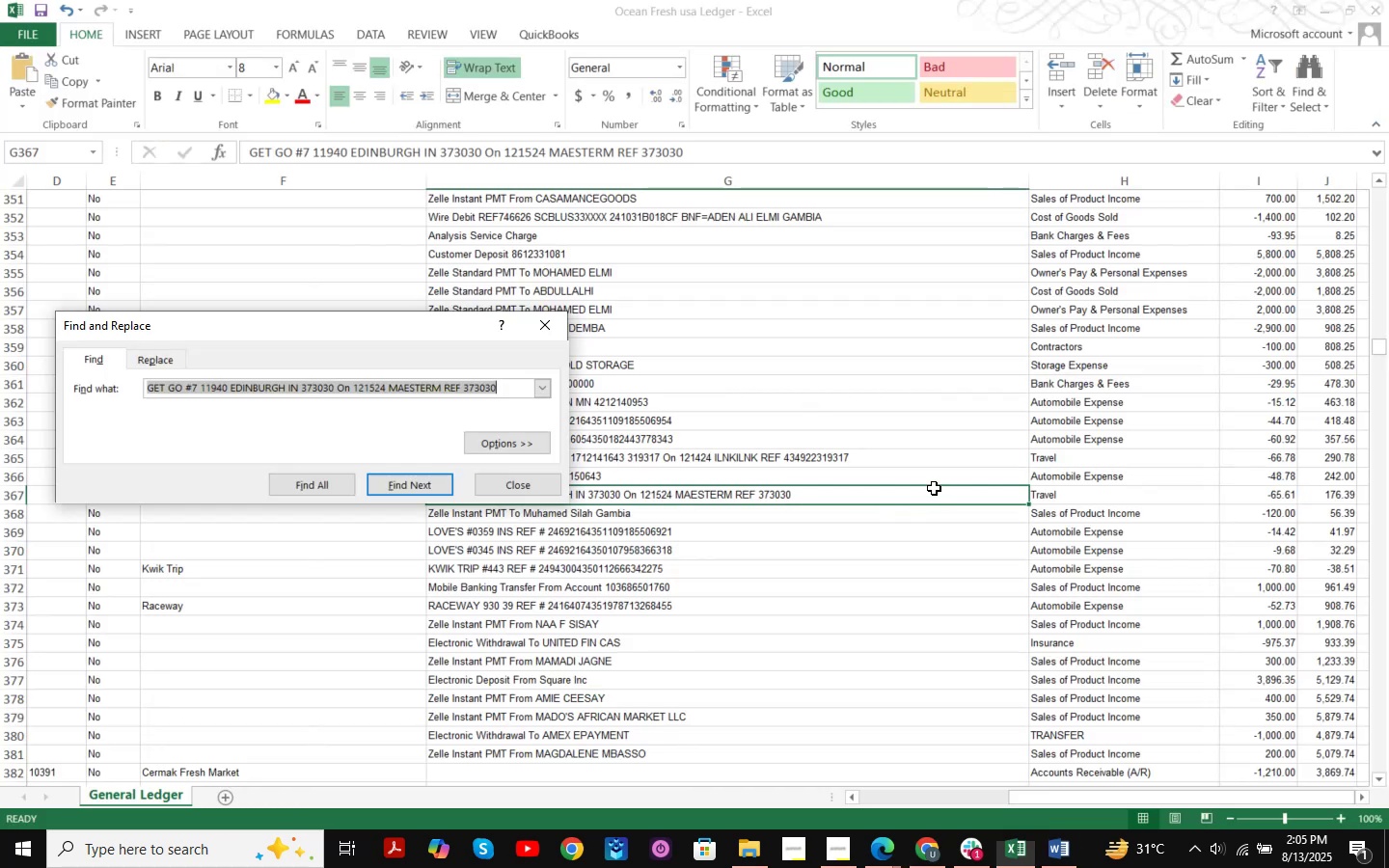 
key(Control+ControlLeft)
 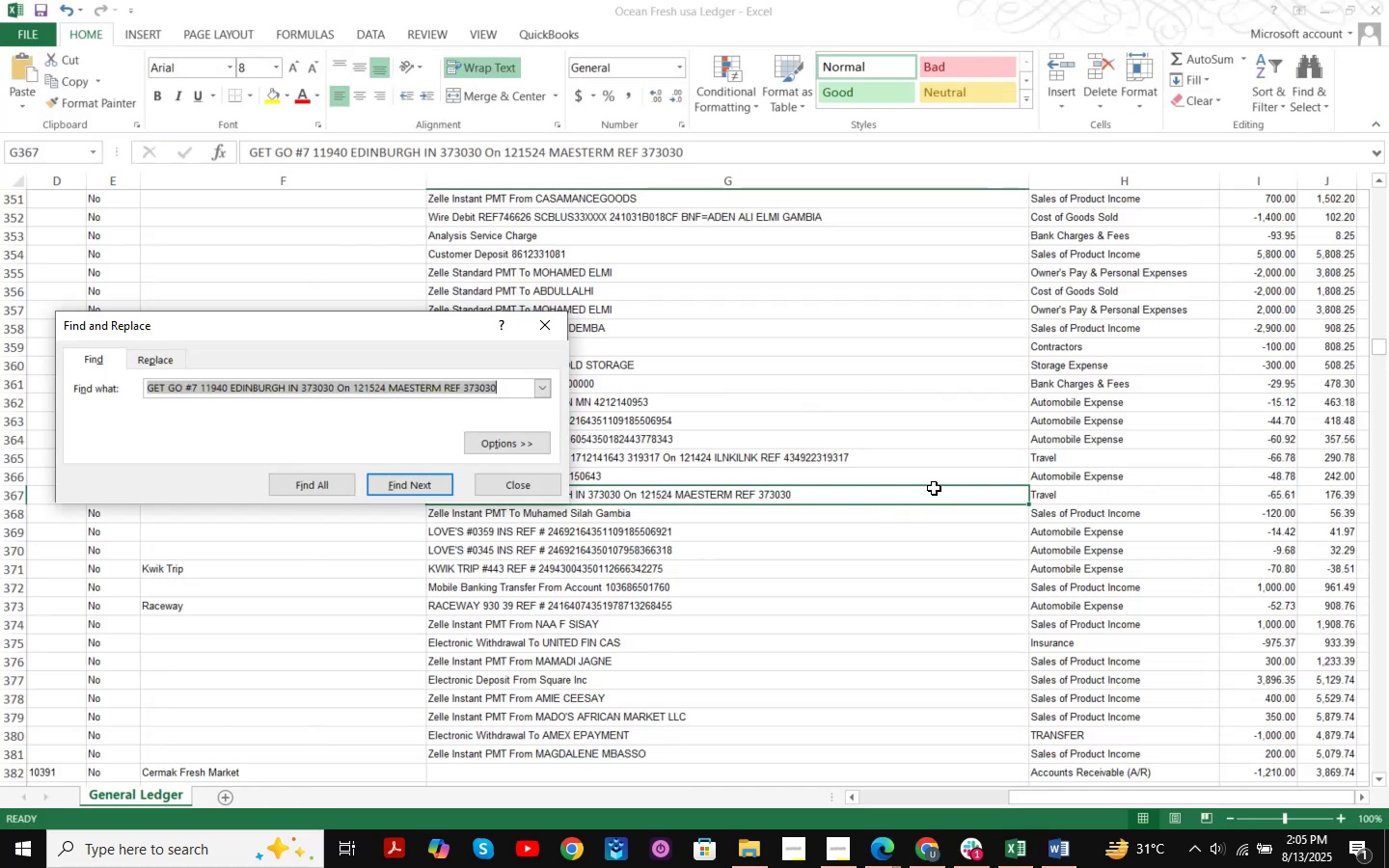 
key(Control+V)
 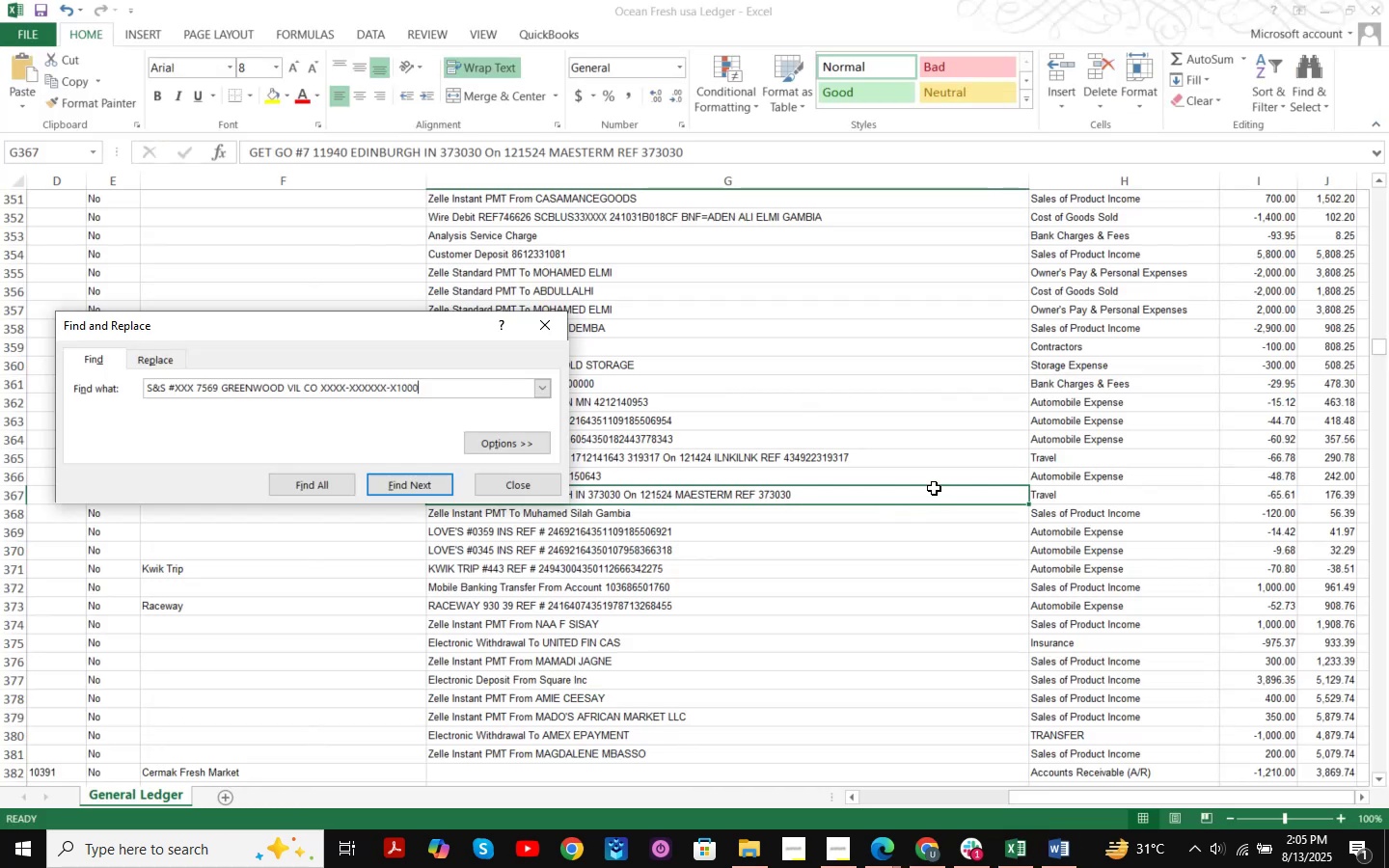 
key(NumpadEnter)
 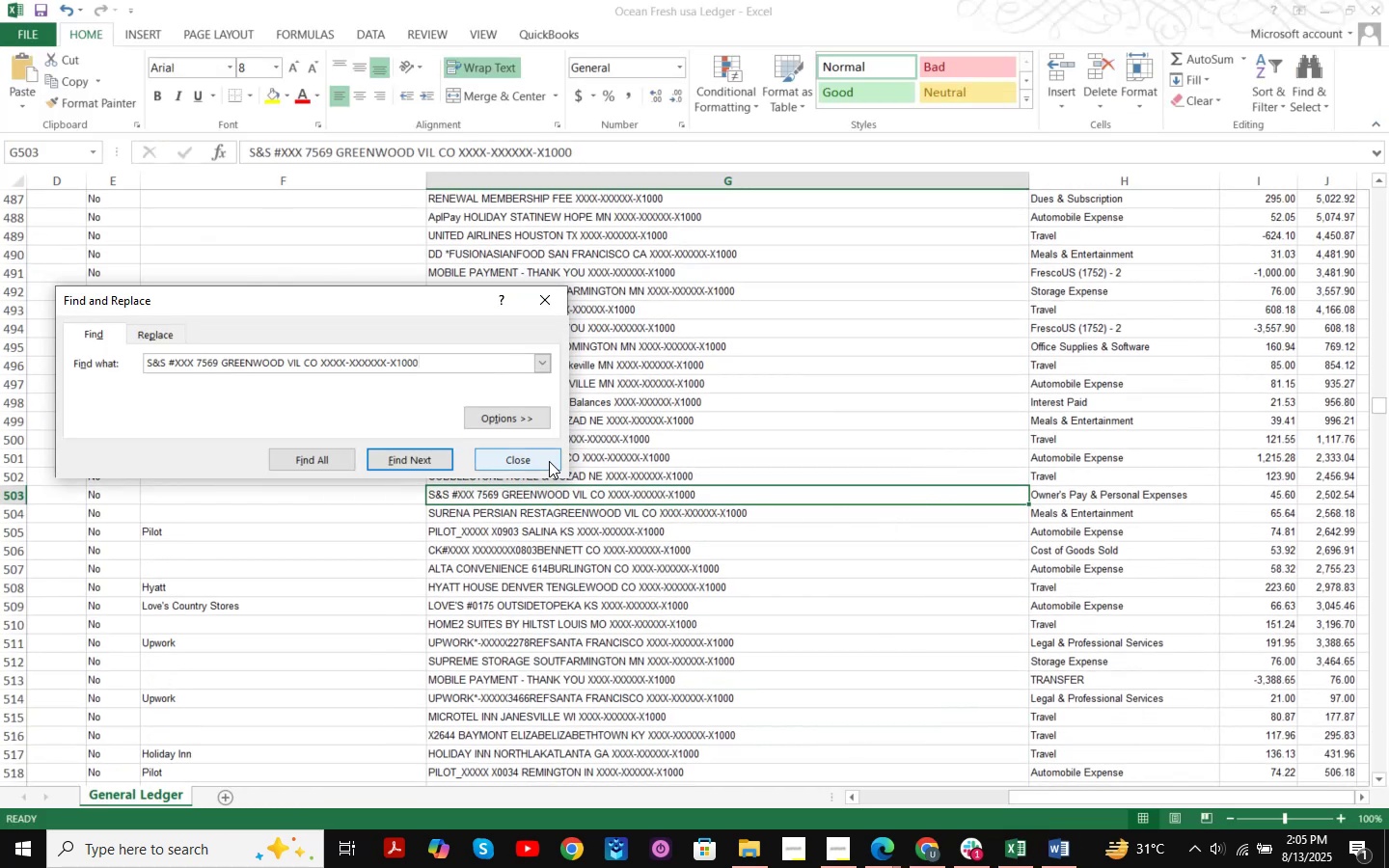 
left_click([549, 461])
 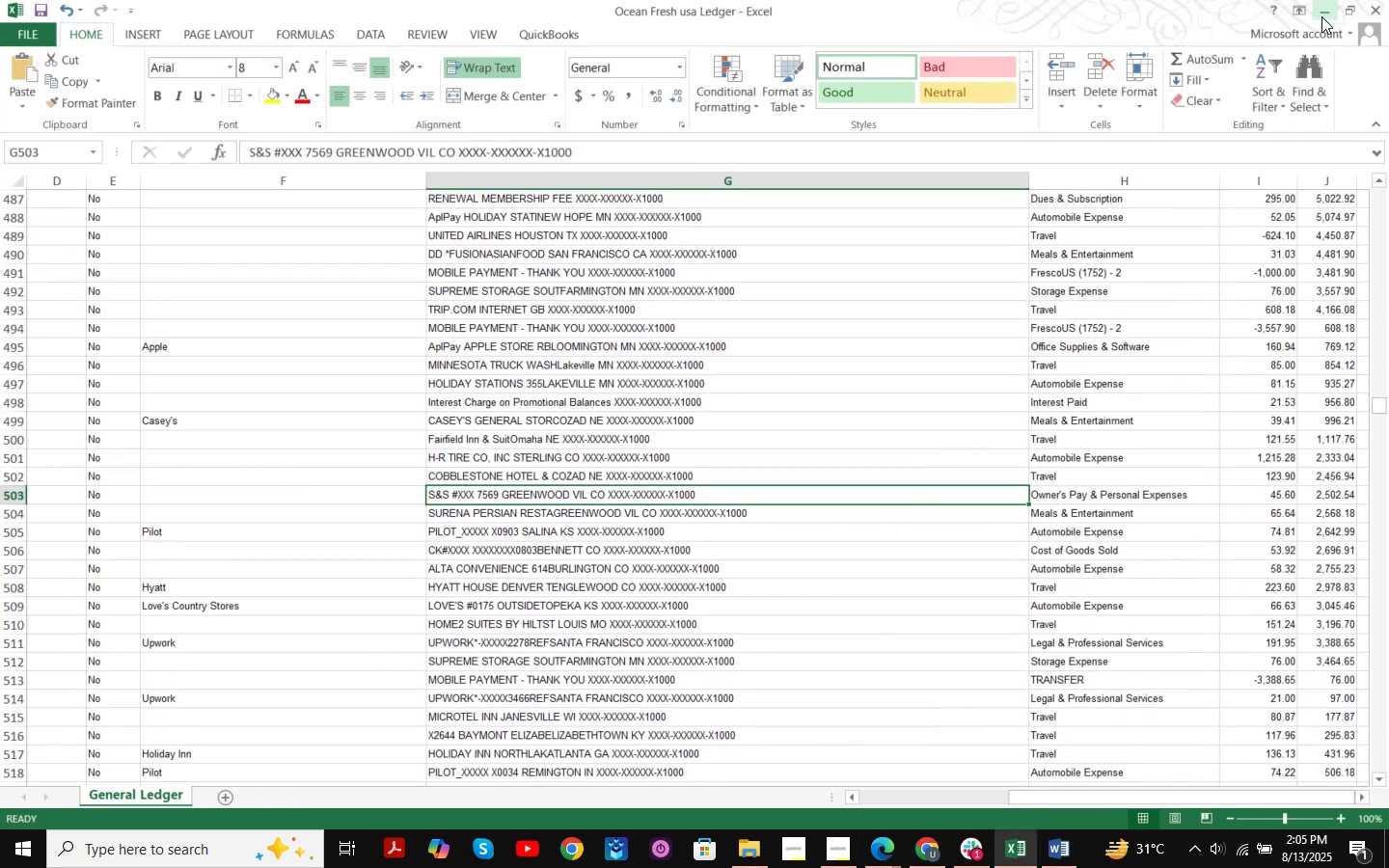 
left_click([1326, 7])
 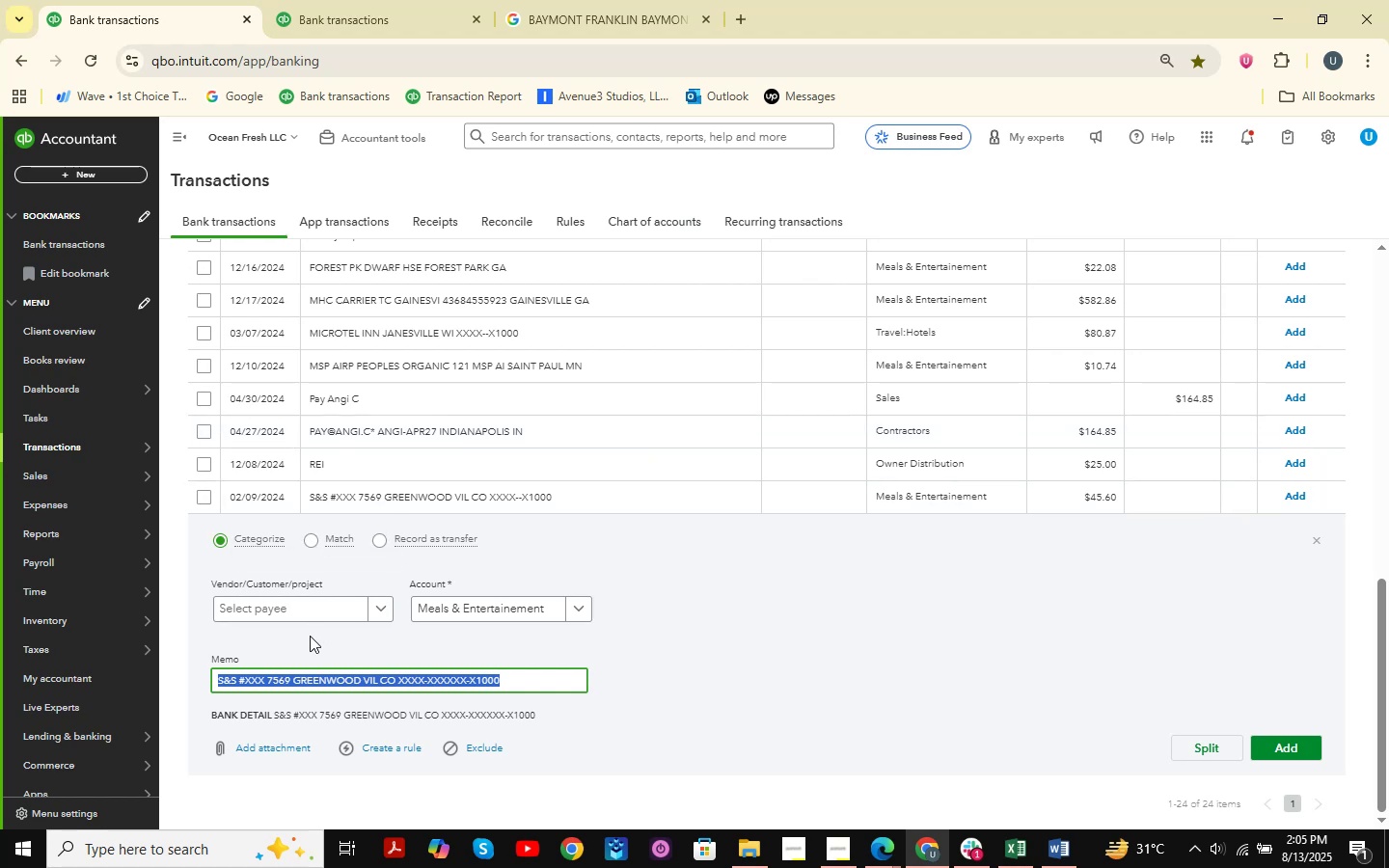 
left_click([298, 616])
 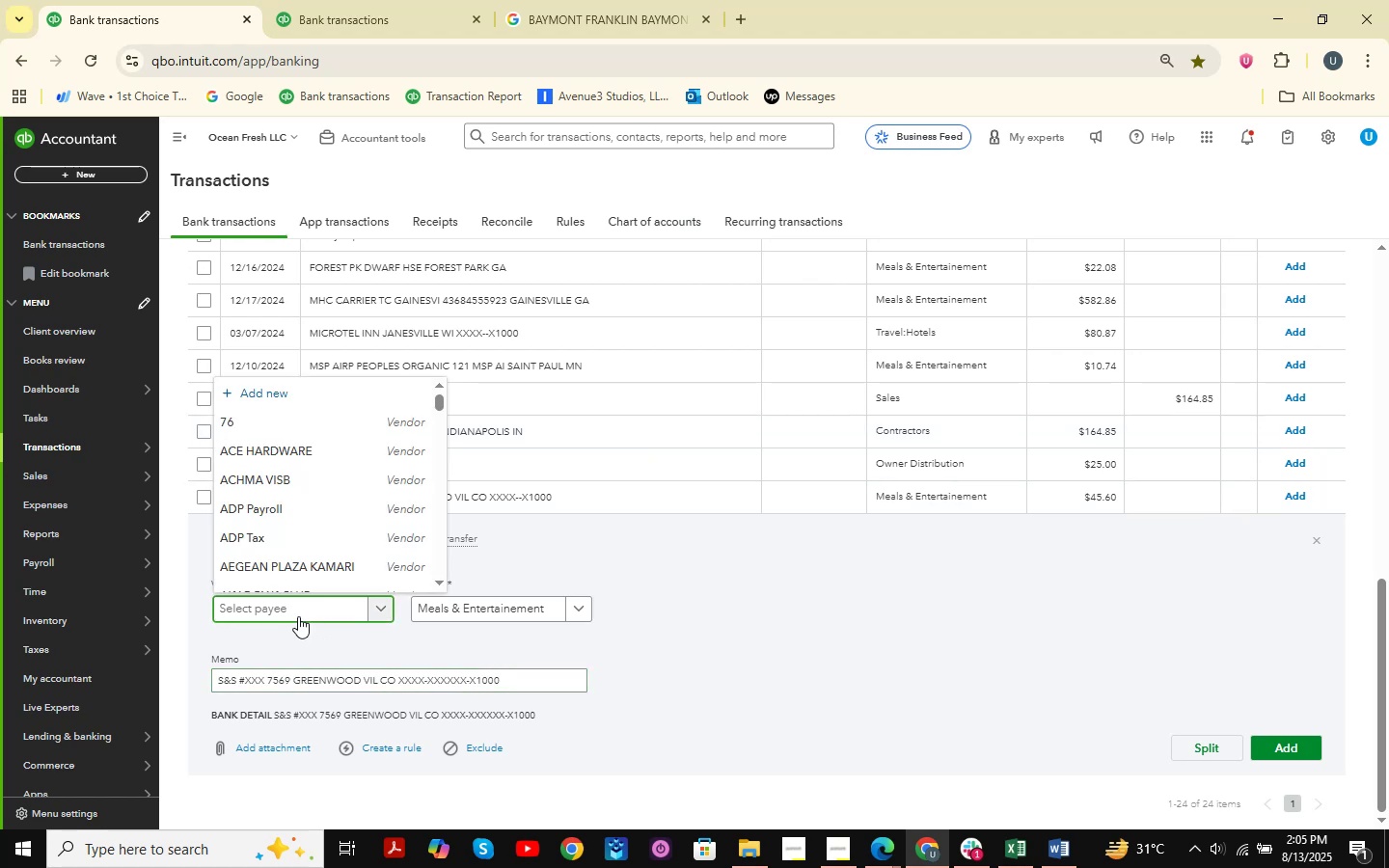 
type(GreenWood )
 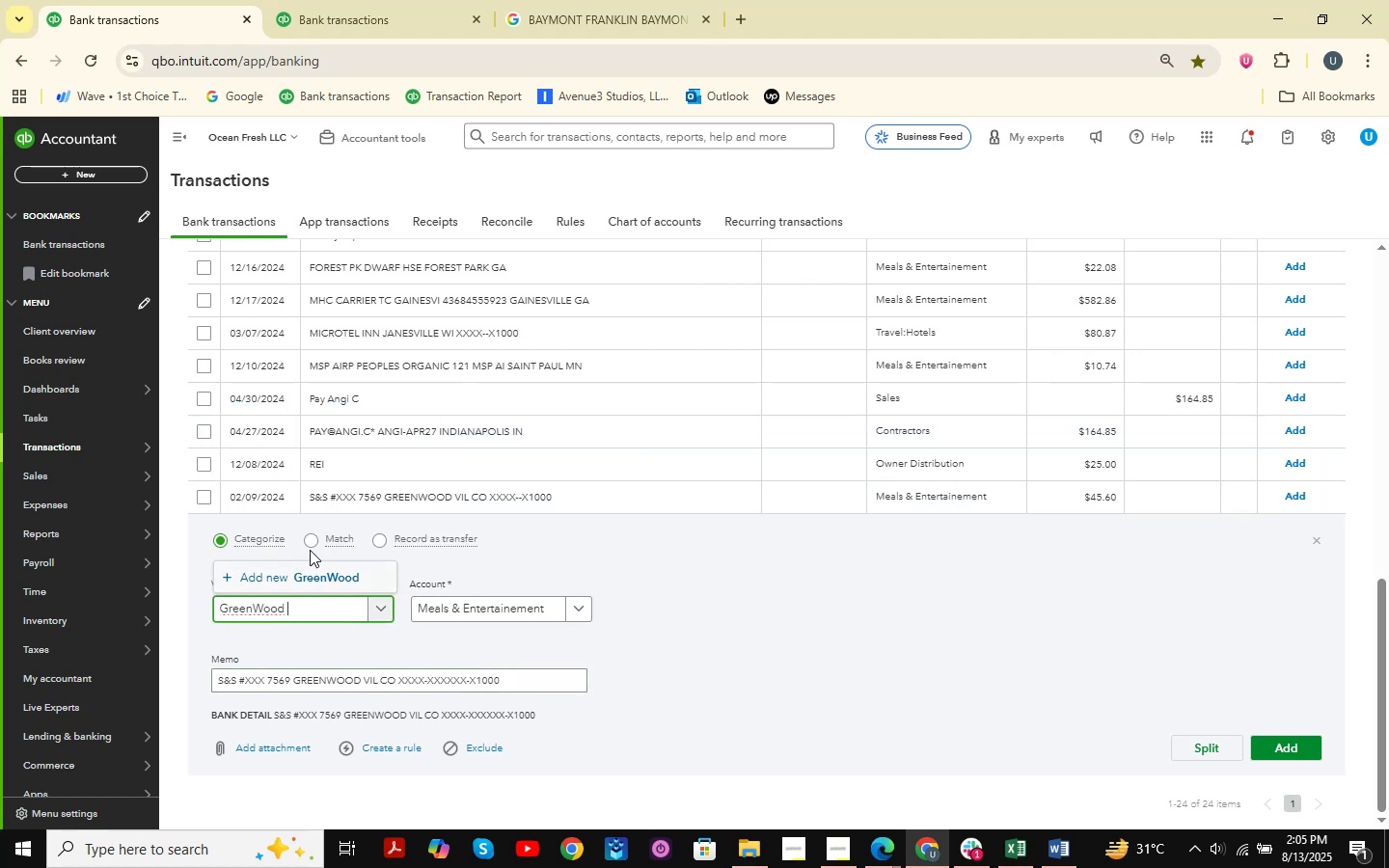 
left_click([301, 572])
 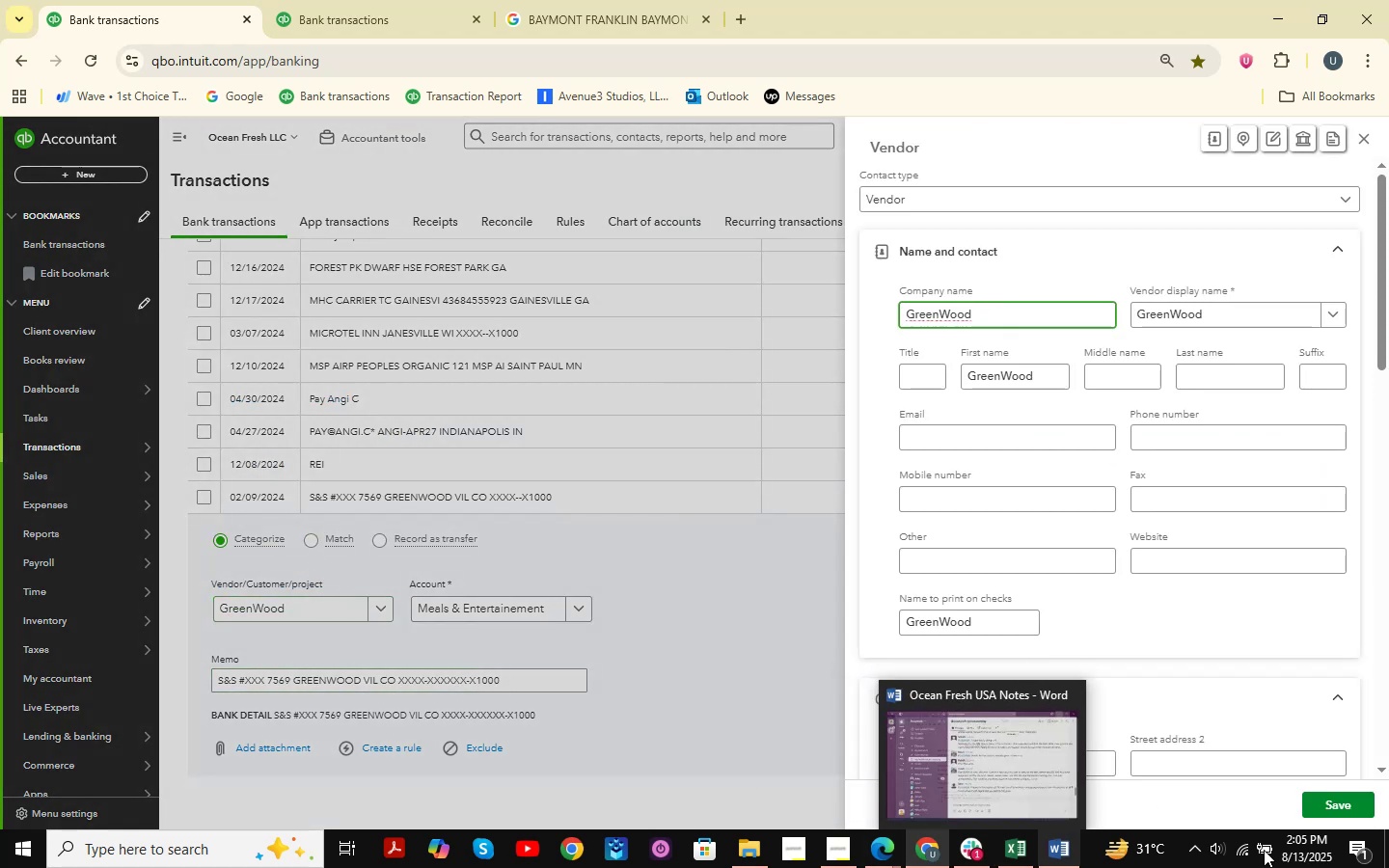 
left_click([1349, 802])
 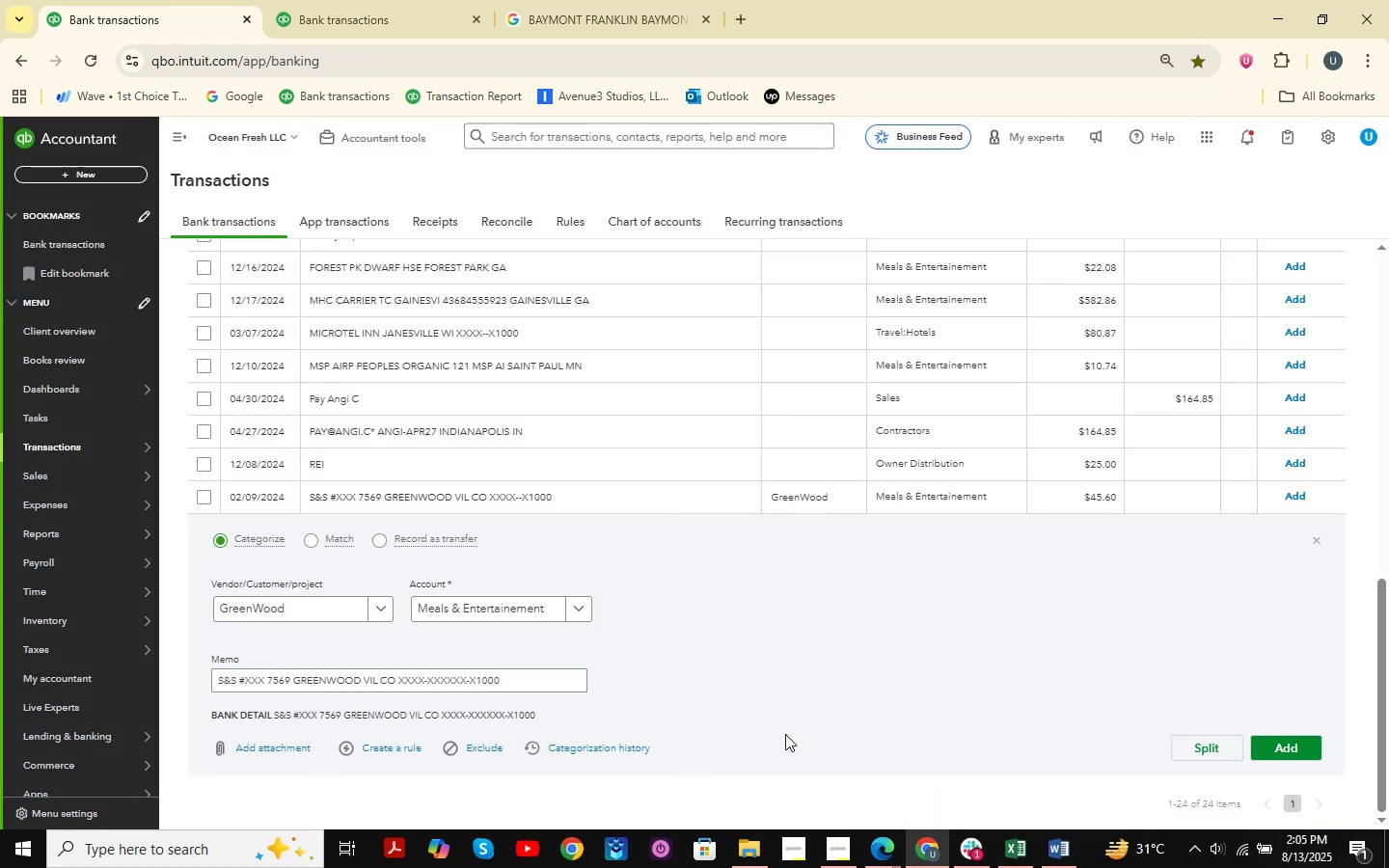 
left_click([464, 599])
 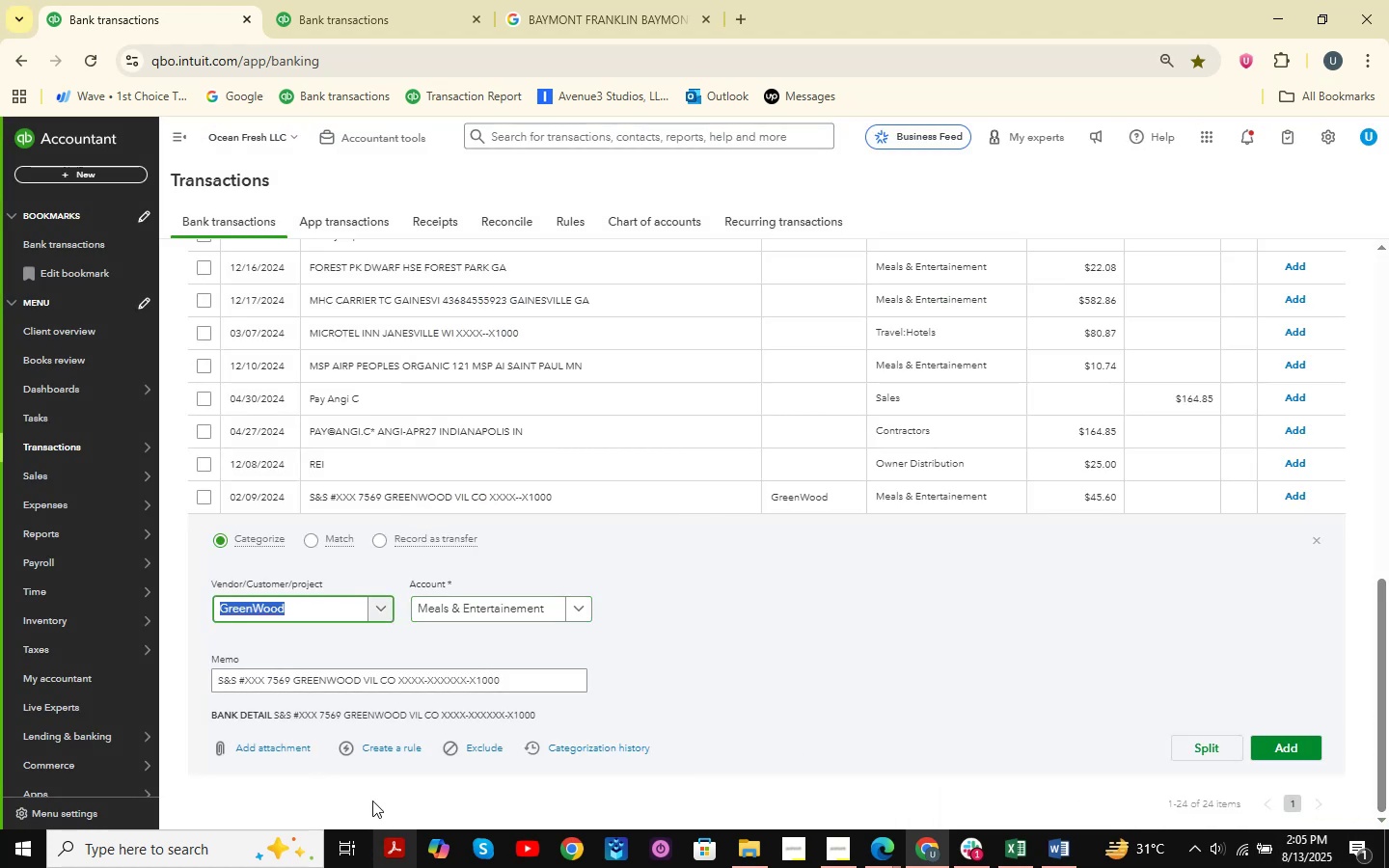 
left_click([505, 618])
 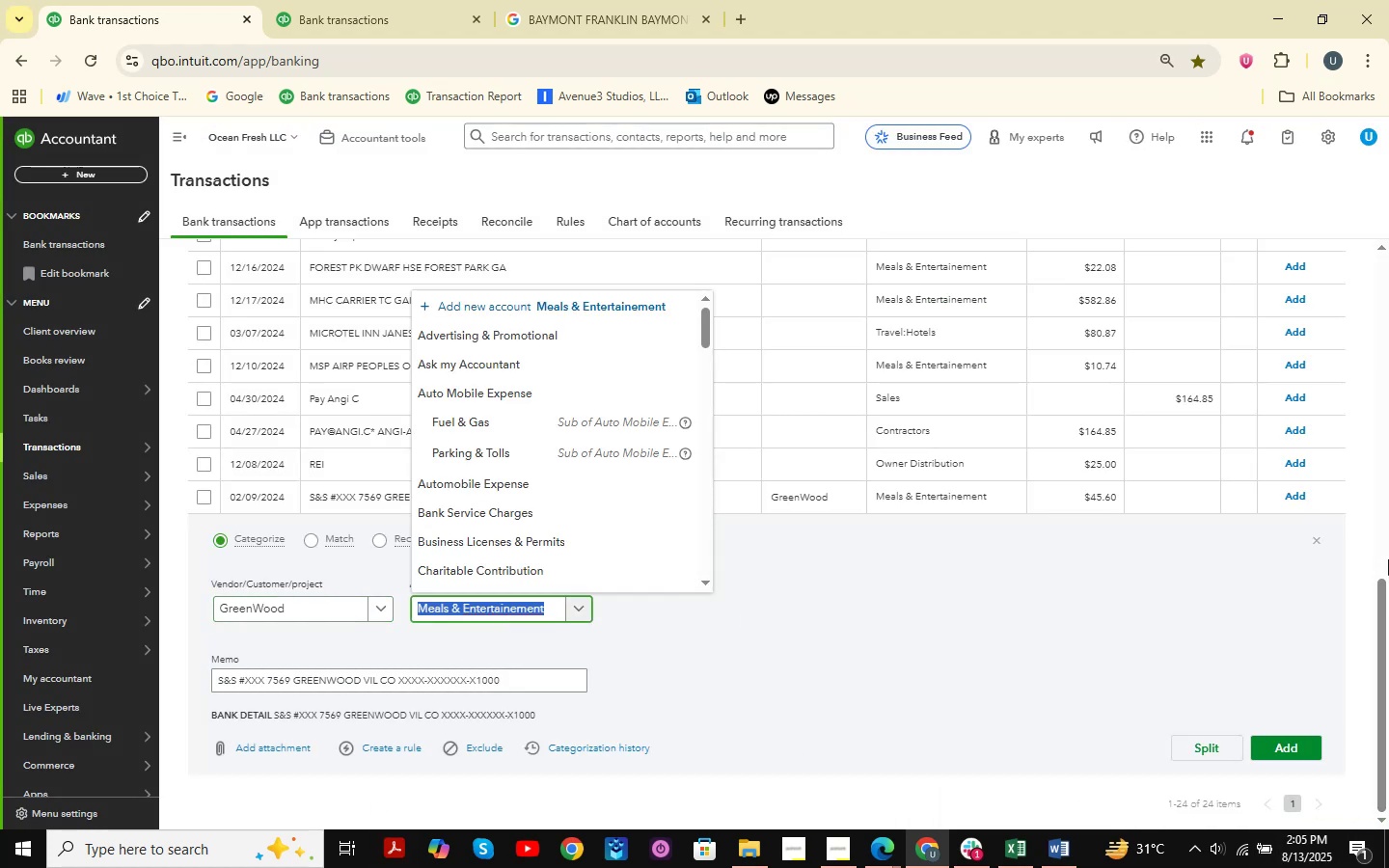 
type(owner )
 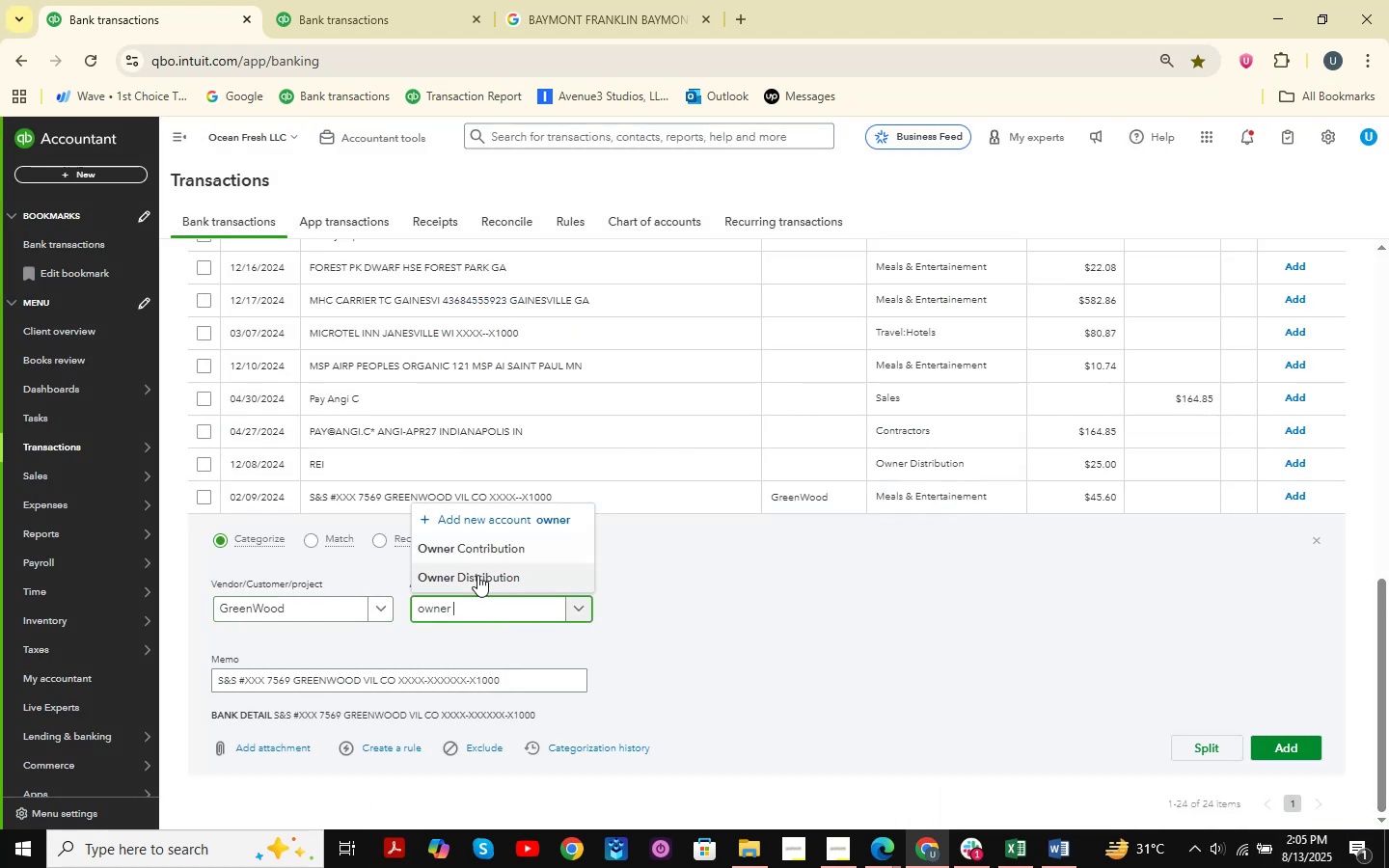 
left_click([477, 575])
 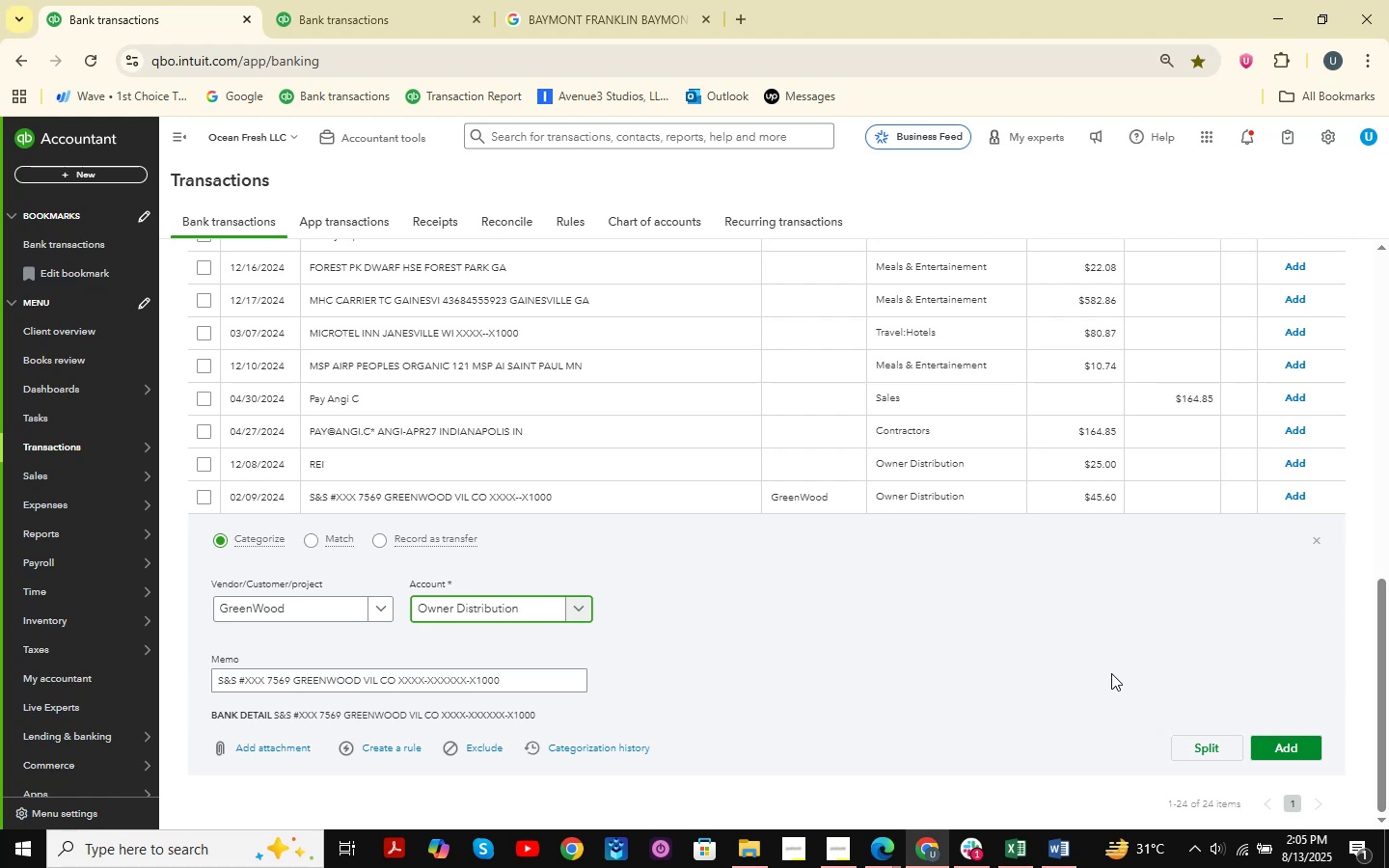 
scroll: coordinate [1111, 673], scroll_direction: up, amount: 1.0
 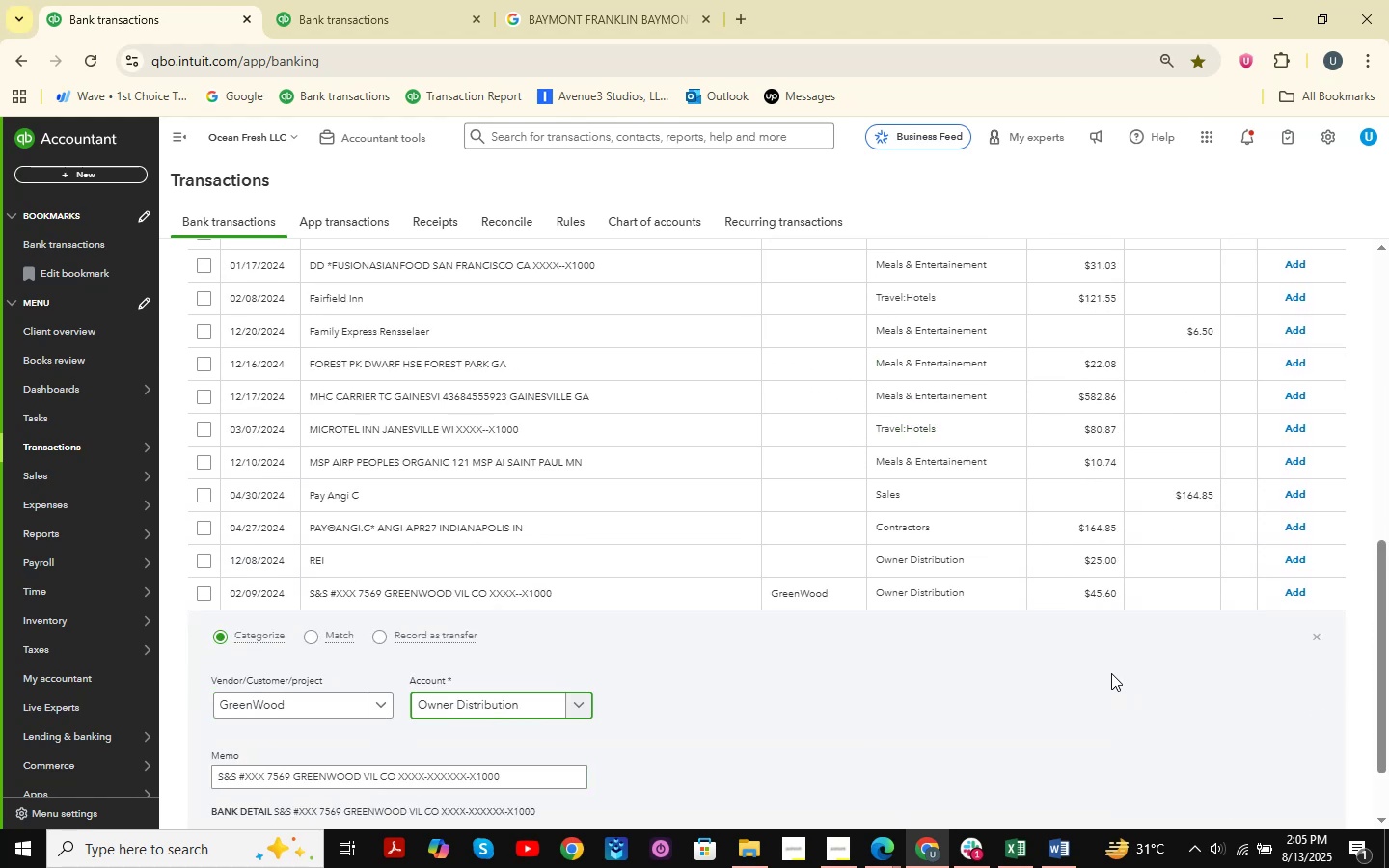 
scroll: coordinate [1111, 673], scroll_direction: down, amount: 2.0
 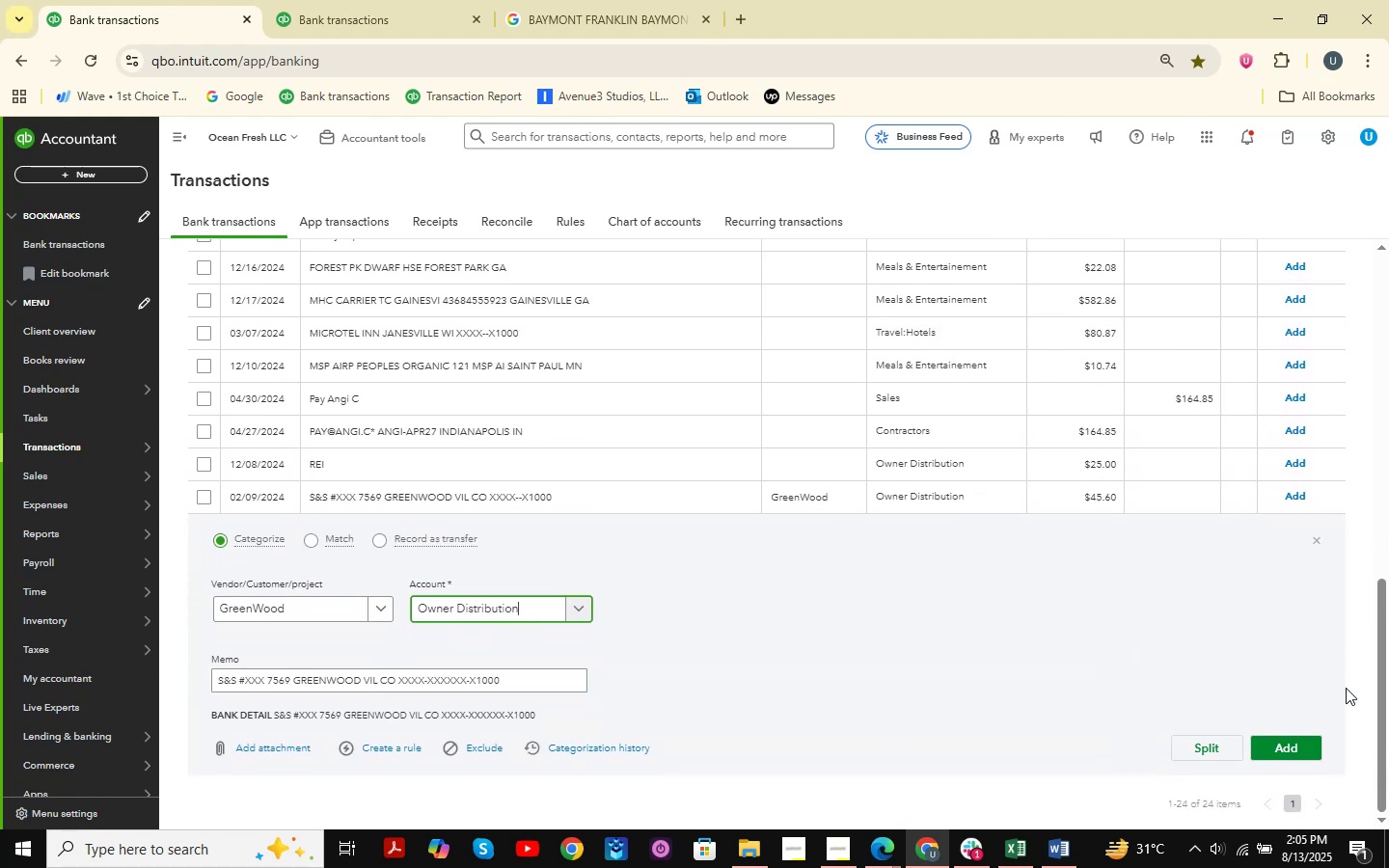 
left_click([1308, 741])
 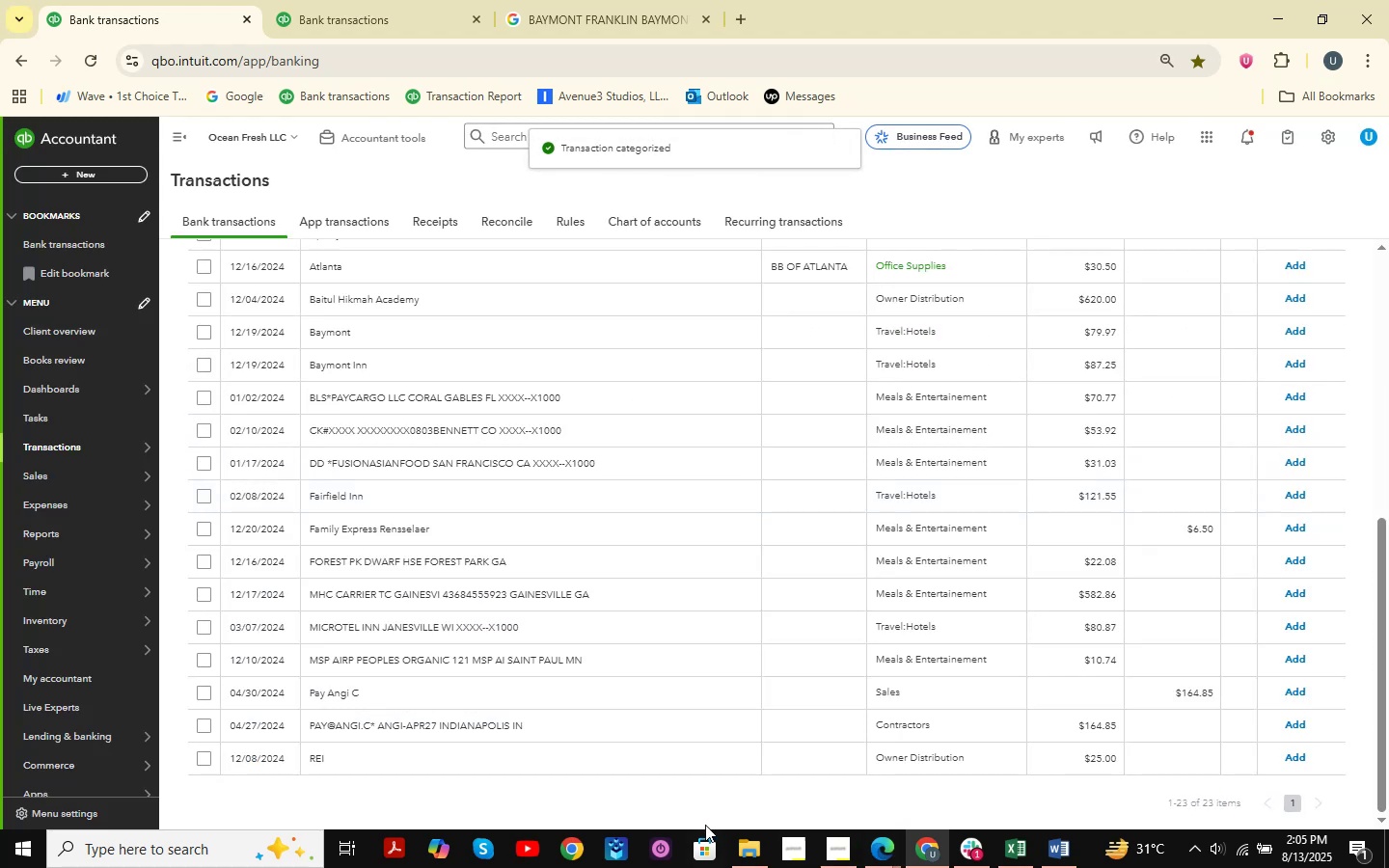 
left_click([576, 867])
 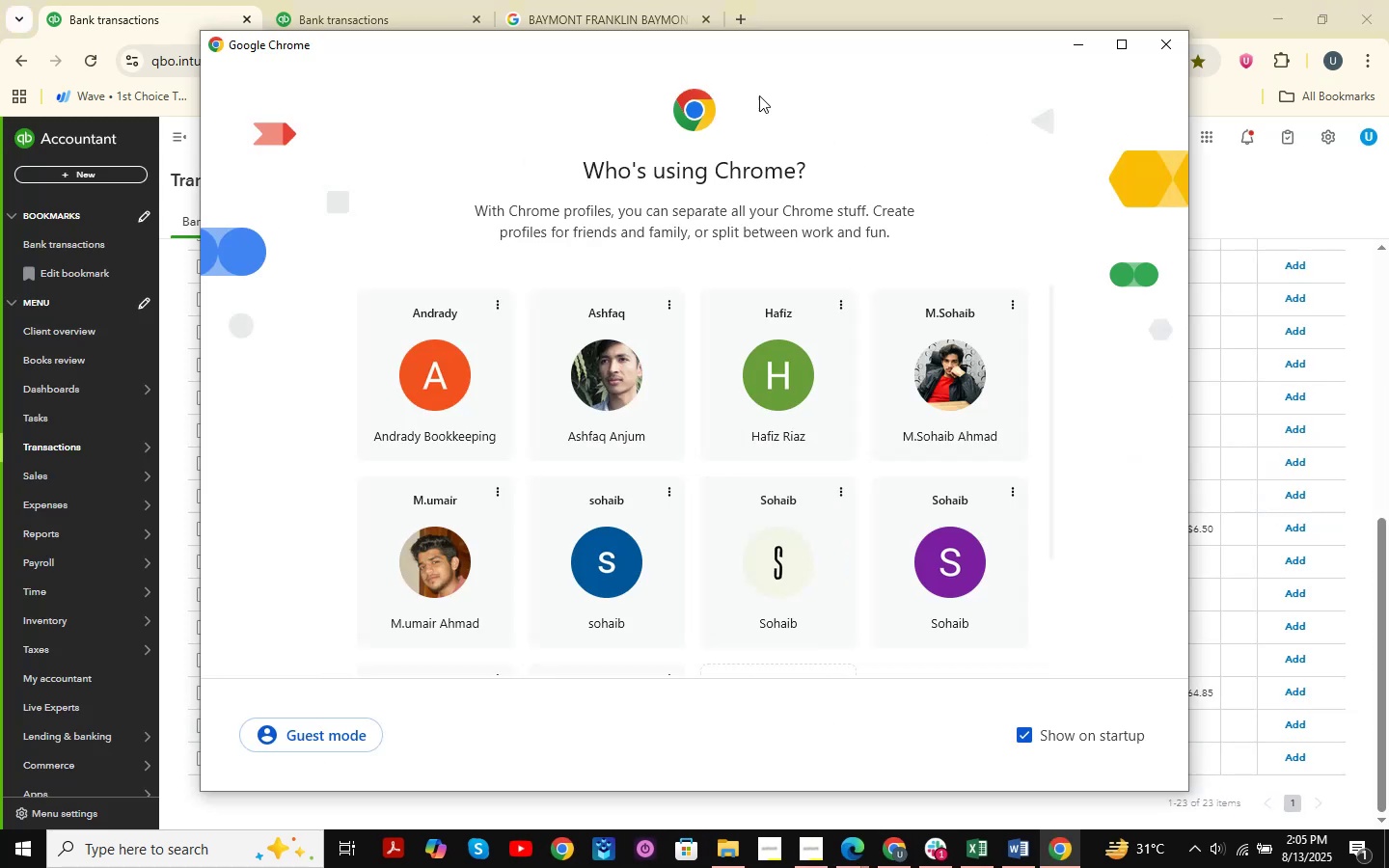 
double_click([794, 39])
 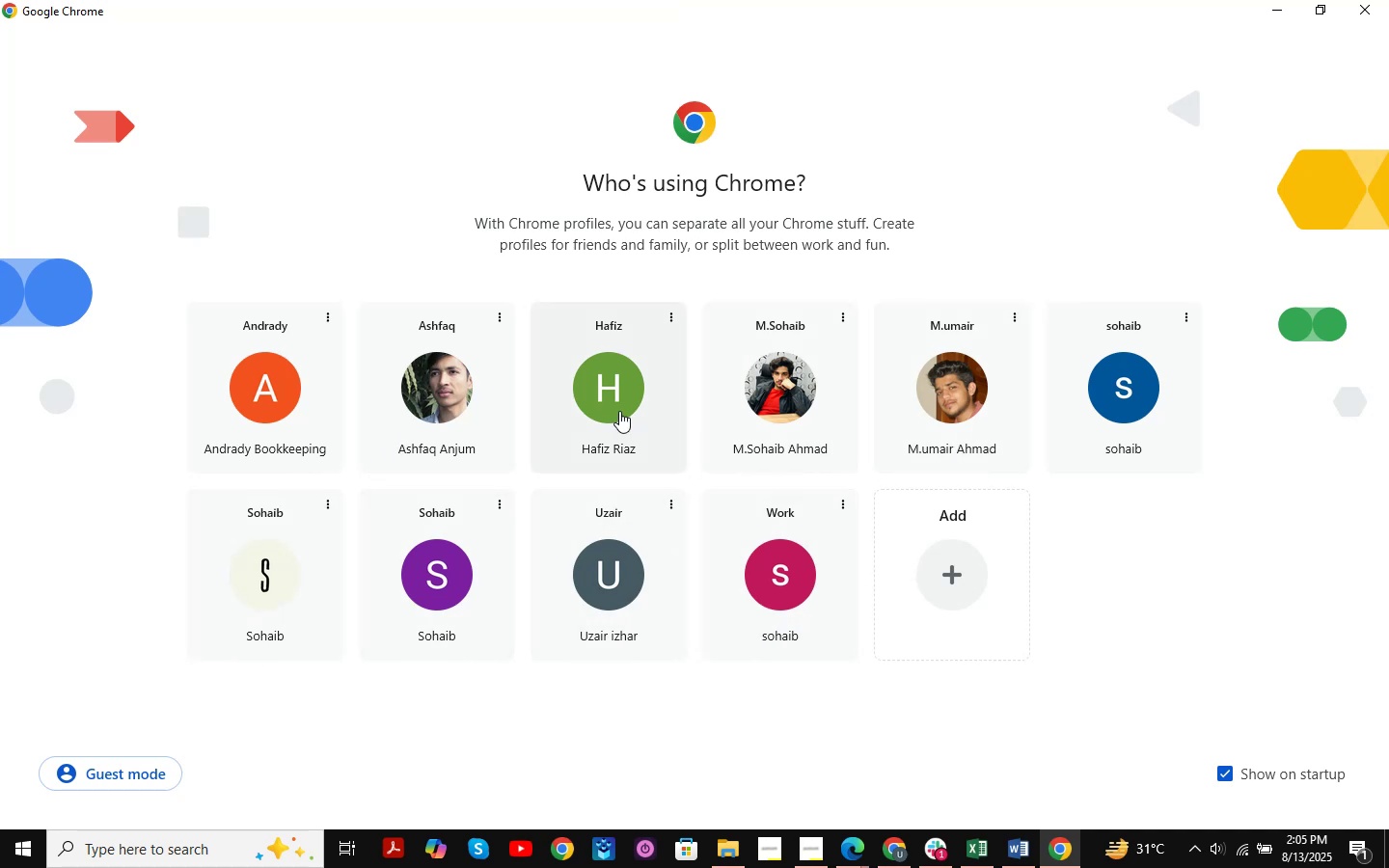 
left_click([614, 619])
 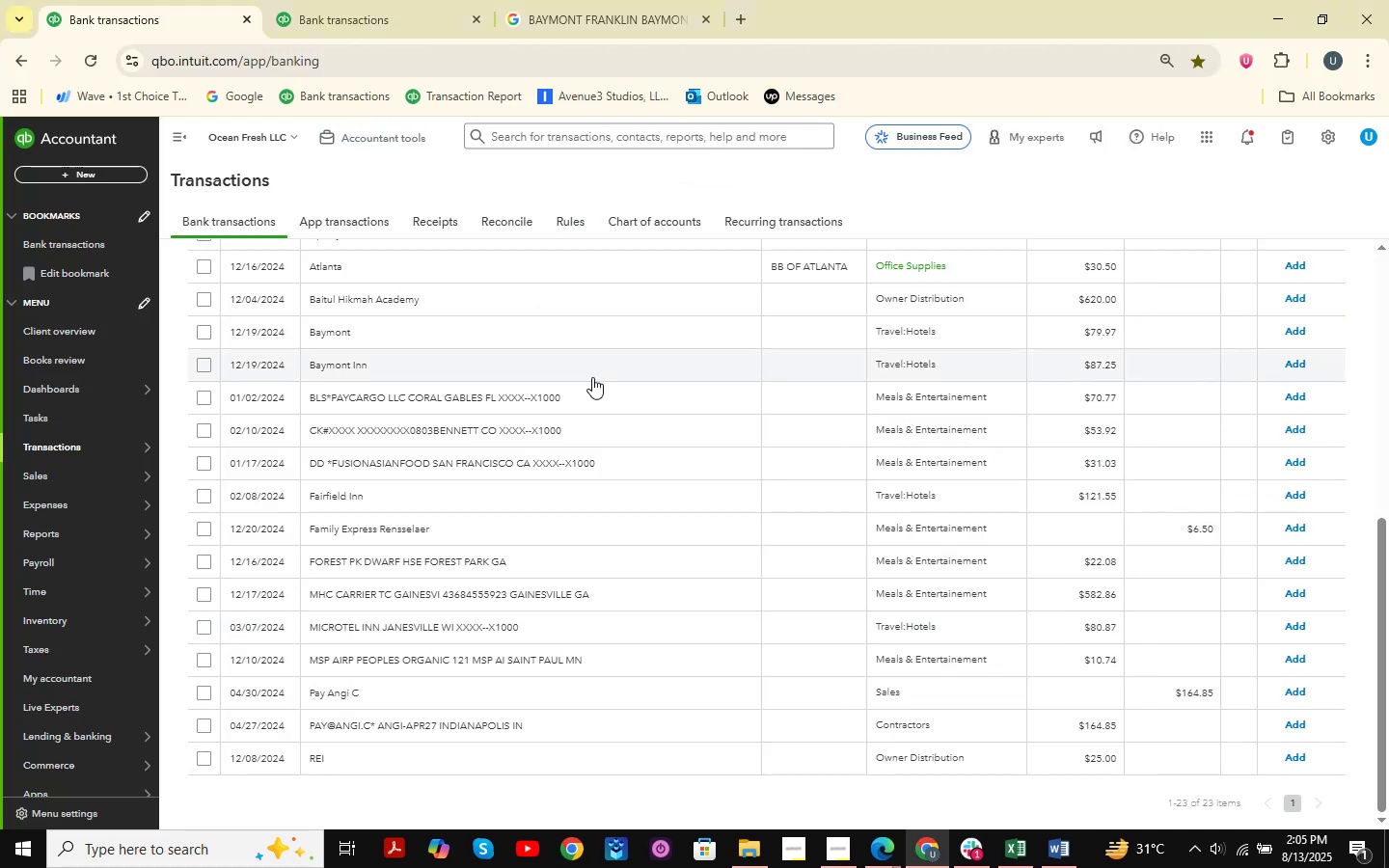 
scroll: coordinate [639, 454], scroll_direction: up, amount: 10.0
 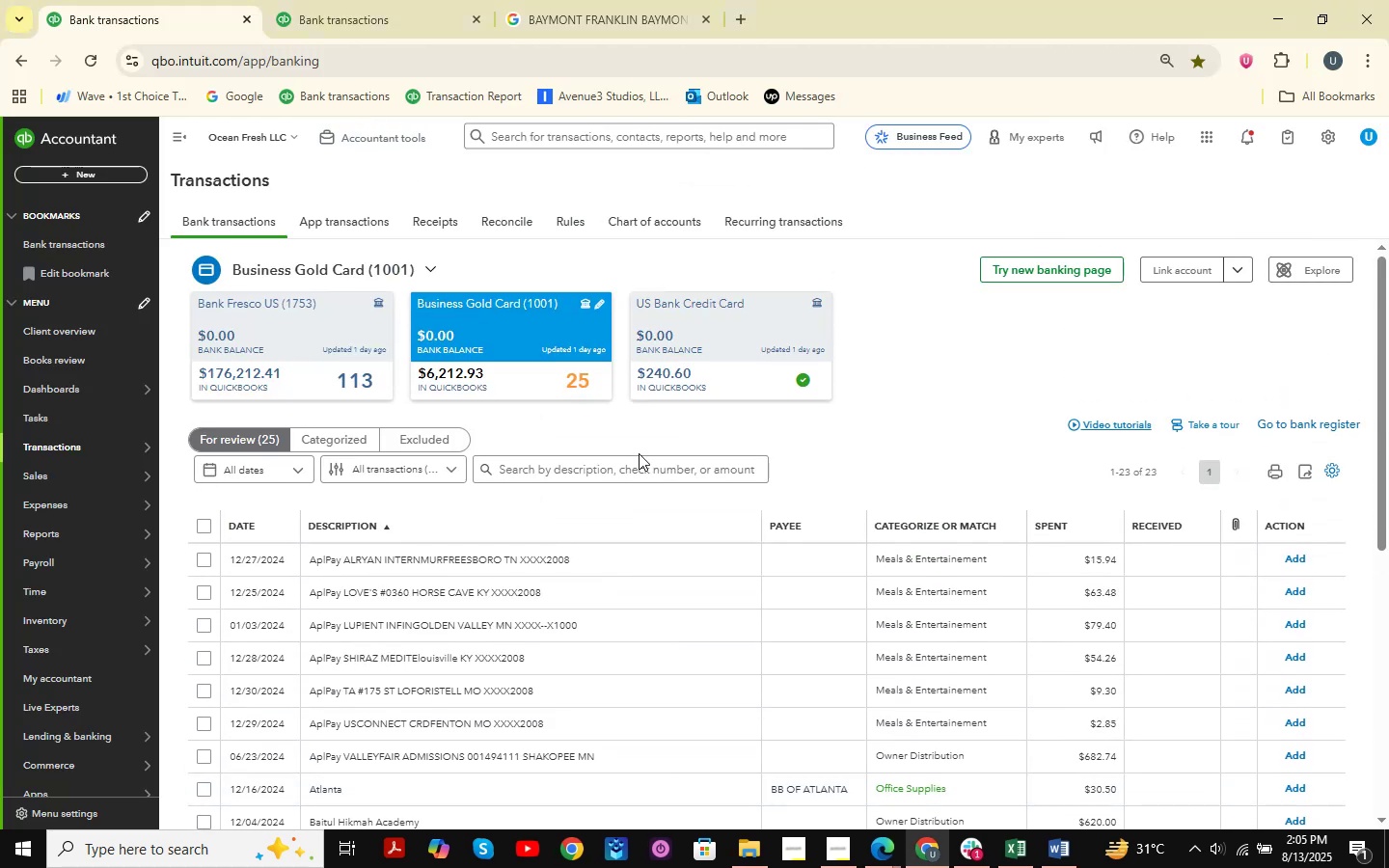 
scroll: coordinate [639, 453], scroll_direction: down, amount: 9.0
 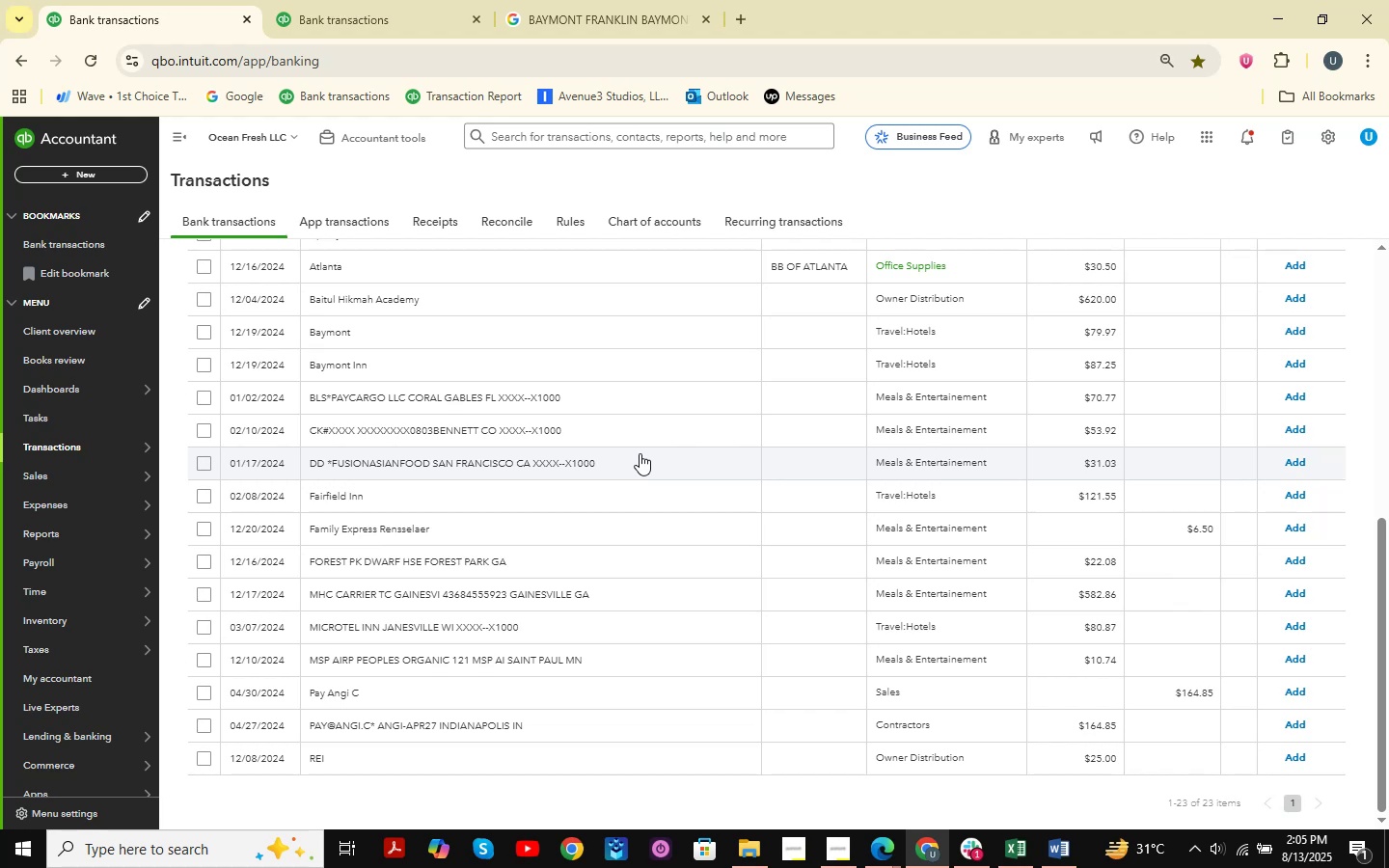 
wait(12.78)
 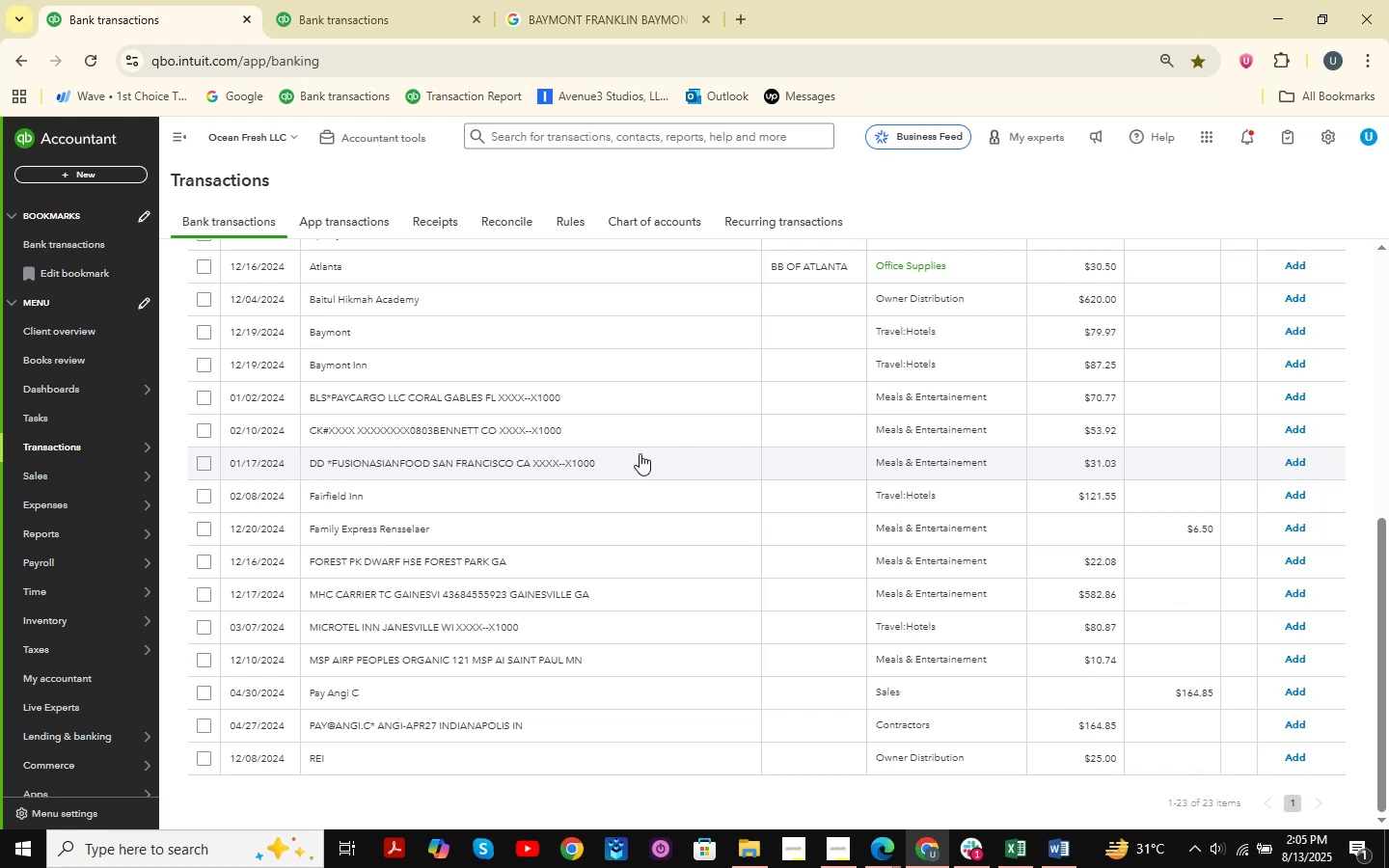 
scroll: coordinate [667, 424], scroll_direction: up, amount: 4.0
 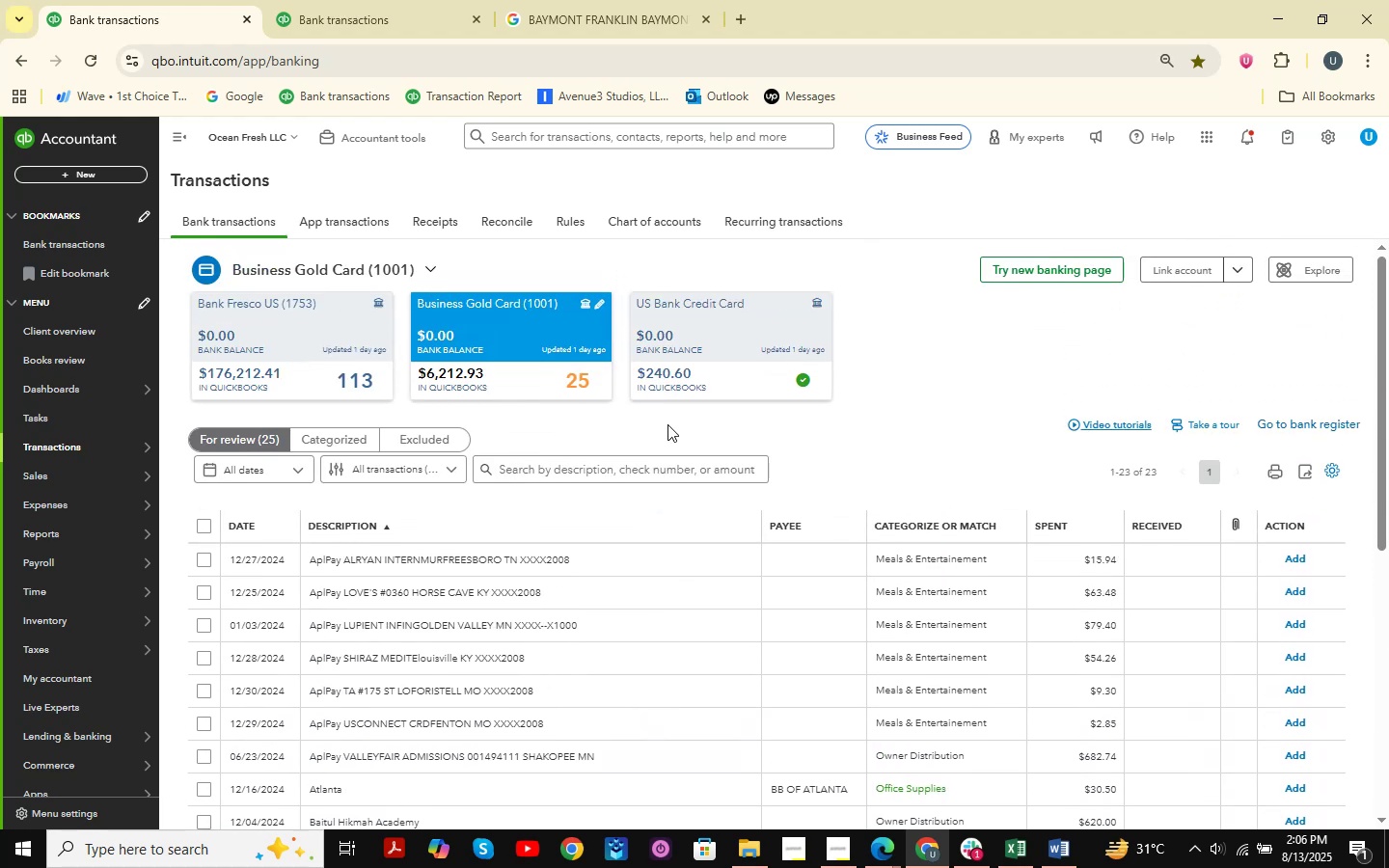 
scroll: coordinate [667, 424], scroll_direction: down, amount: 6.0
 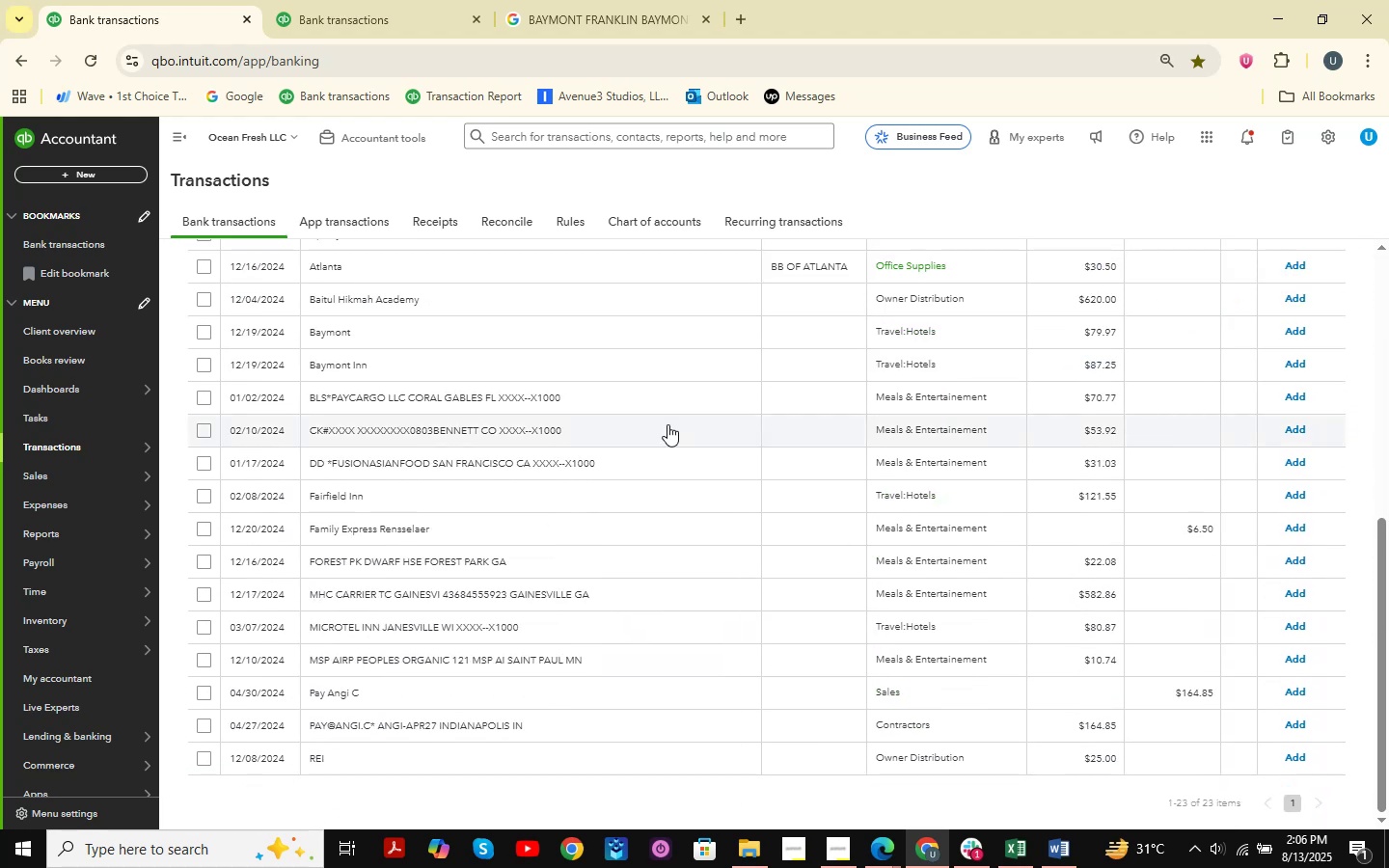 
wait(5.08)
 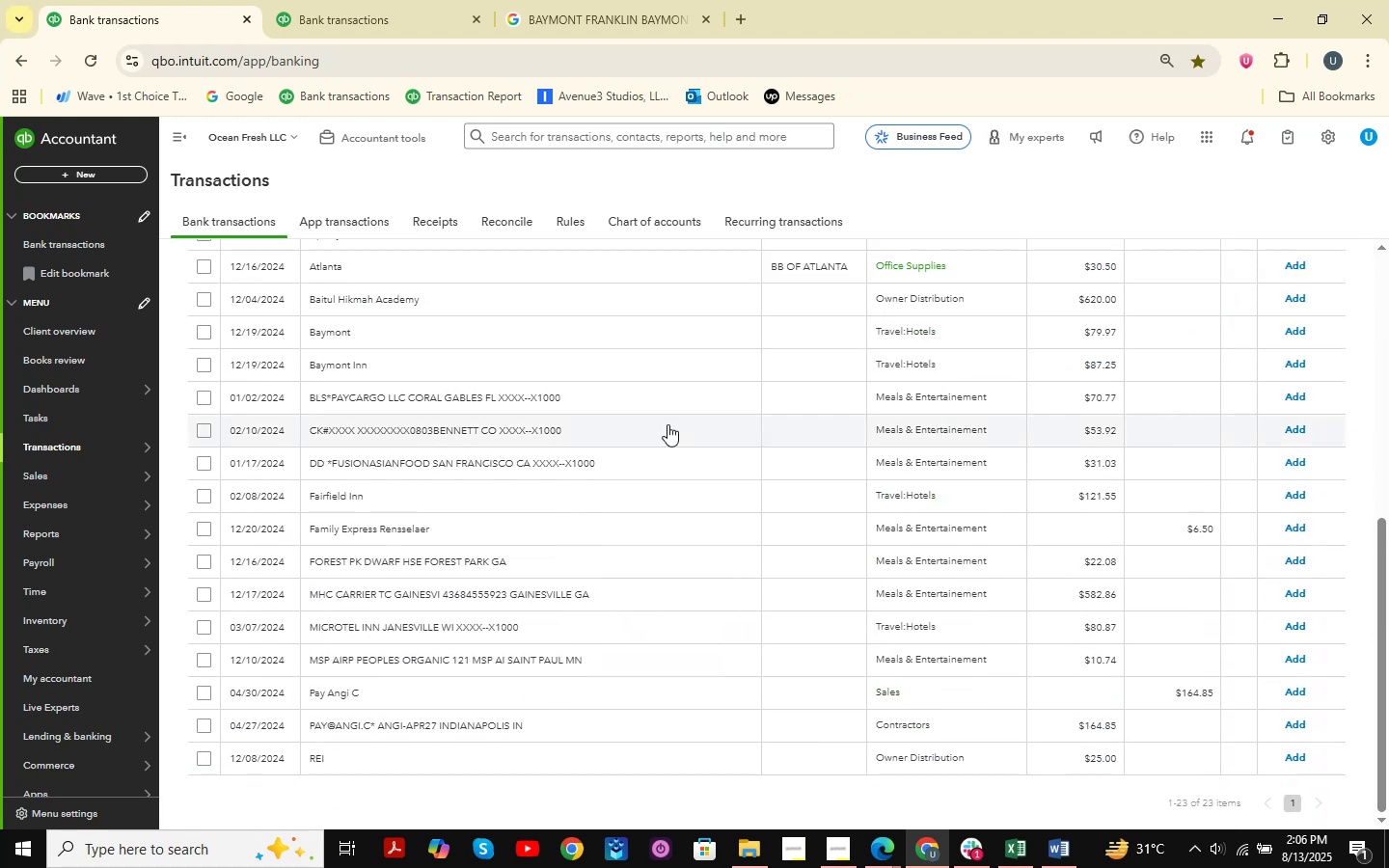 
scroll: coordinate [638, 507], scroll_direction: up, amount: 1.0
 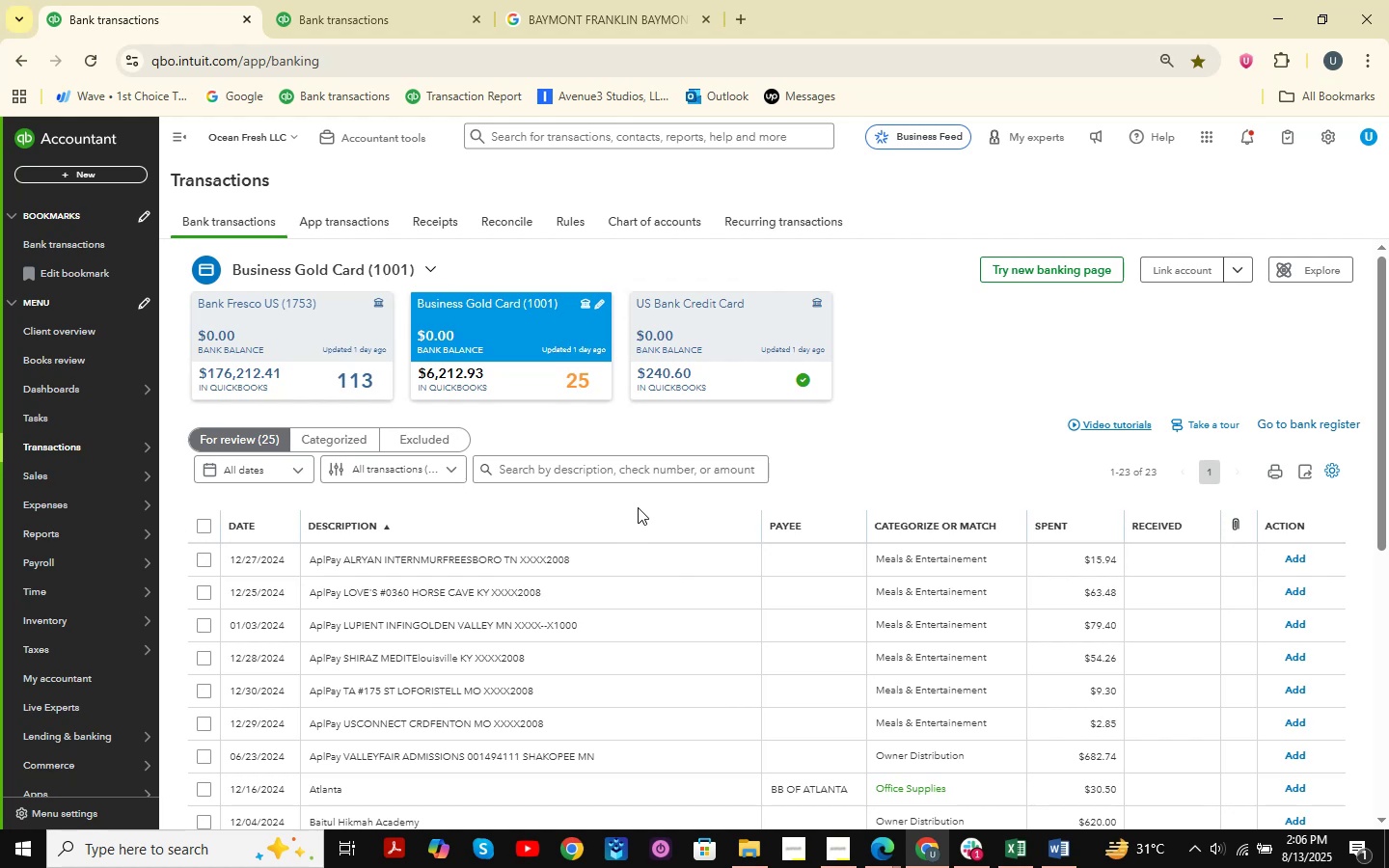 
wait(22.9)
 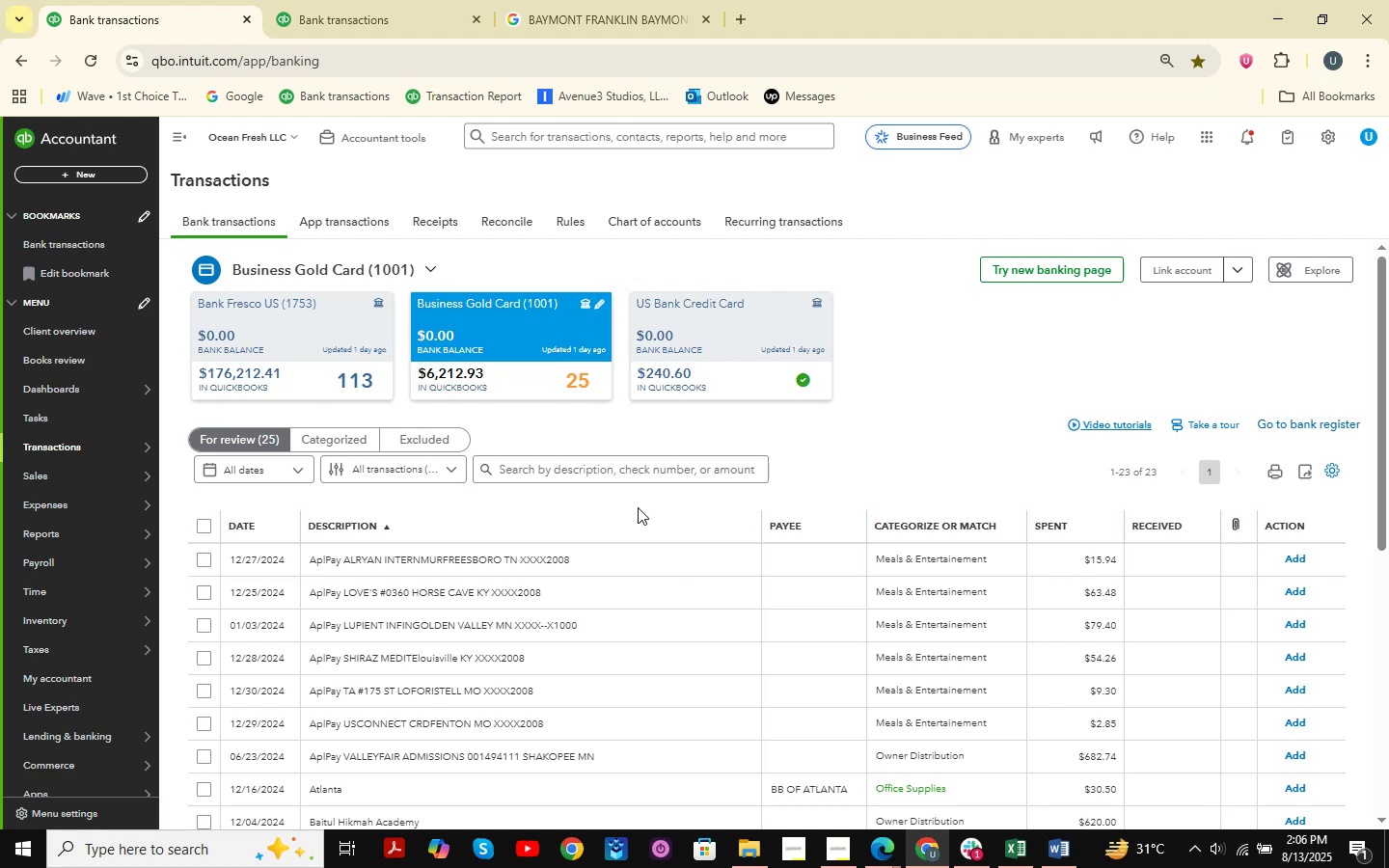 
scroll: coordinate [685, 563], scroll_direction: down, amount: 8.0
 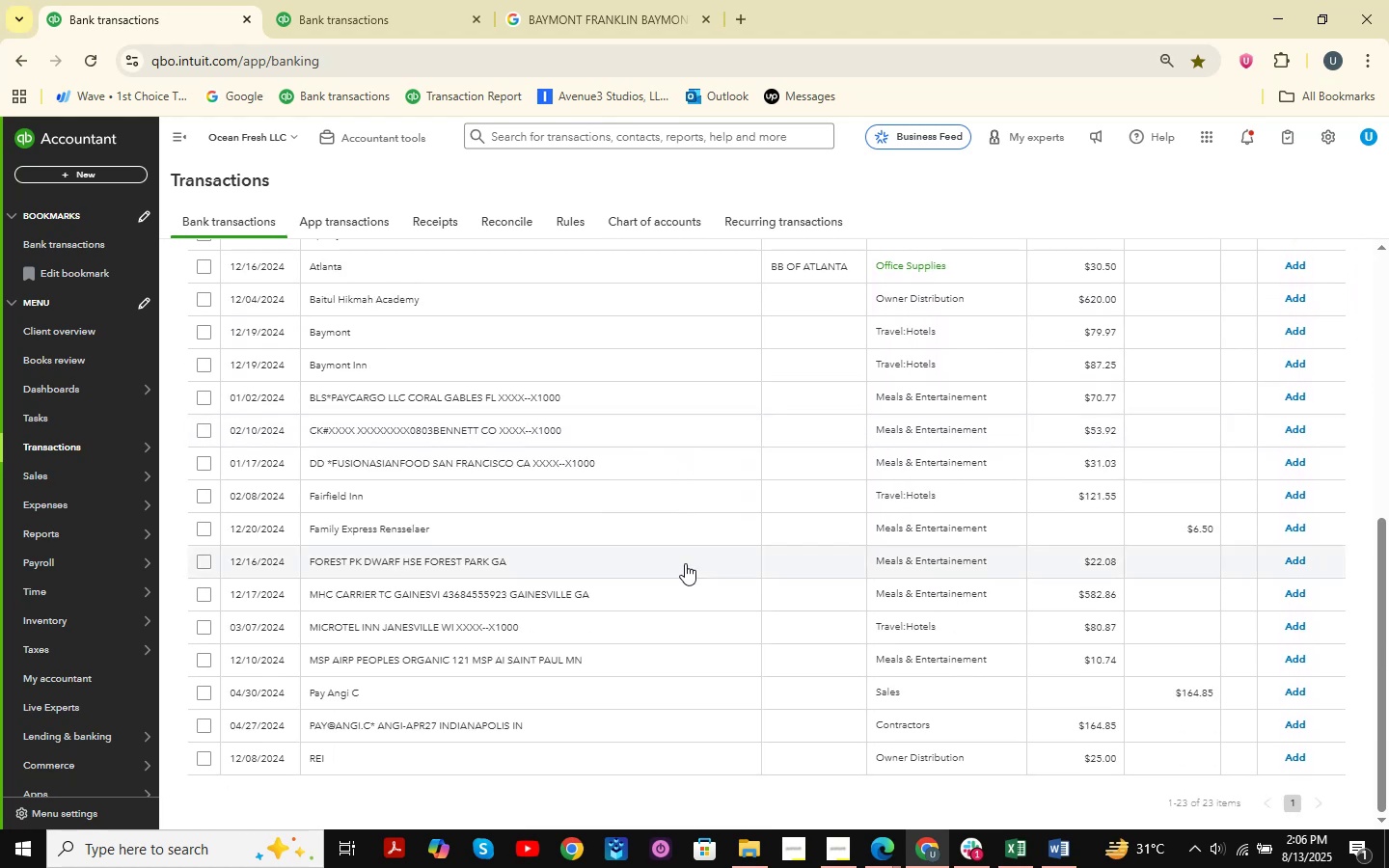 
scroll: coordinate [685, 563], scroll_direction: up, amount: 6.0
 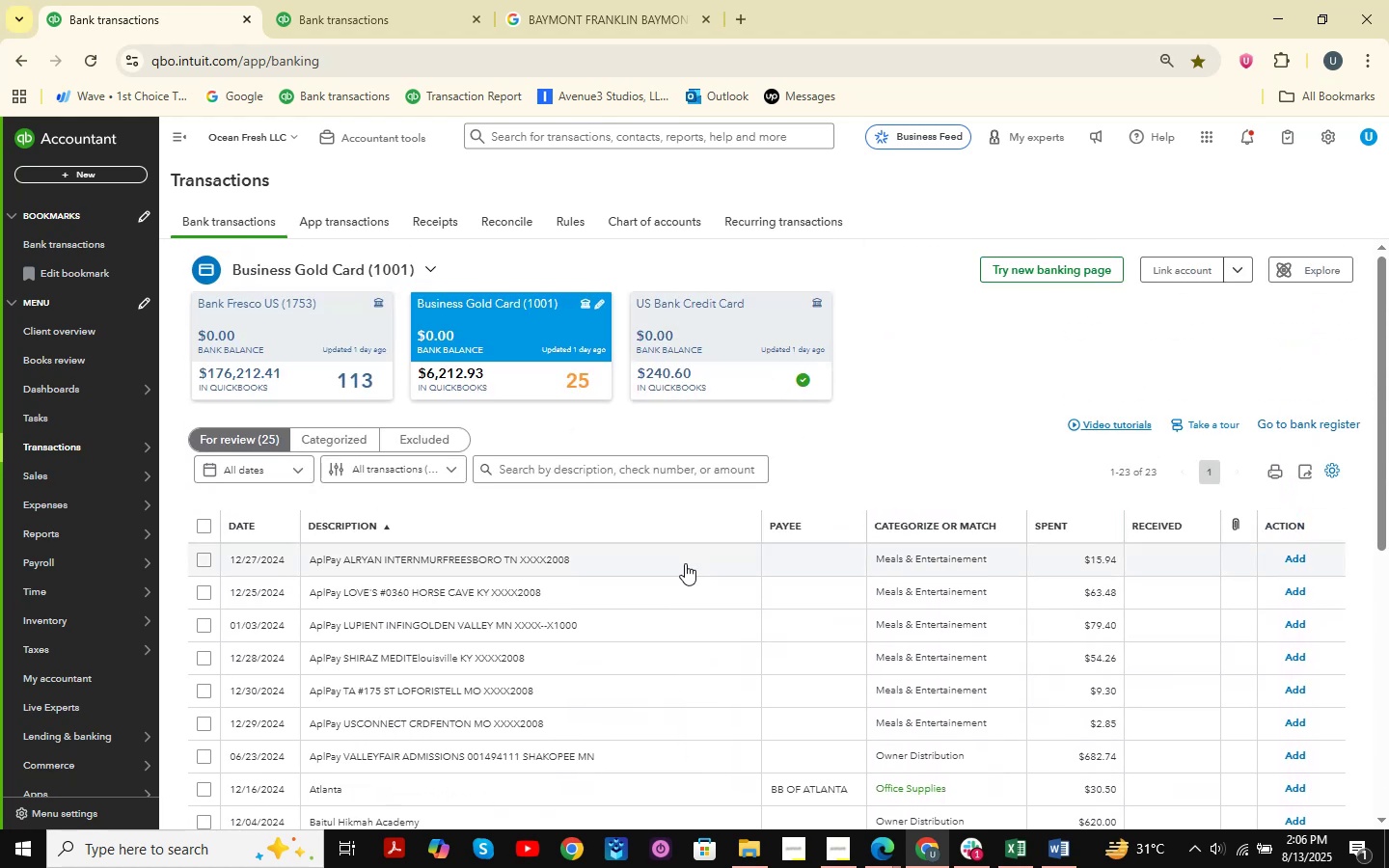 
scroll: coordinate [685, 563], scroll_direction: down, amount: 3.0
 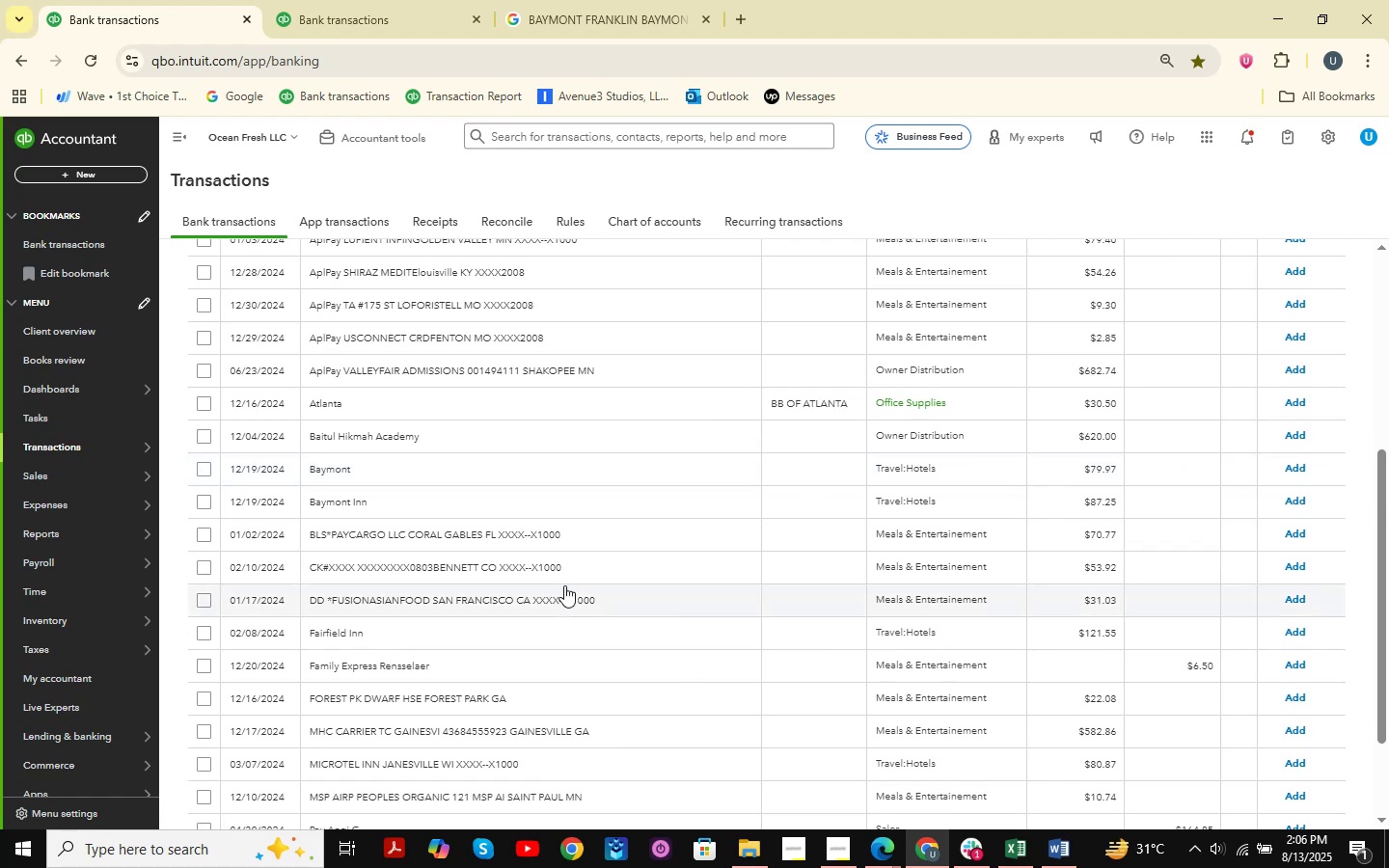 
left_click([411, 636])
 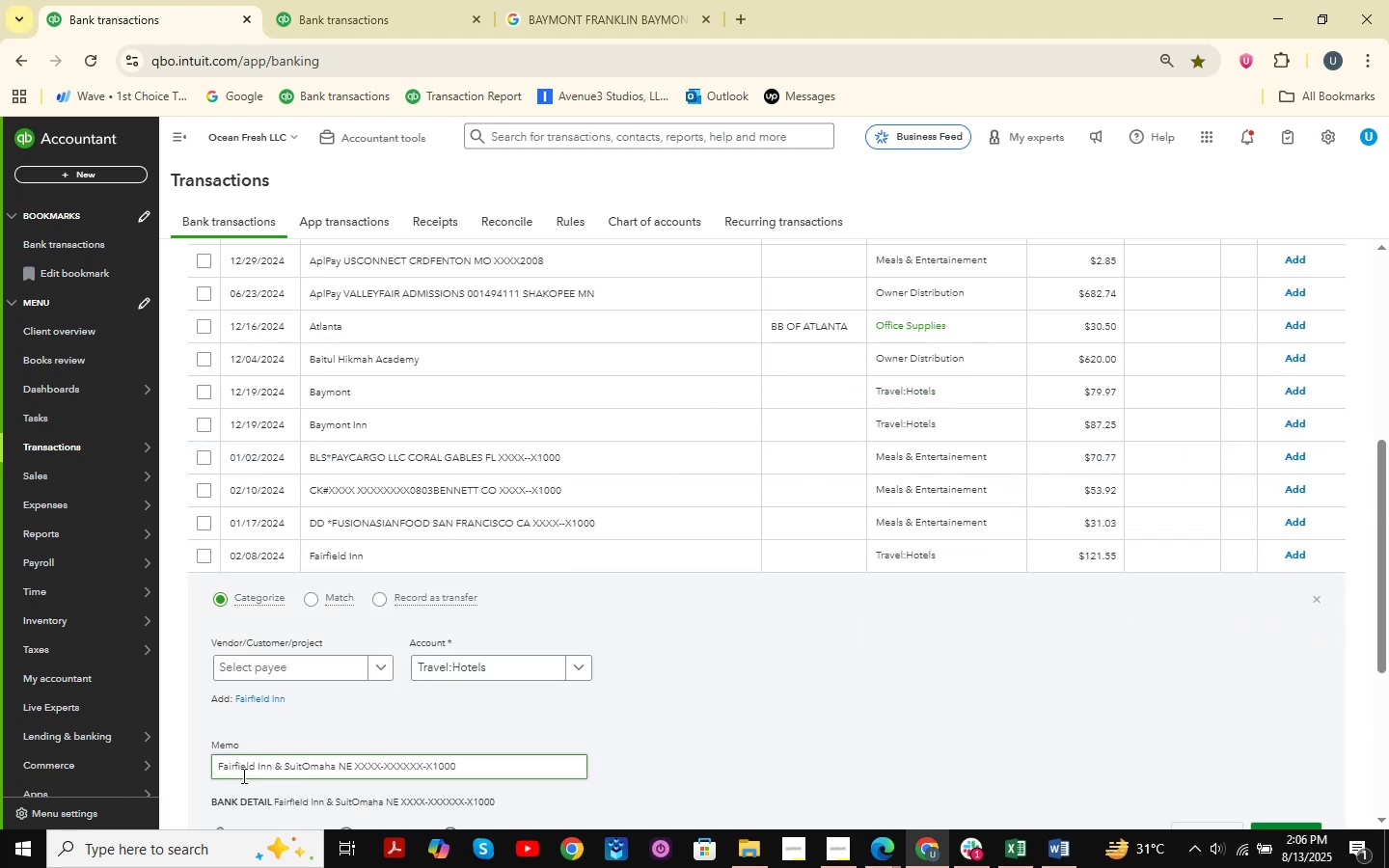 
left_click_drag(start_coordinate=[272, 773], to_coordinate=[120, 769])
 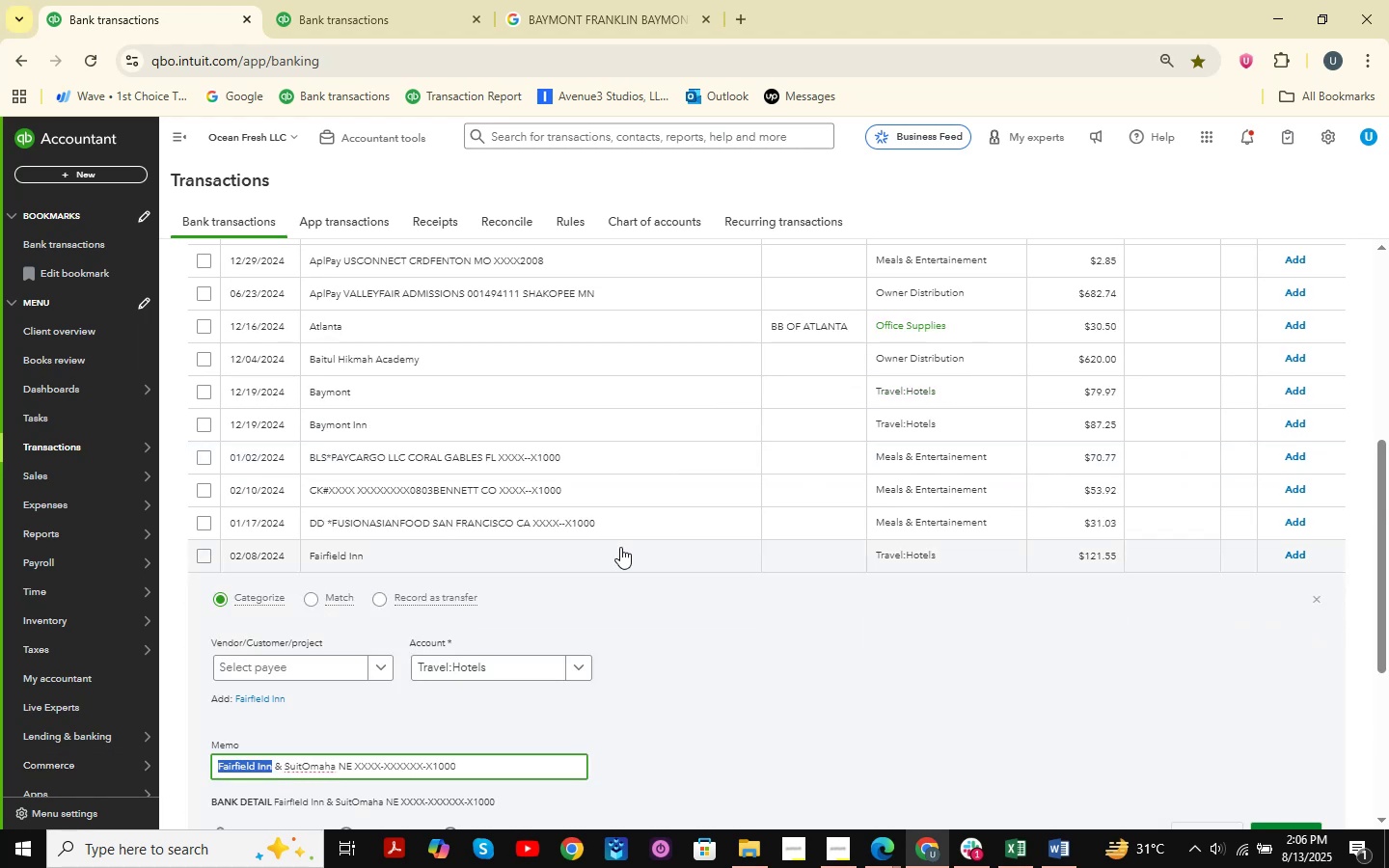 
wait(5.11)
 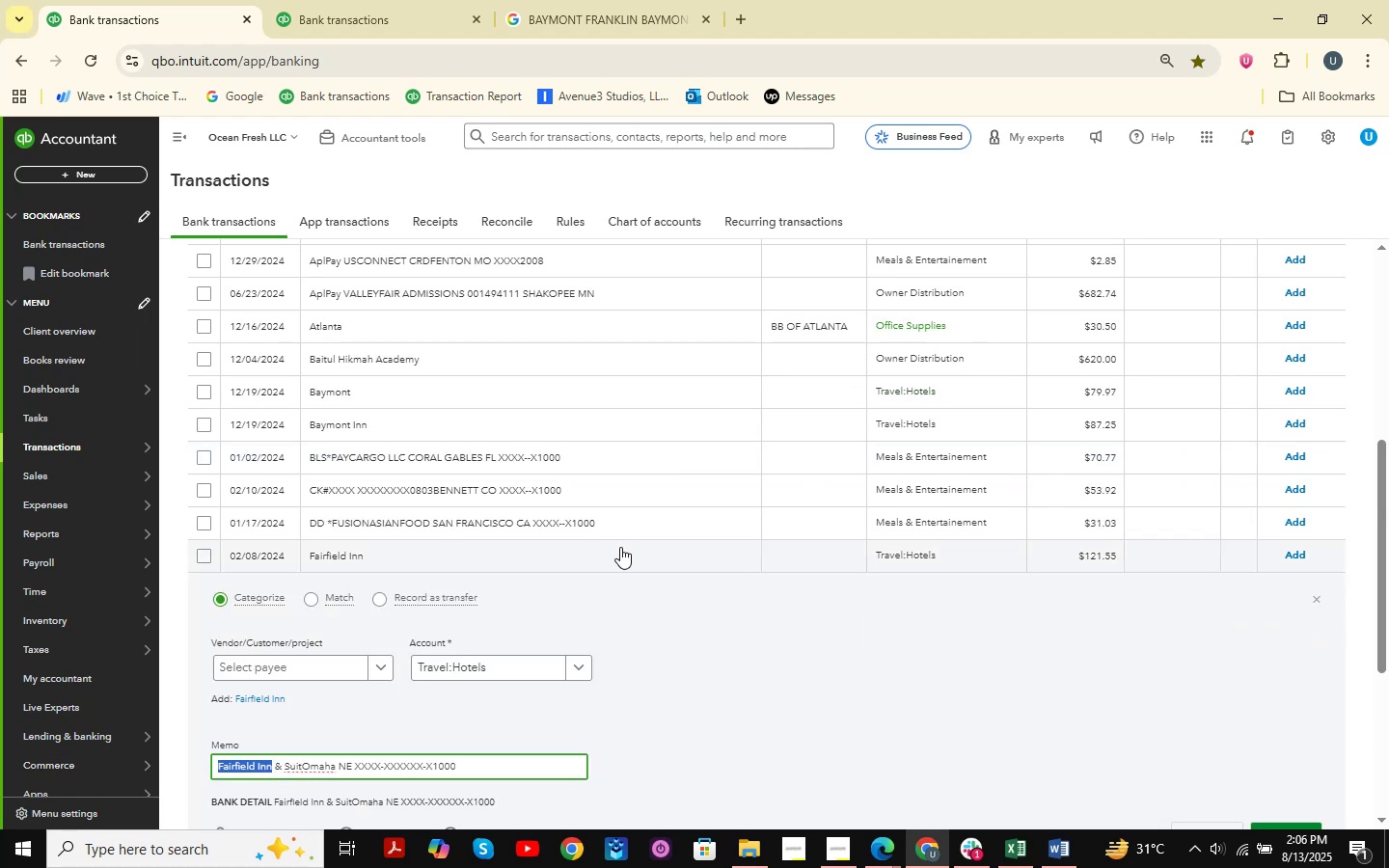 
key(Control+C)
 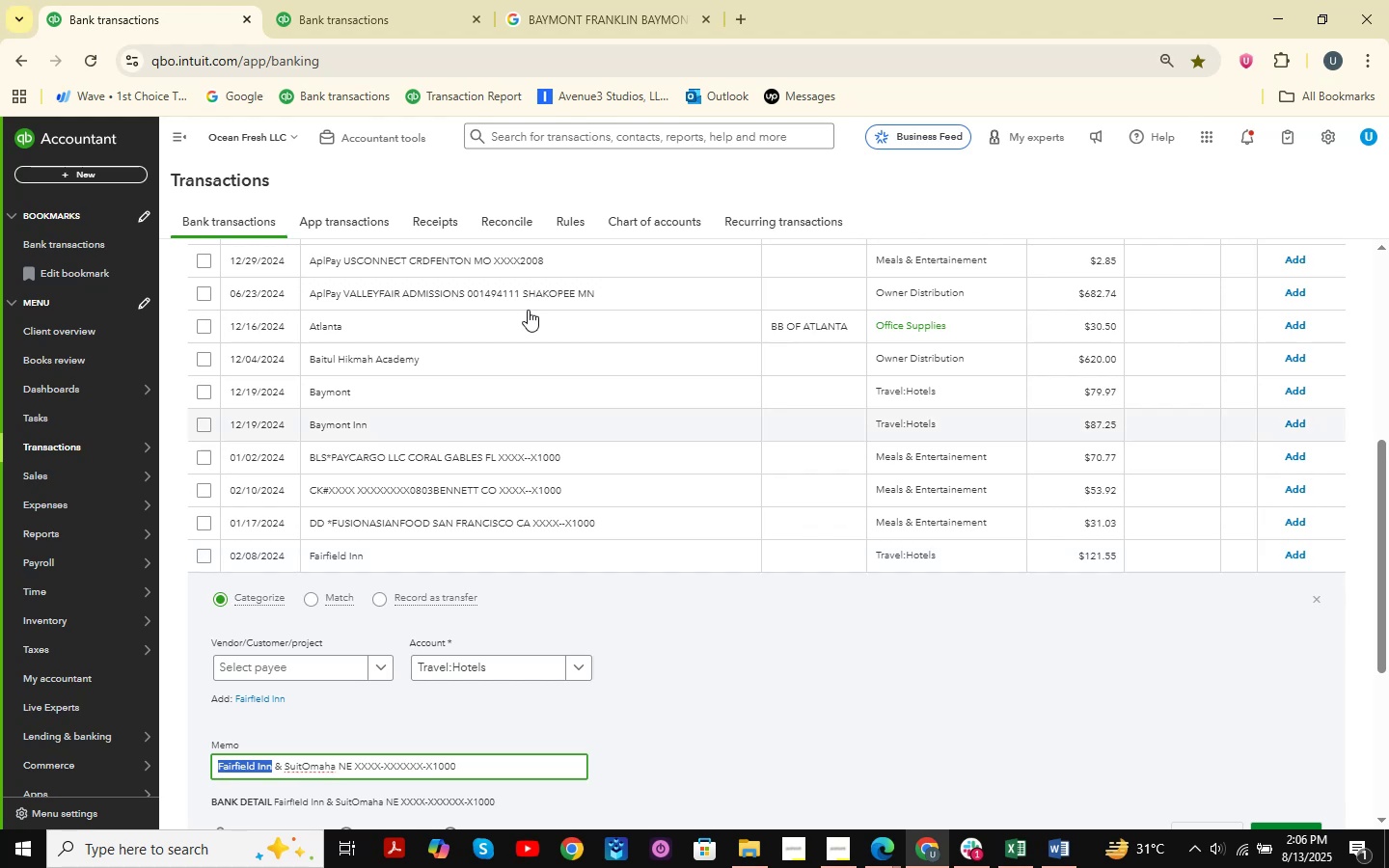 
left_click([582, 0])
 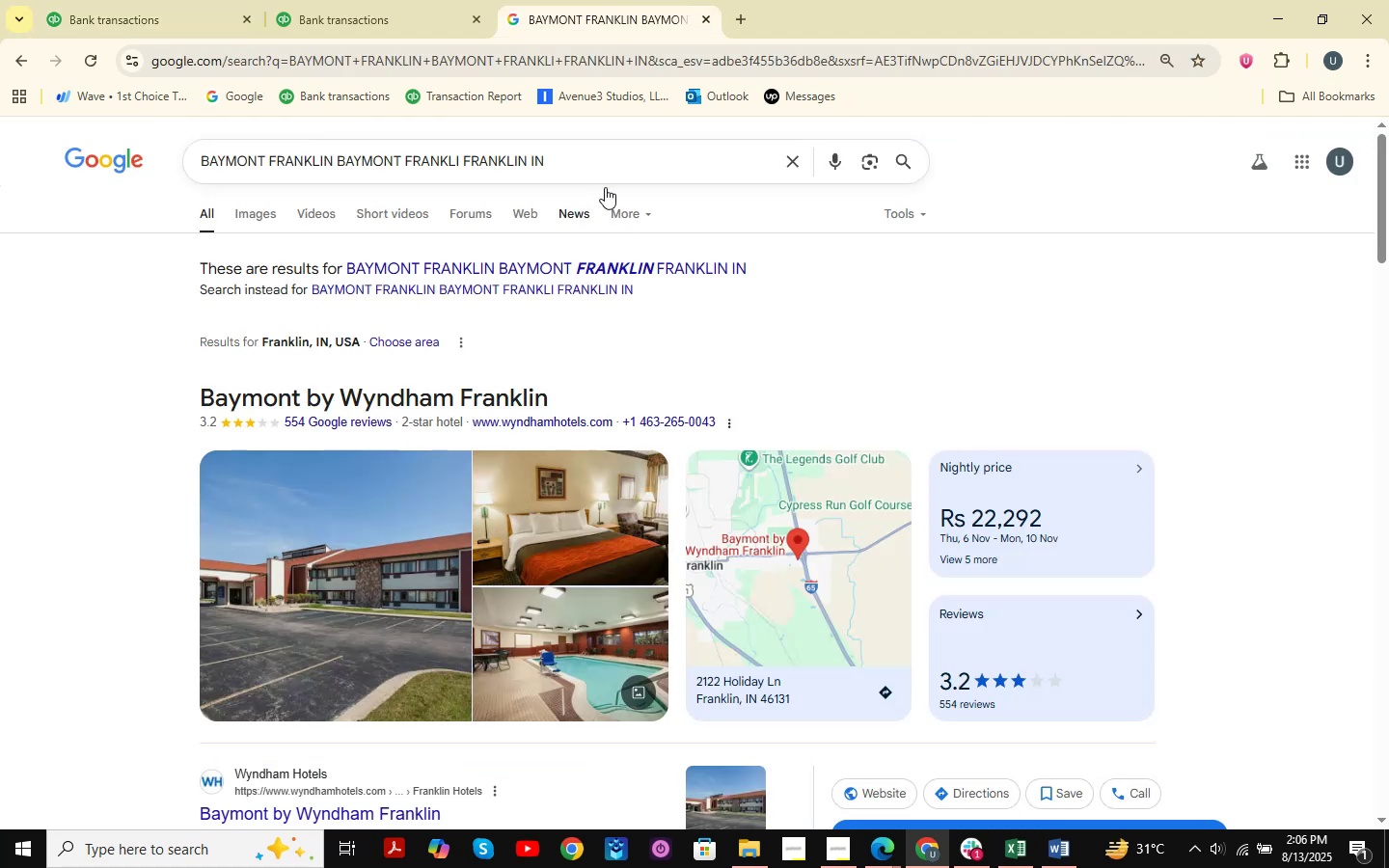 
left_click_drag(start_coordinate=[672, 166], to_coordinate=[148, 132])
 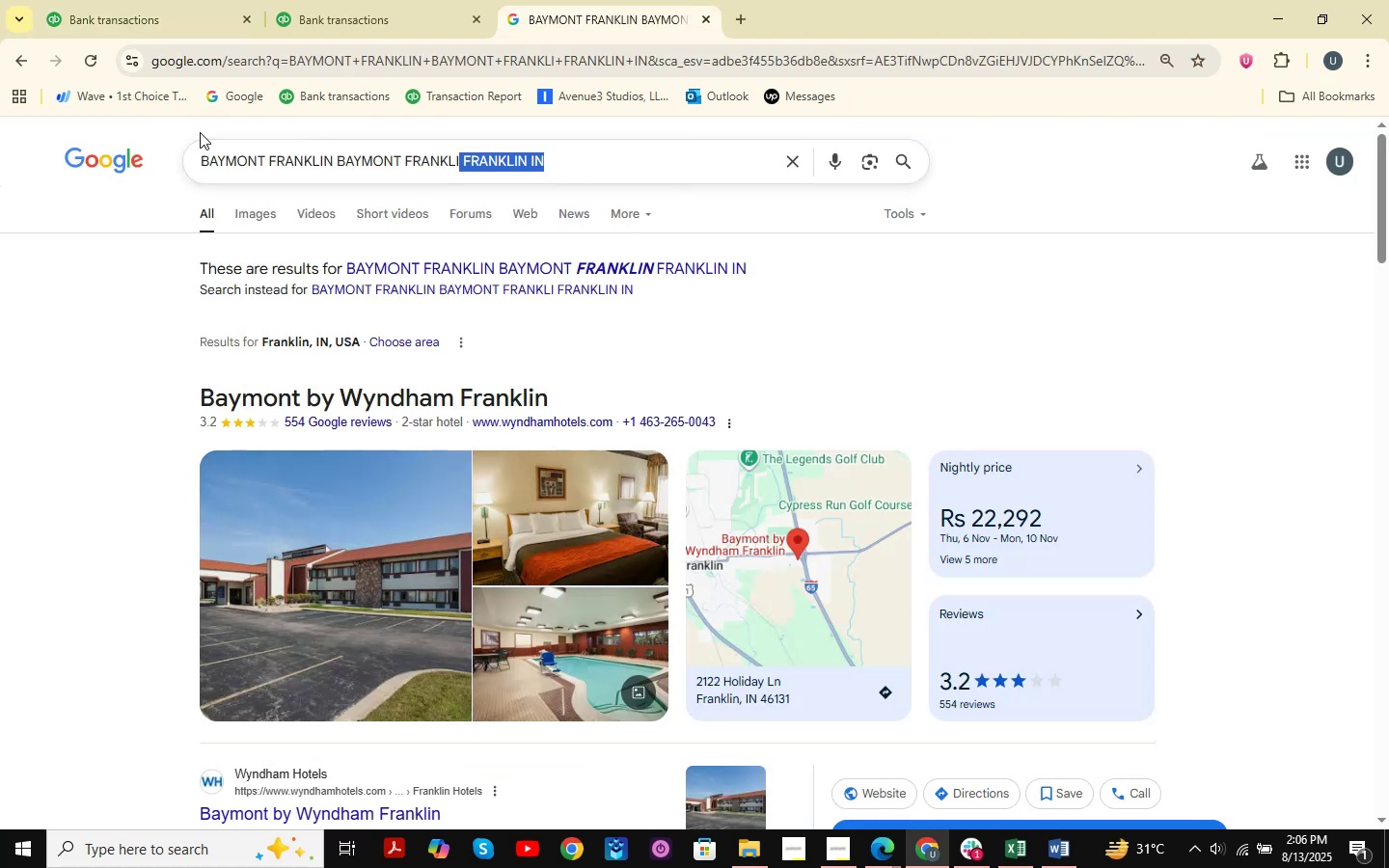 
key(Control+V)
 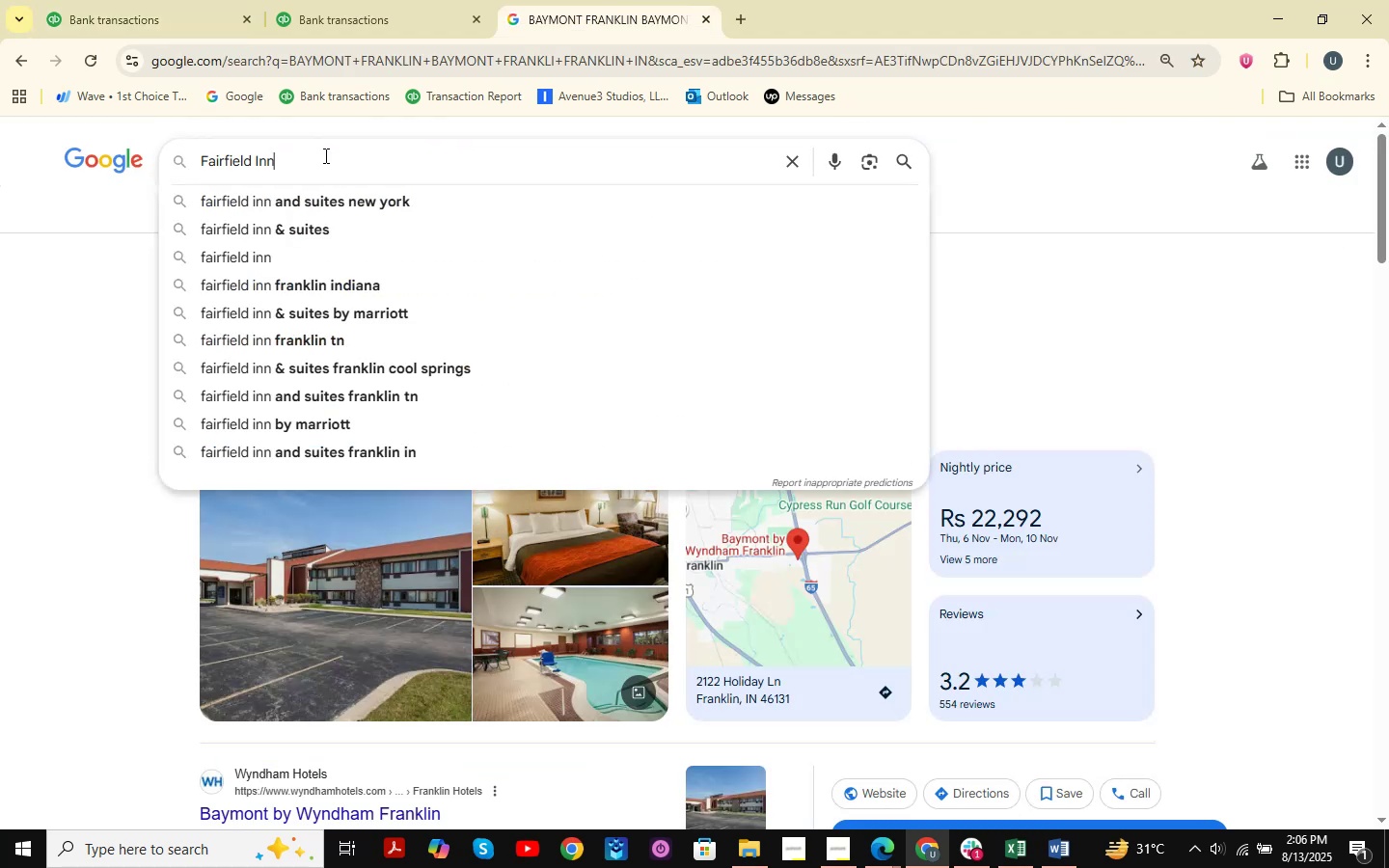 
key(NumpadEnter)
 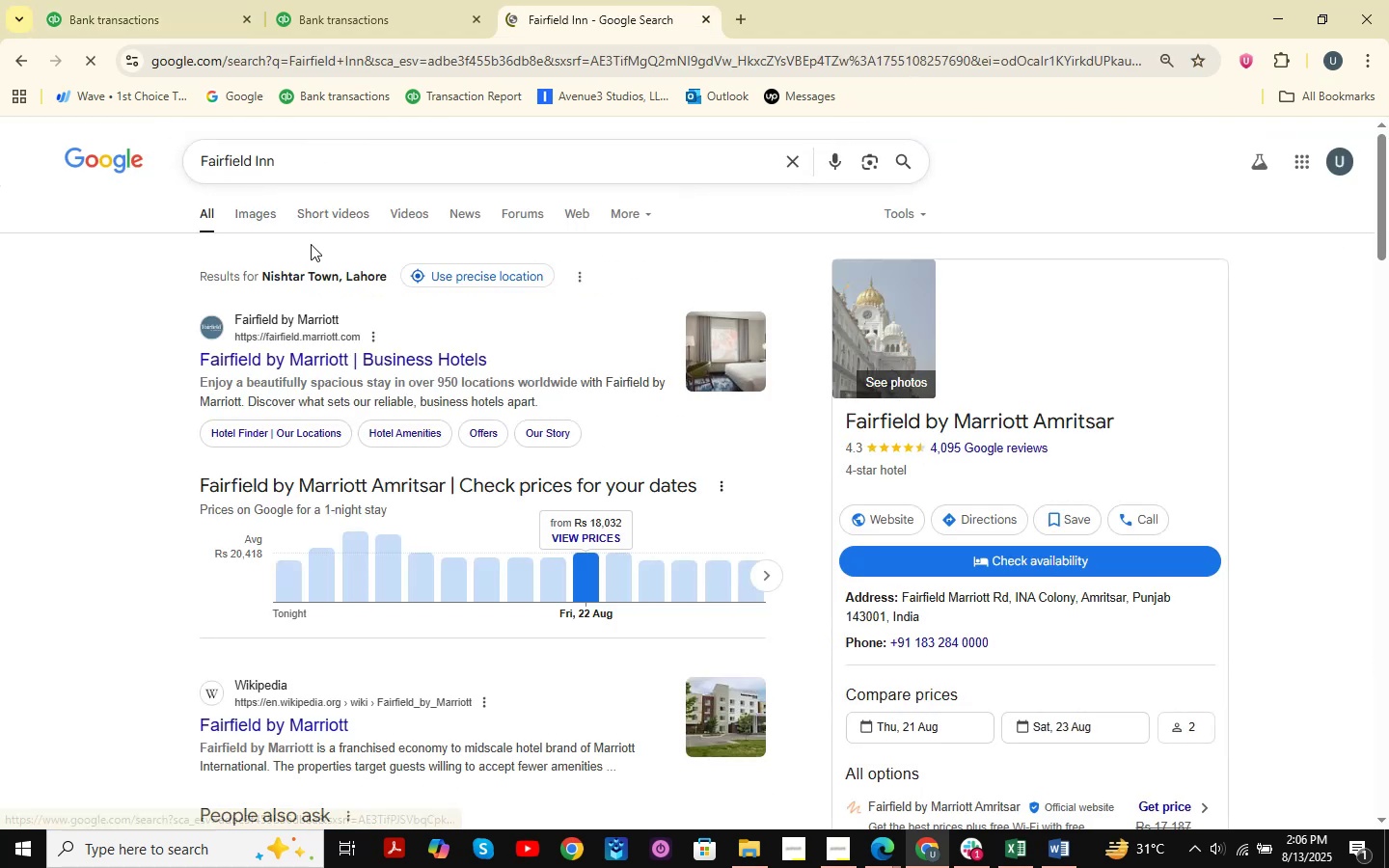 
left_click([308, 0])
 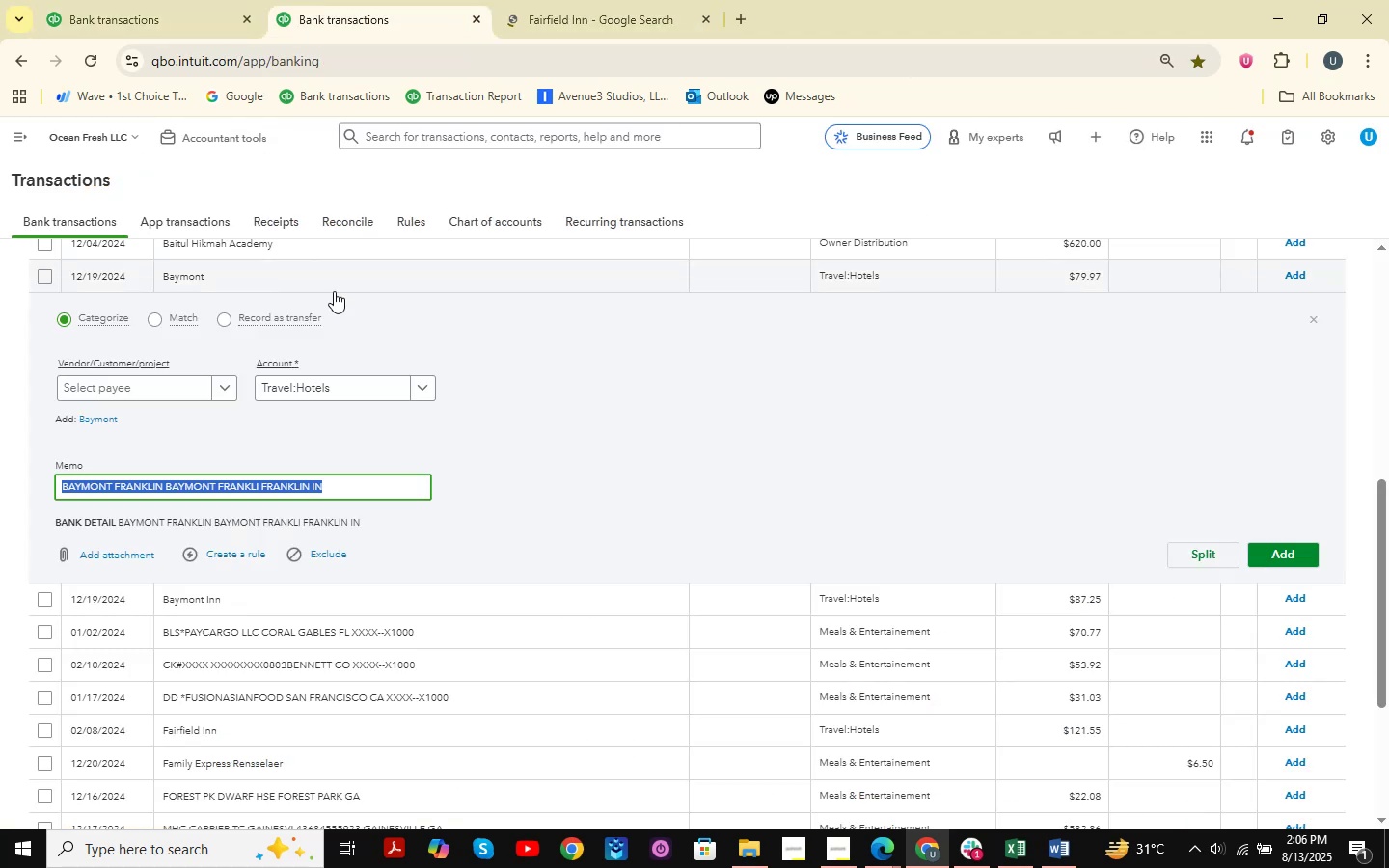 
scroll: coordinate [421, 435], scroll_direction: up, amount: 1.0
 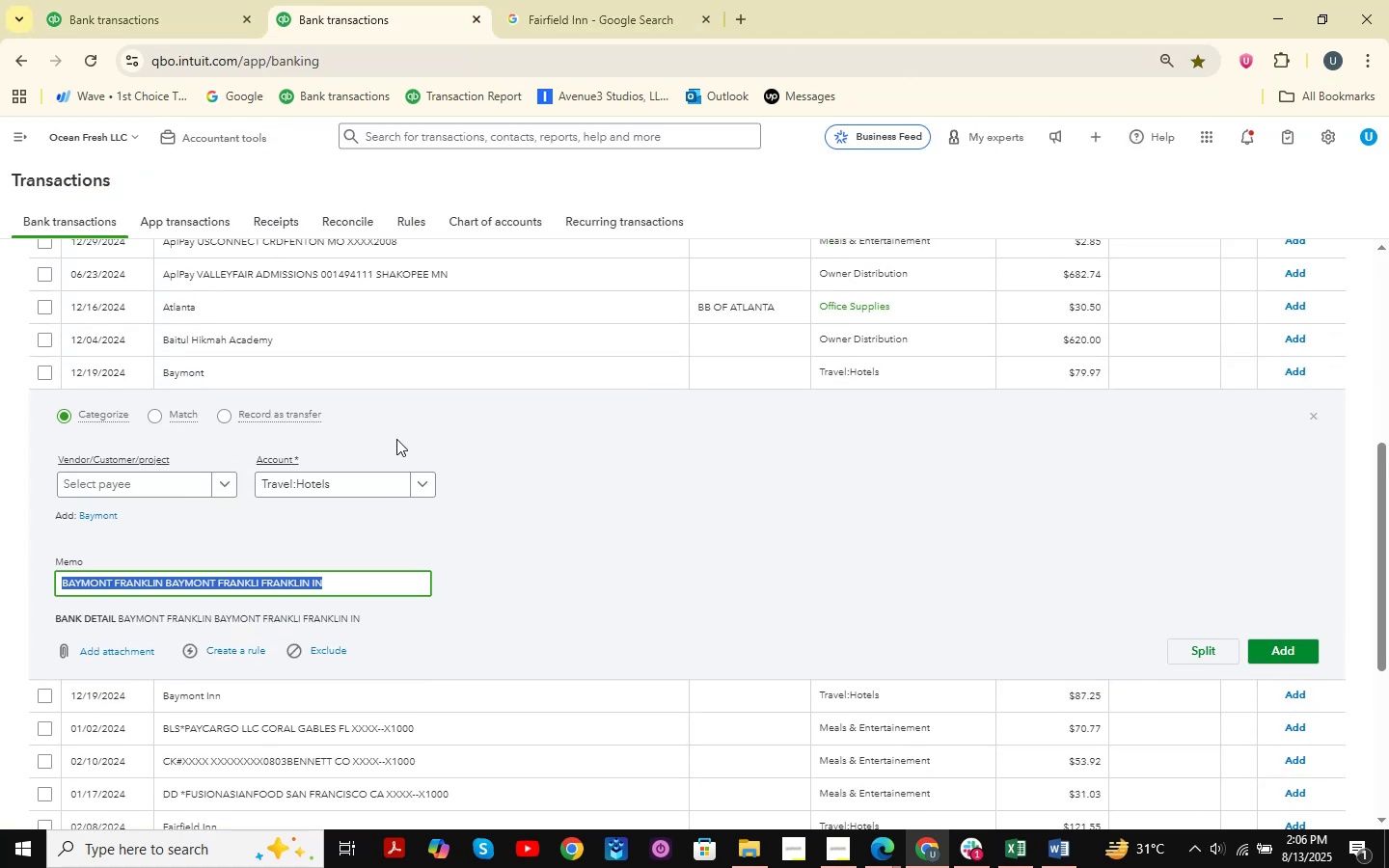 
left_click([613, 0])
 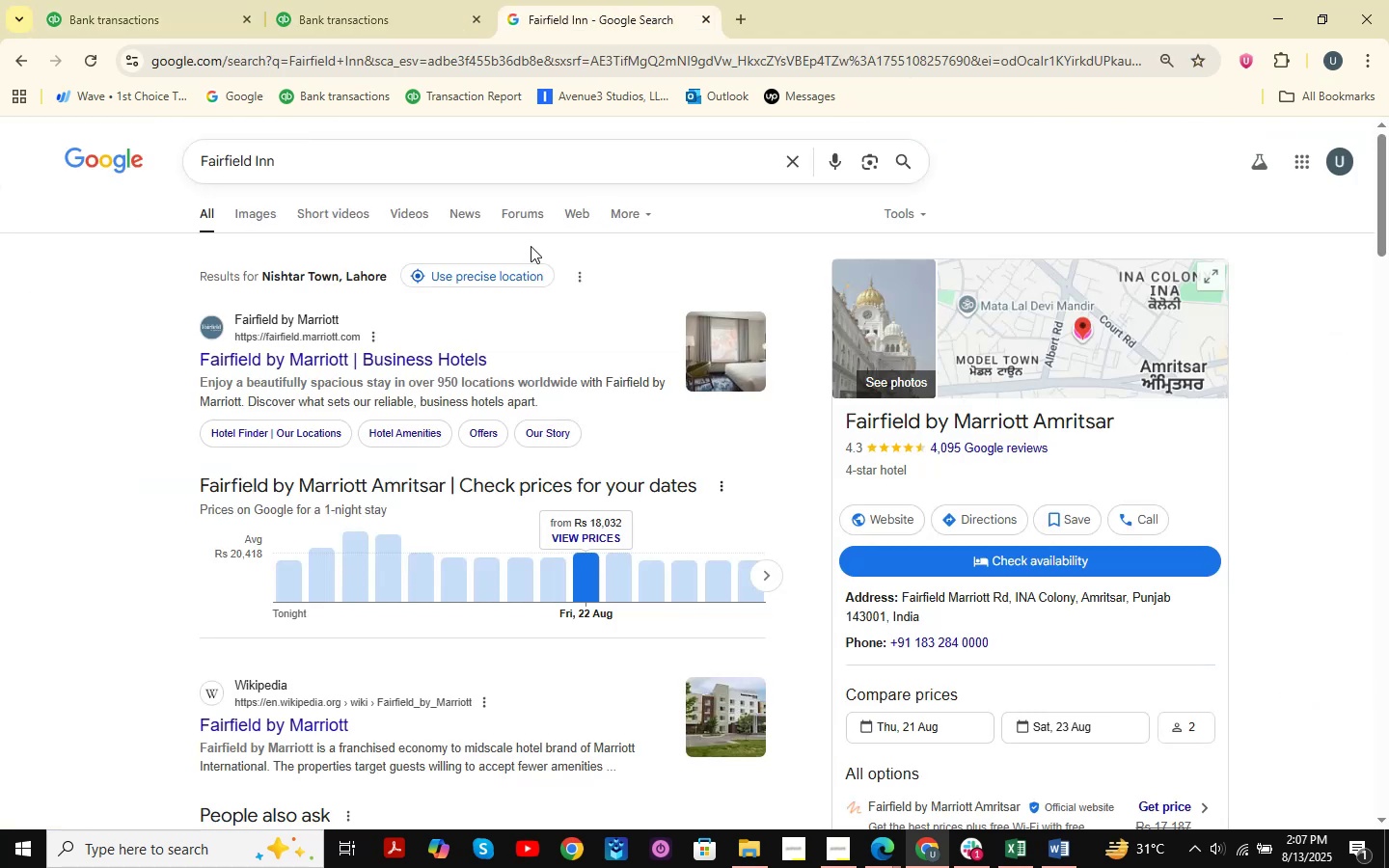 
left_click([400, 0])
 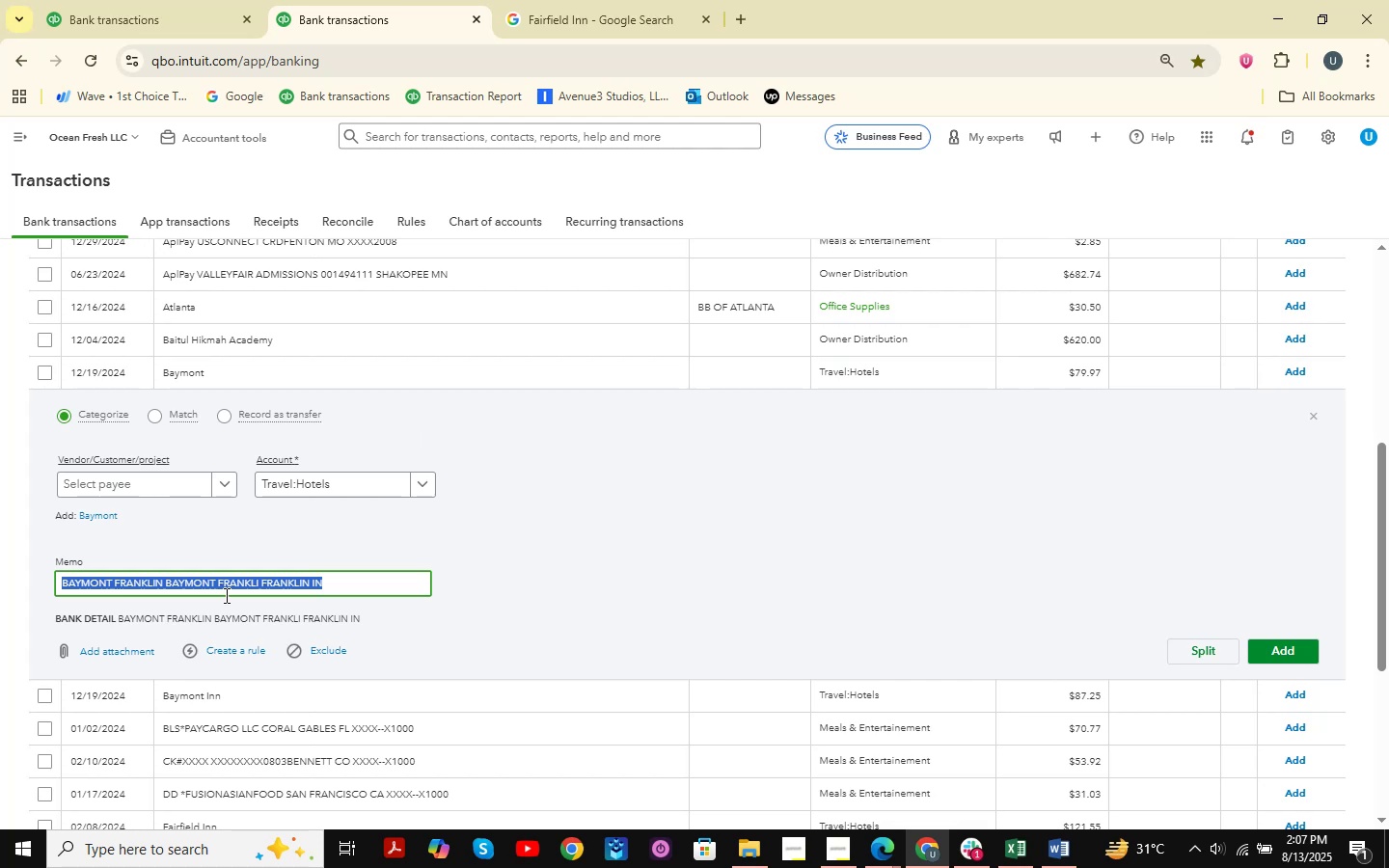 
wait(5.81)
 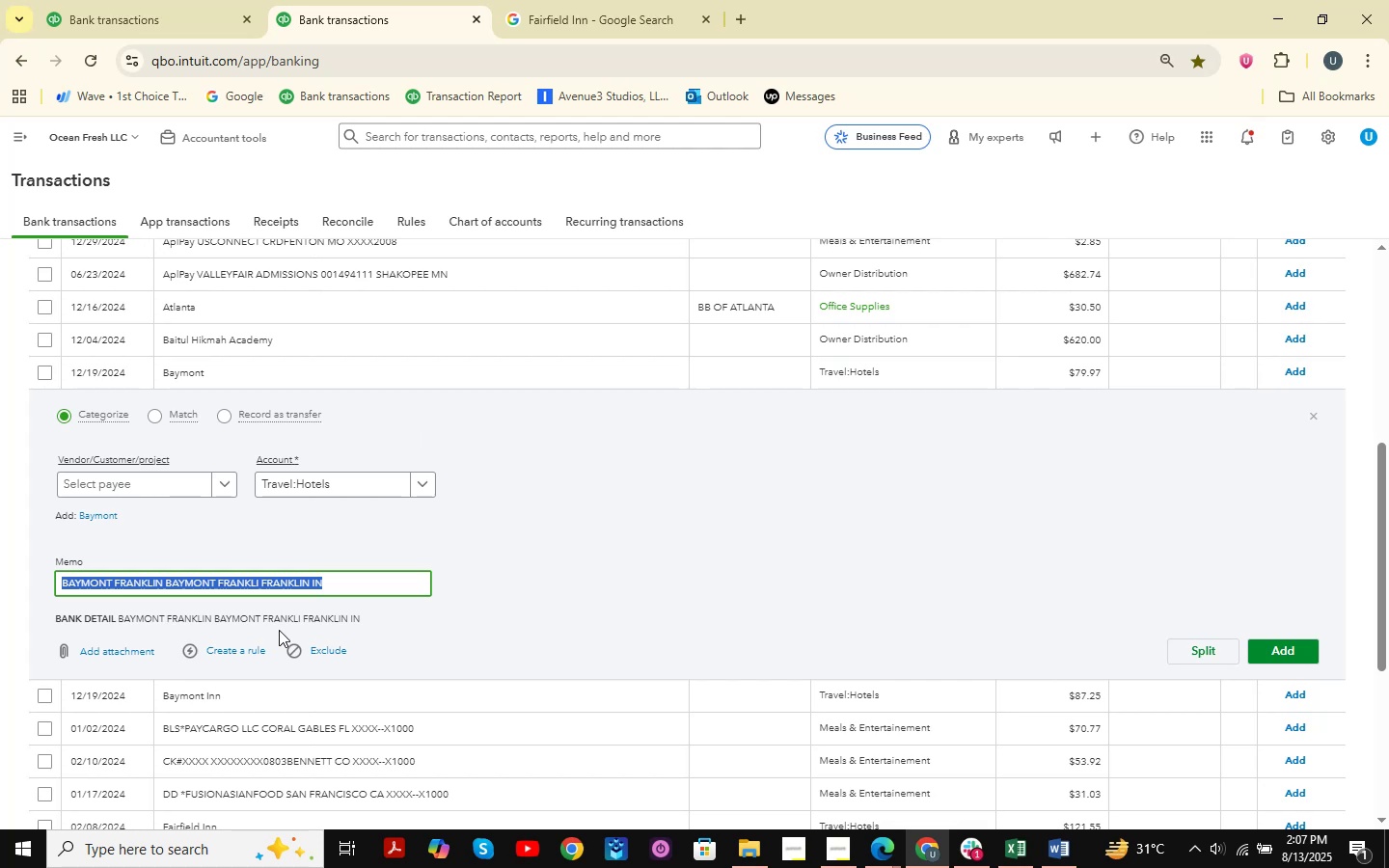 
left_click([542, 0])
 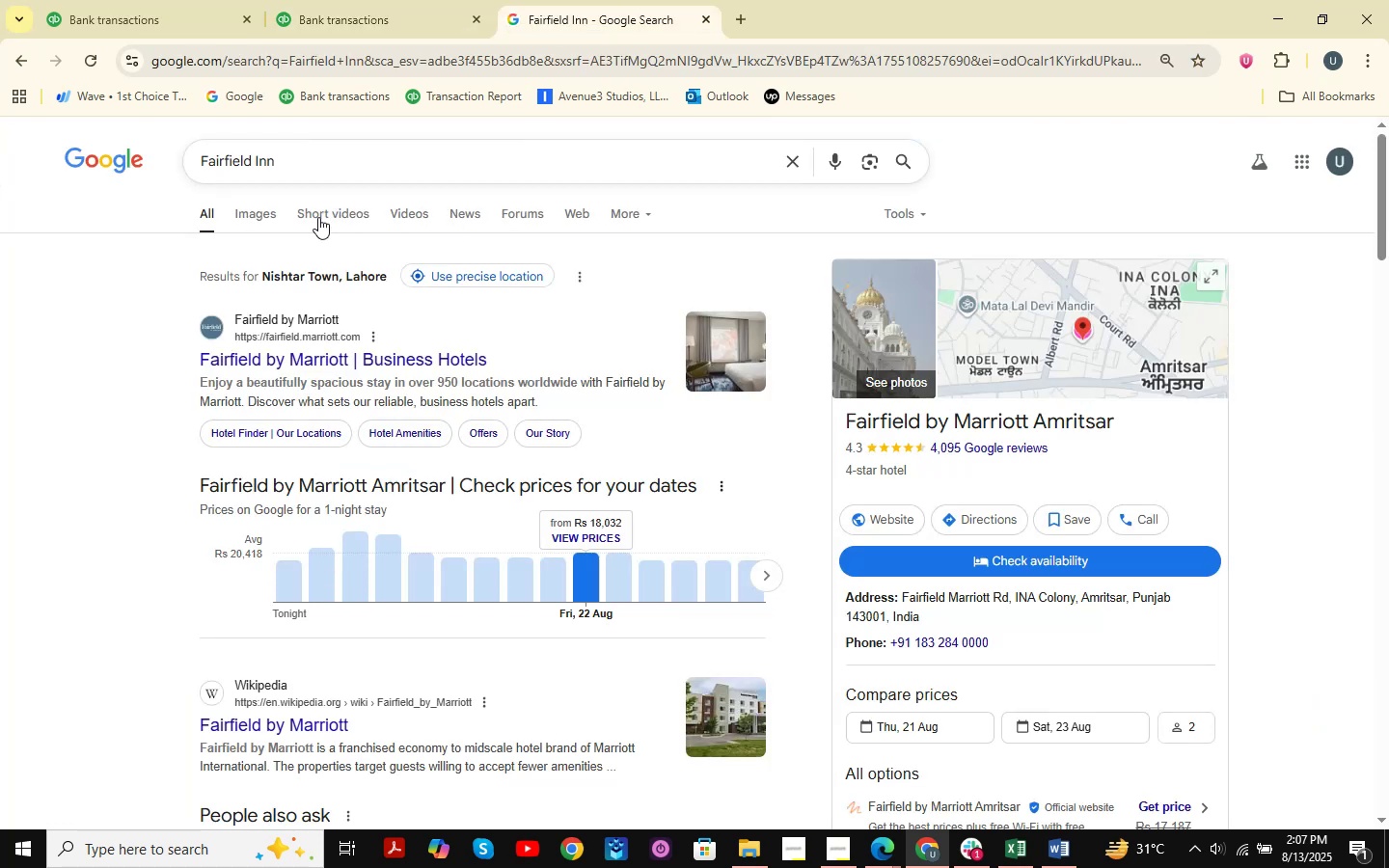 
left_click([363, 0])
 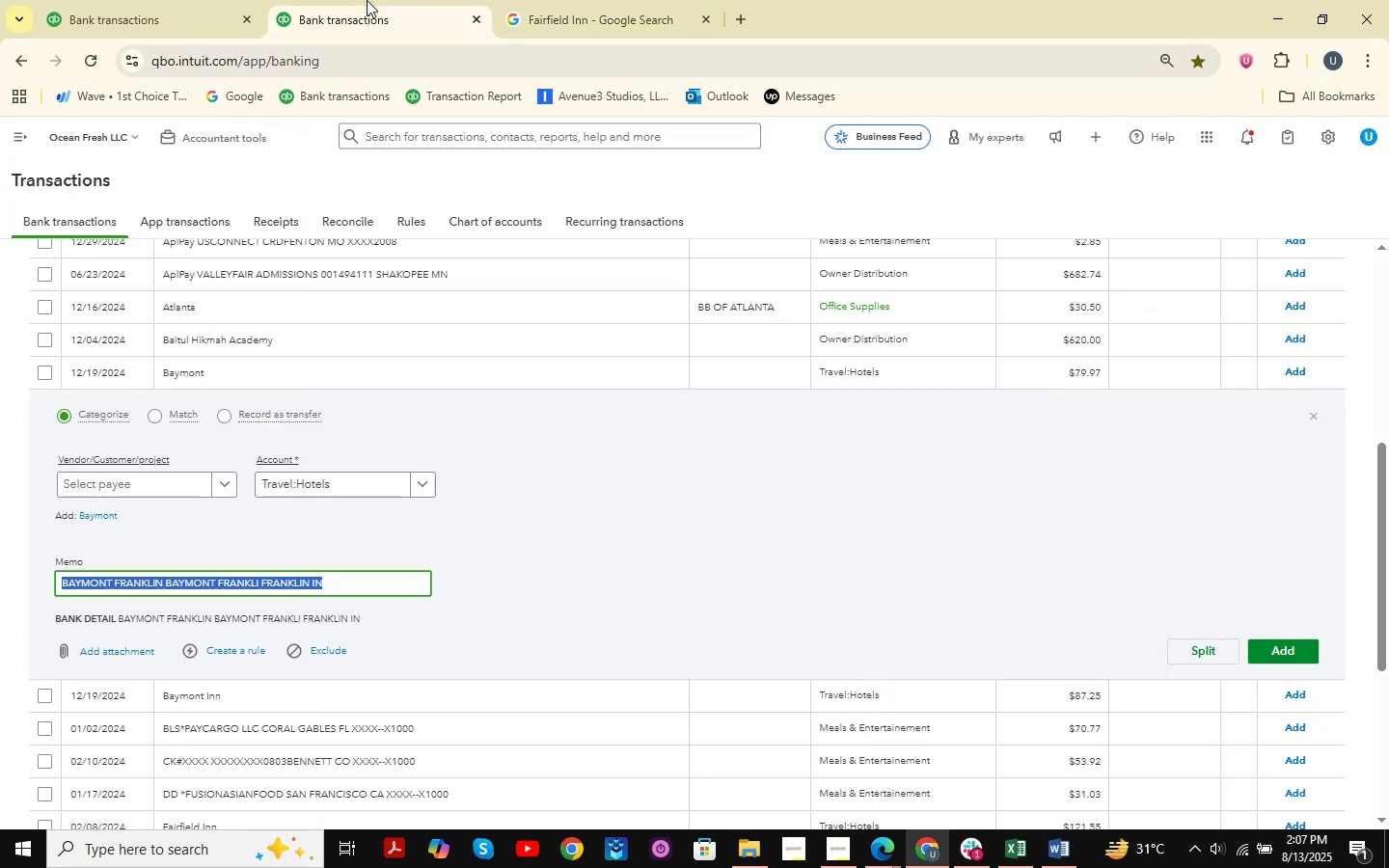 
scroll: coordinate [387, 560], scroll_direction: down, amount: 3.0
 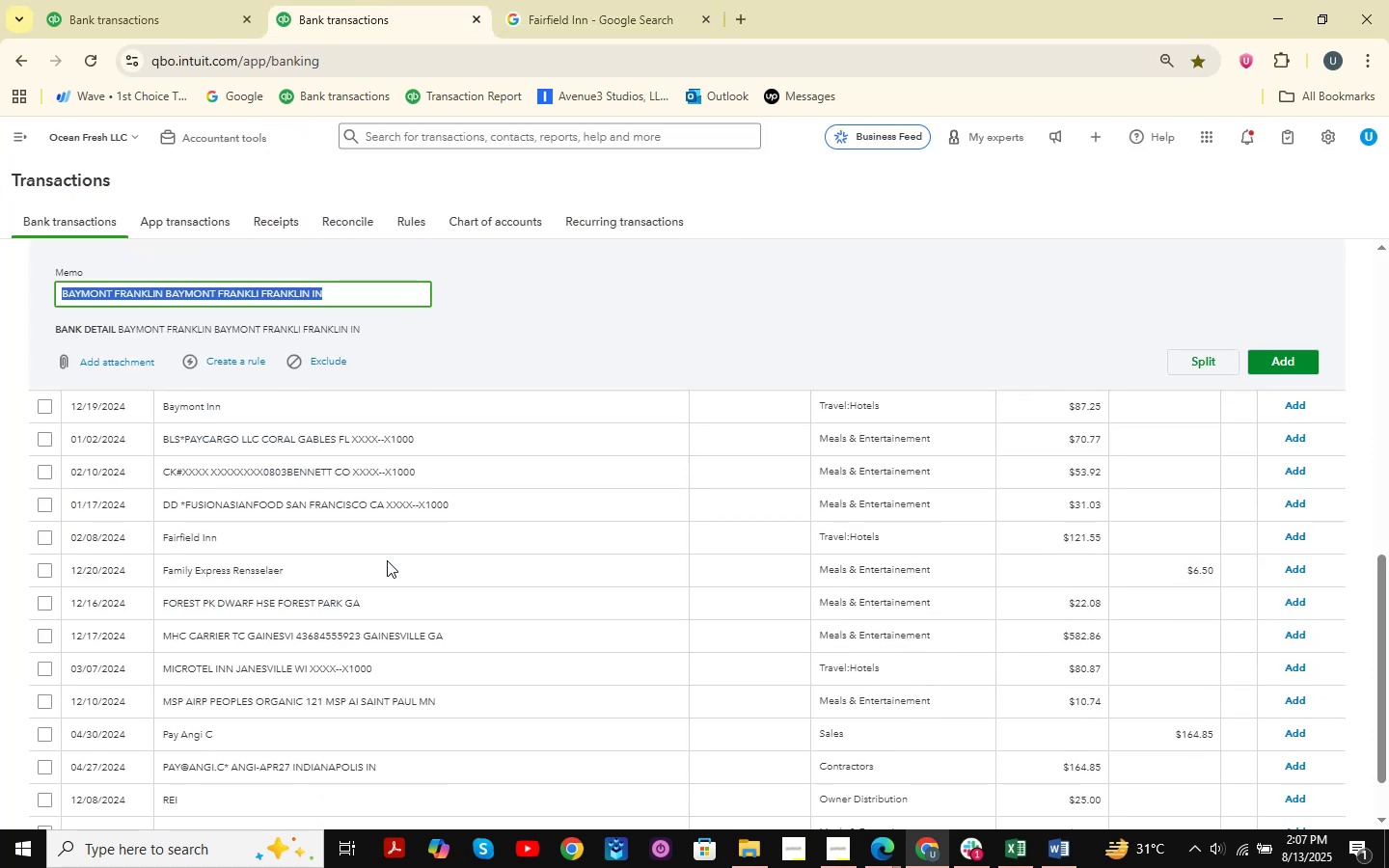 
scroll: coordinate [387, 560], scroll_direction: none, amount: 0.0
 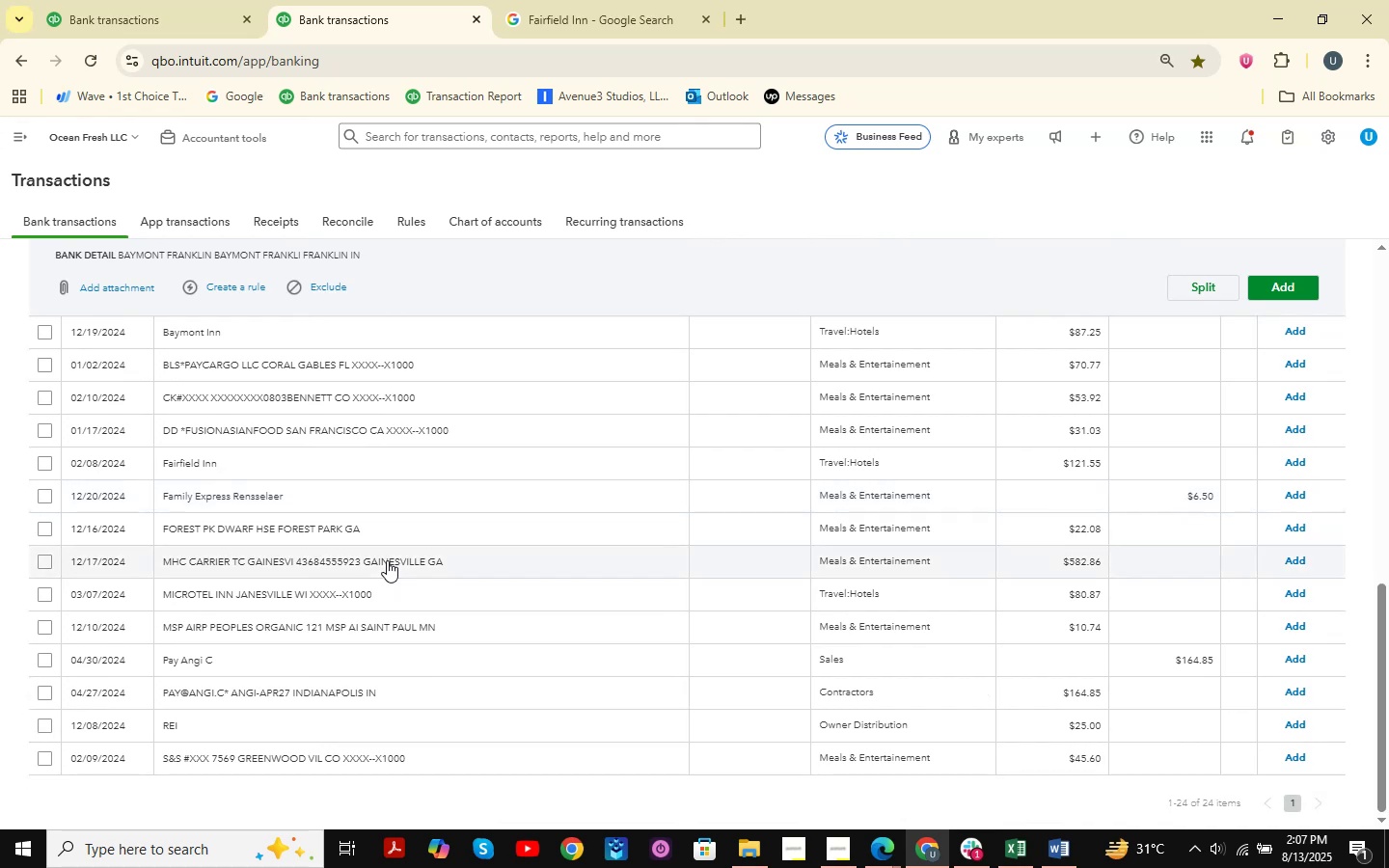 
scroll: coordinate [387, 560], scroll_direction: down, amount: 2.0
 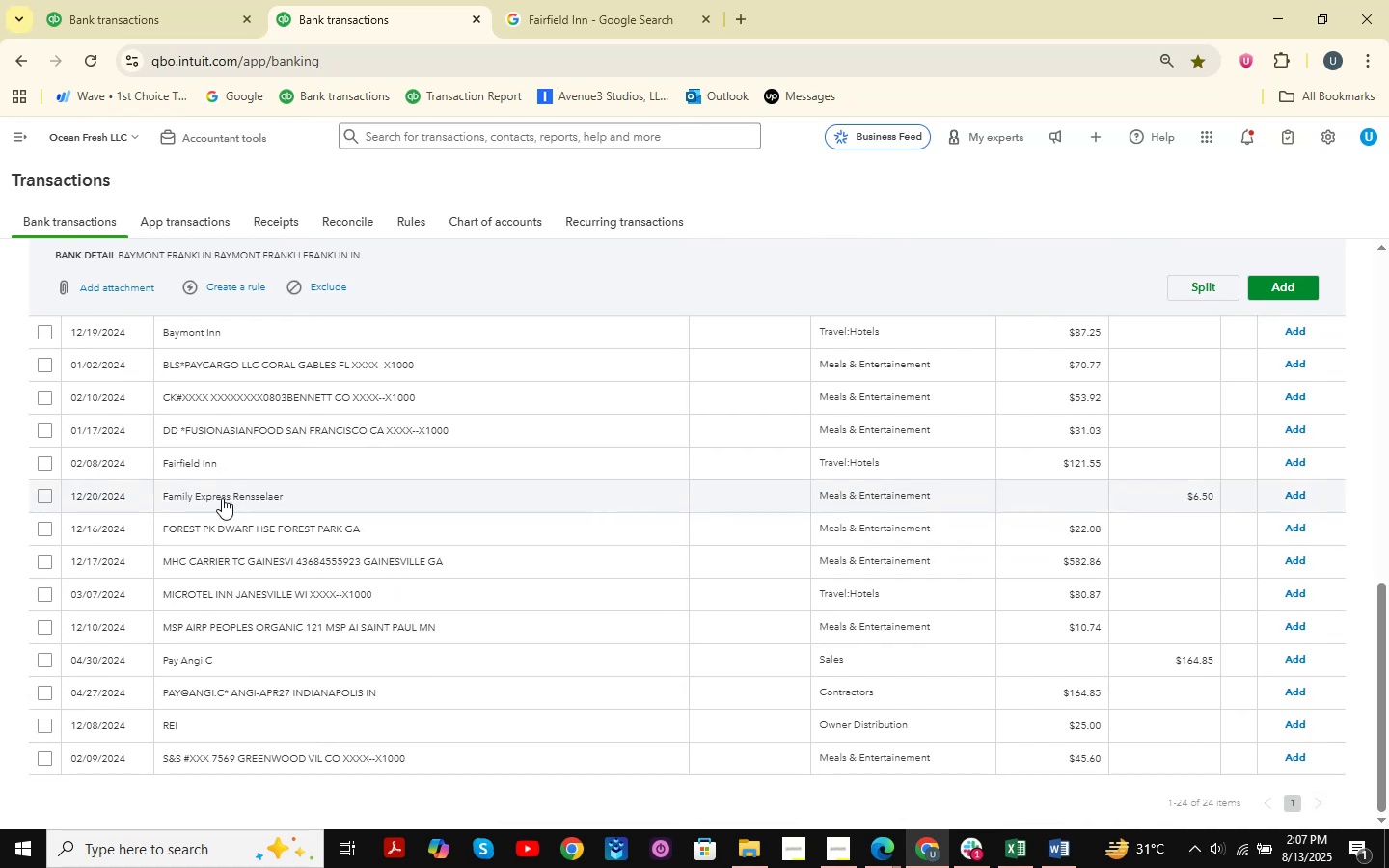 
left_click([233, 458])
 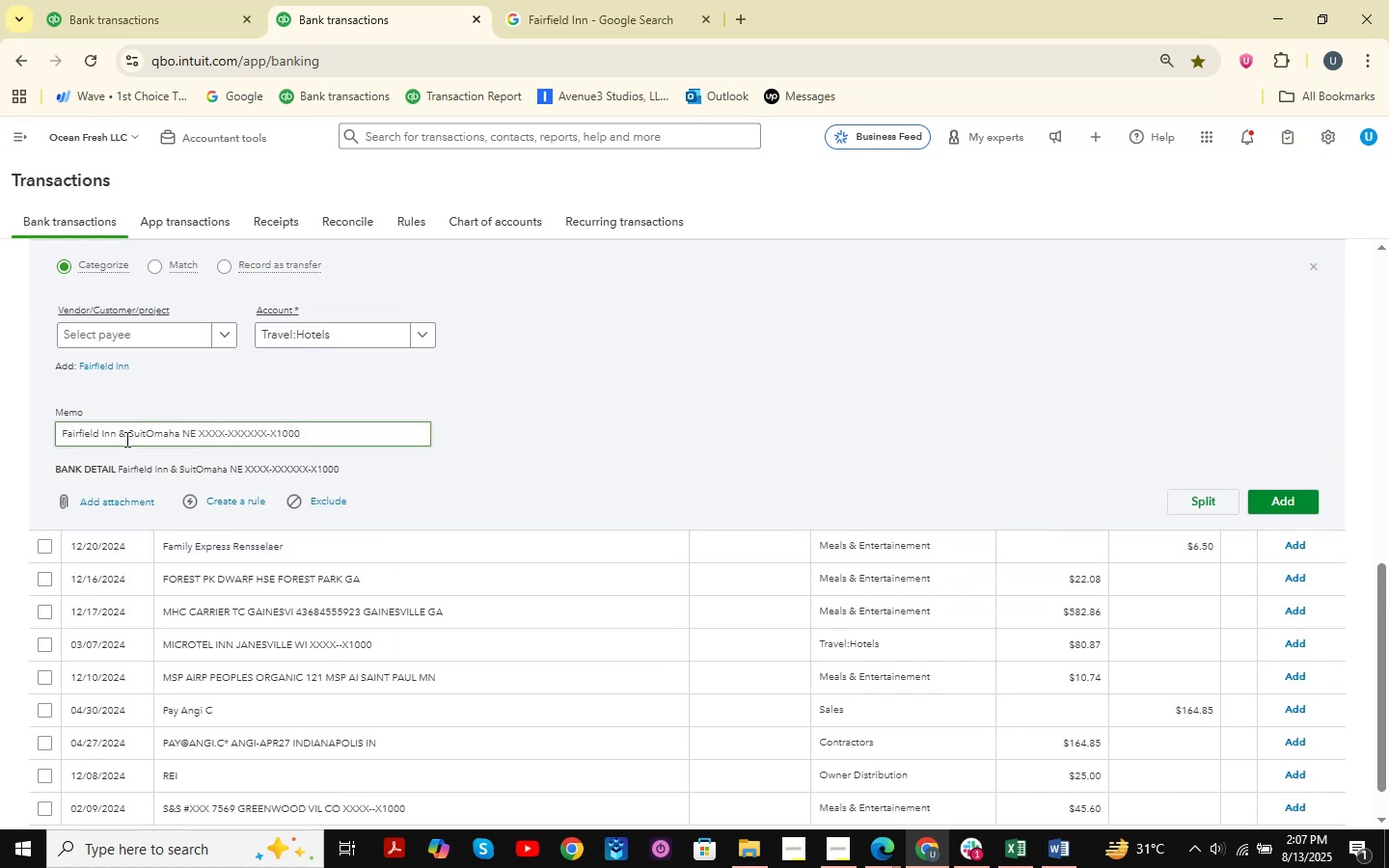 
left_click_drag(start_coordinate=[118, 438], to_coordinate=[0, 442])
 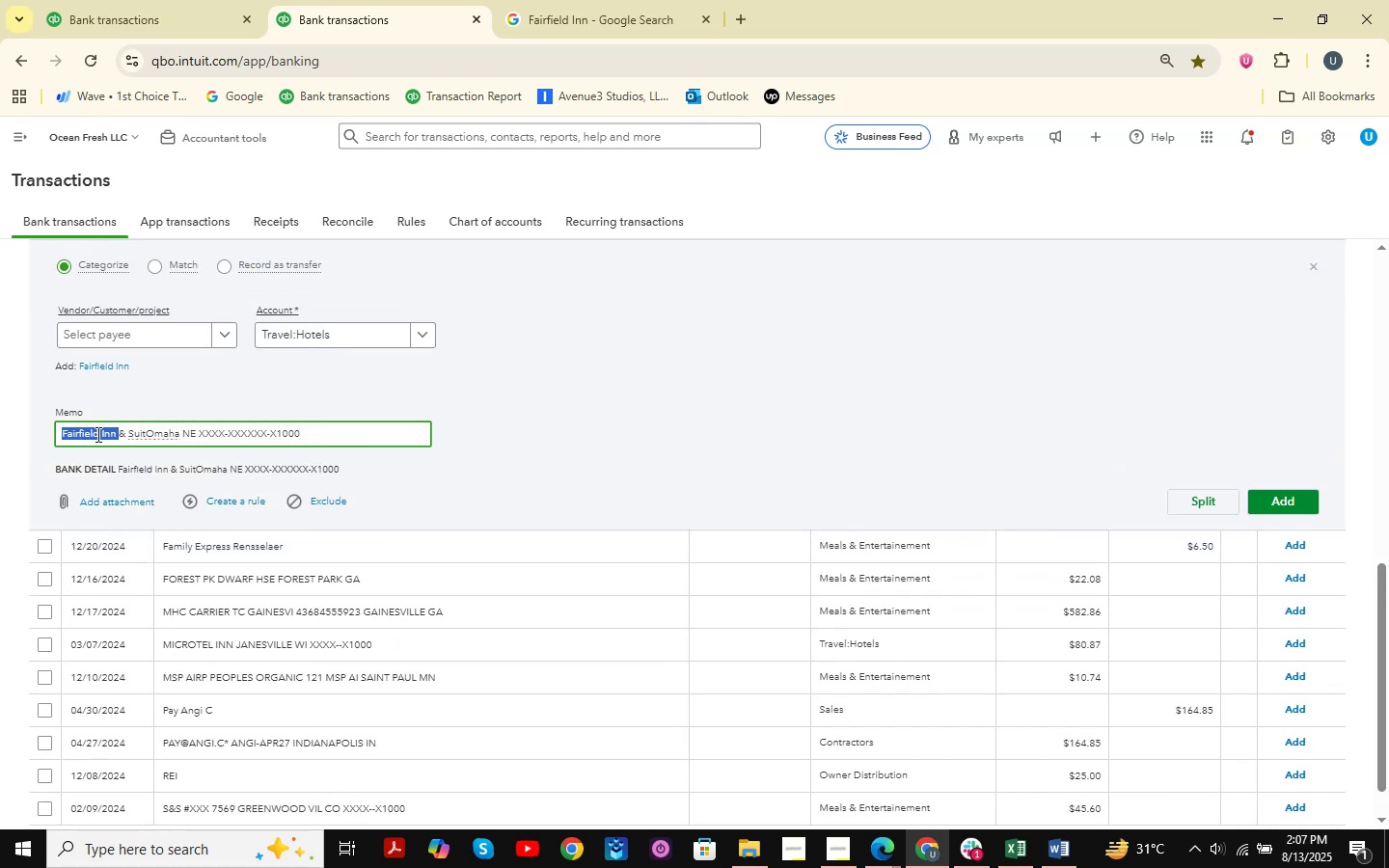 
key(Control+C)
 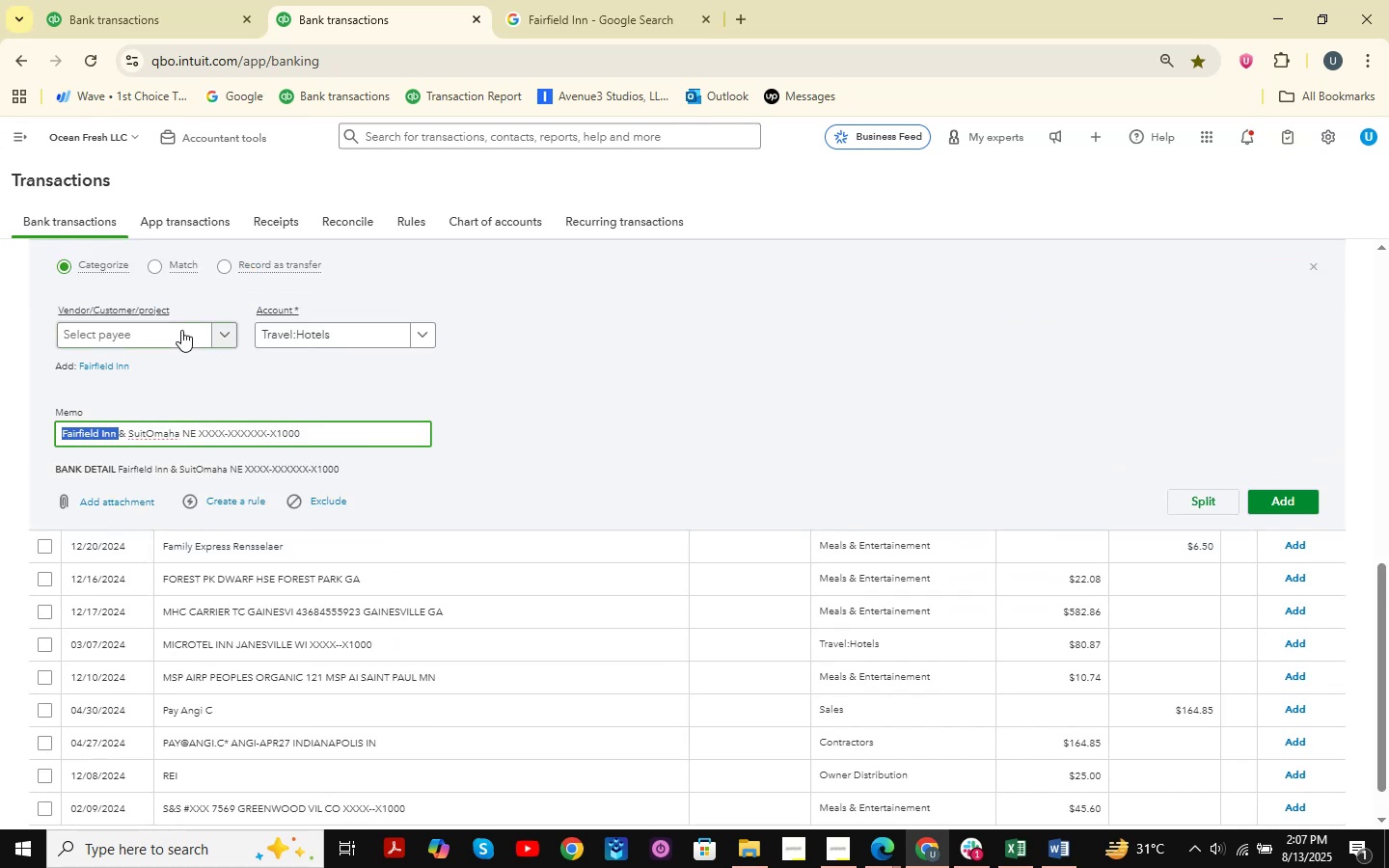 
left_click([165, 330])
 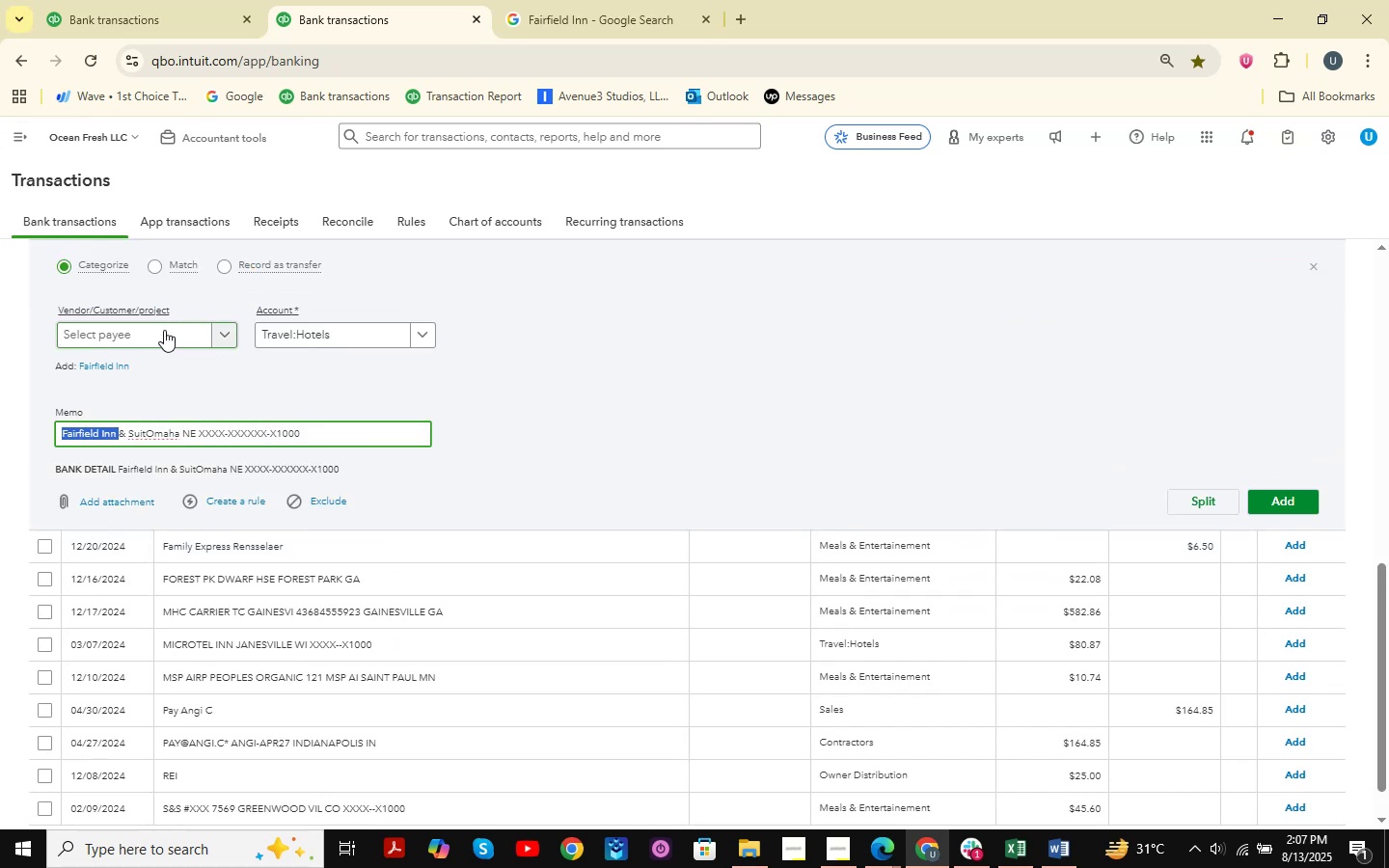 
key(Control+ControlLeft)
 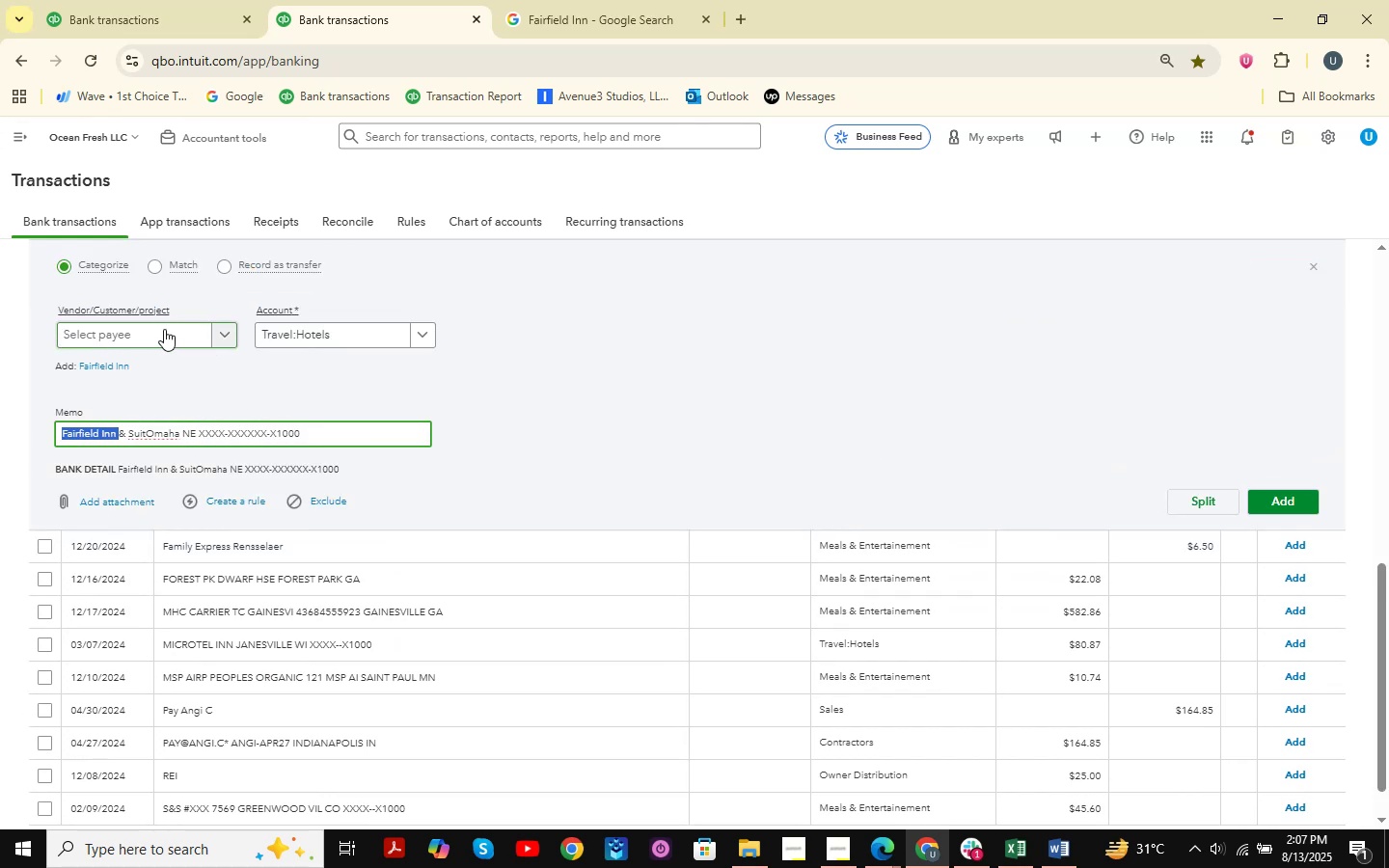 
key(Control+V)
 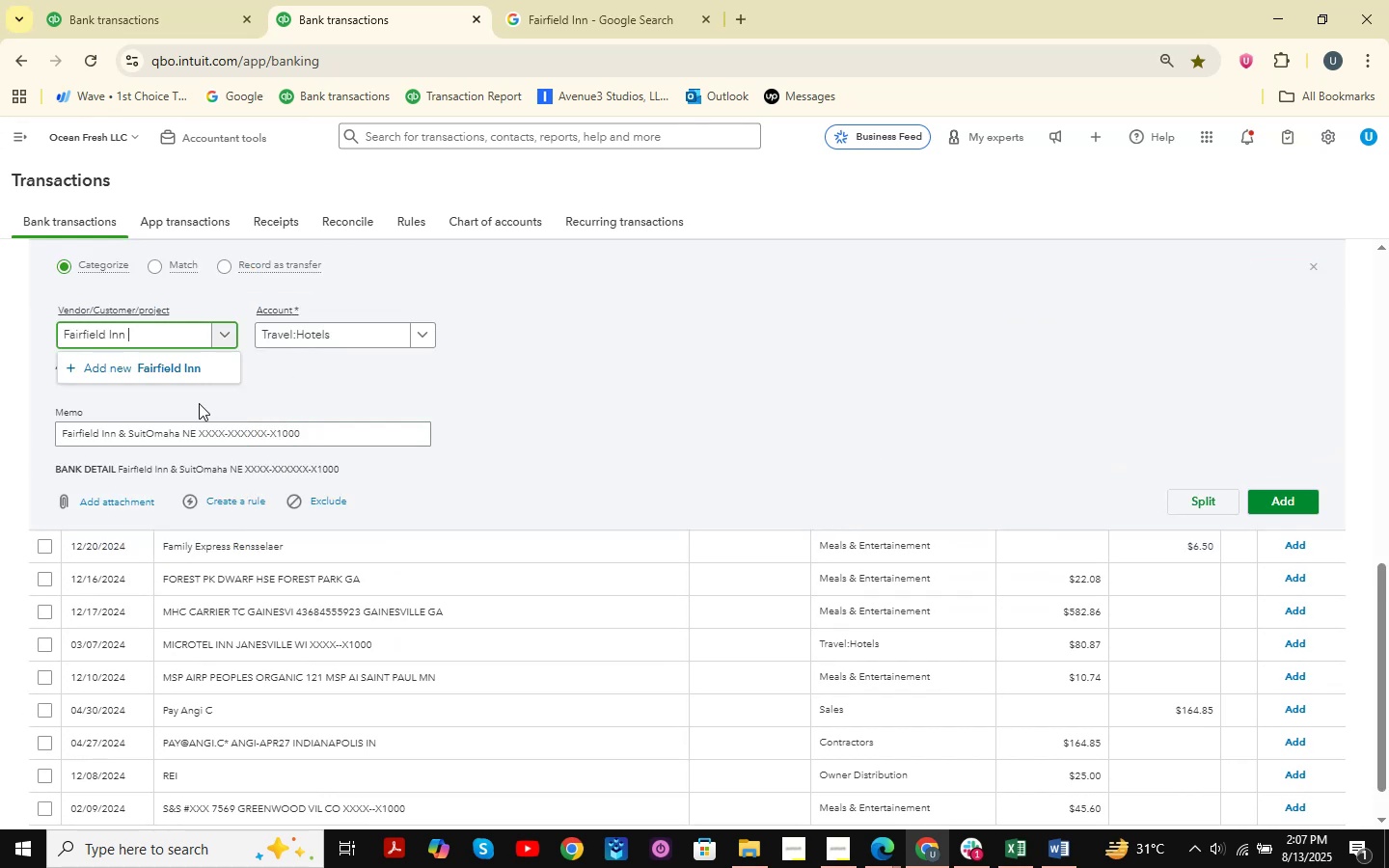 
left_click([177, 377])
 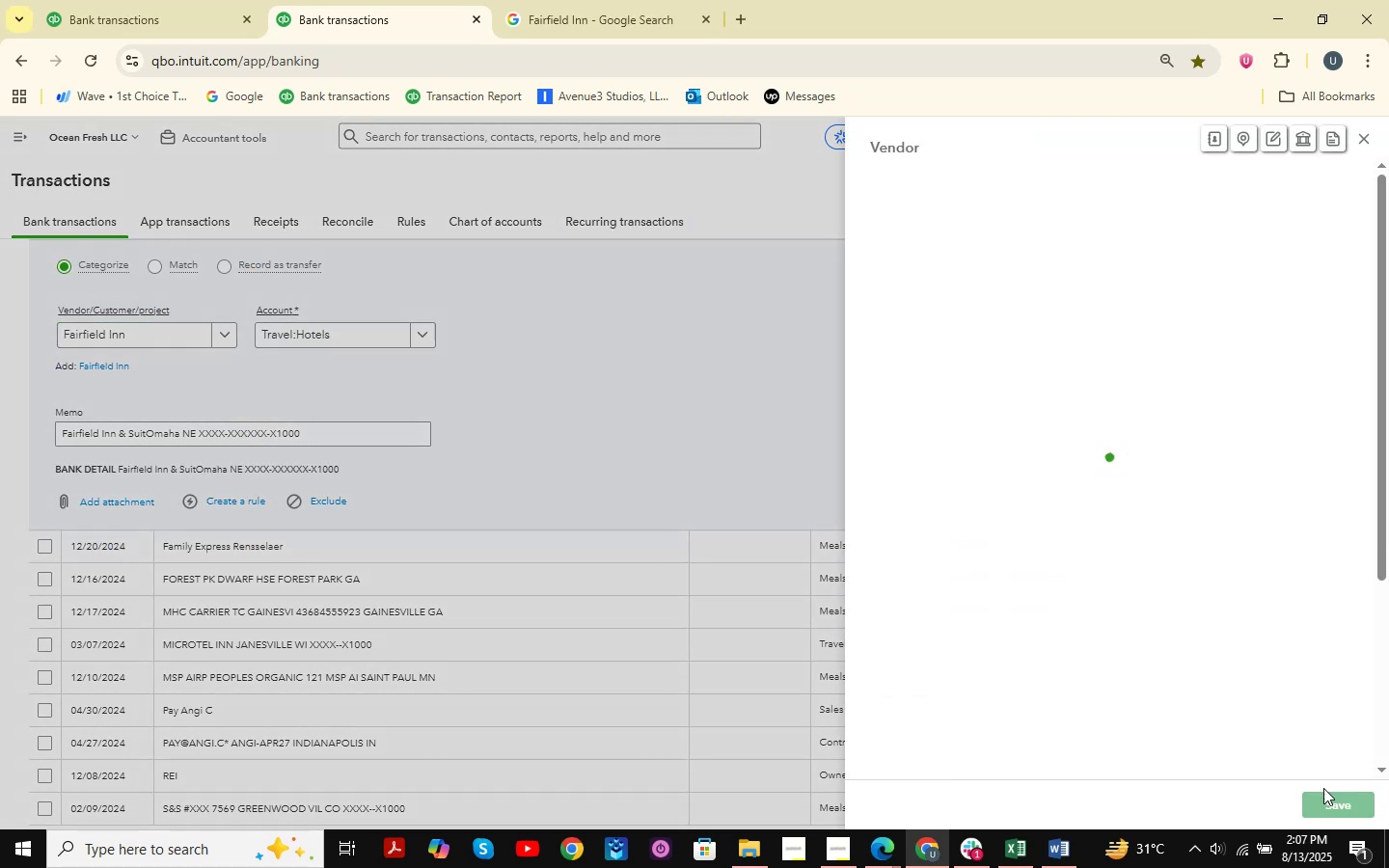 
left_click([1341, 797])
 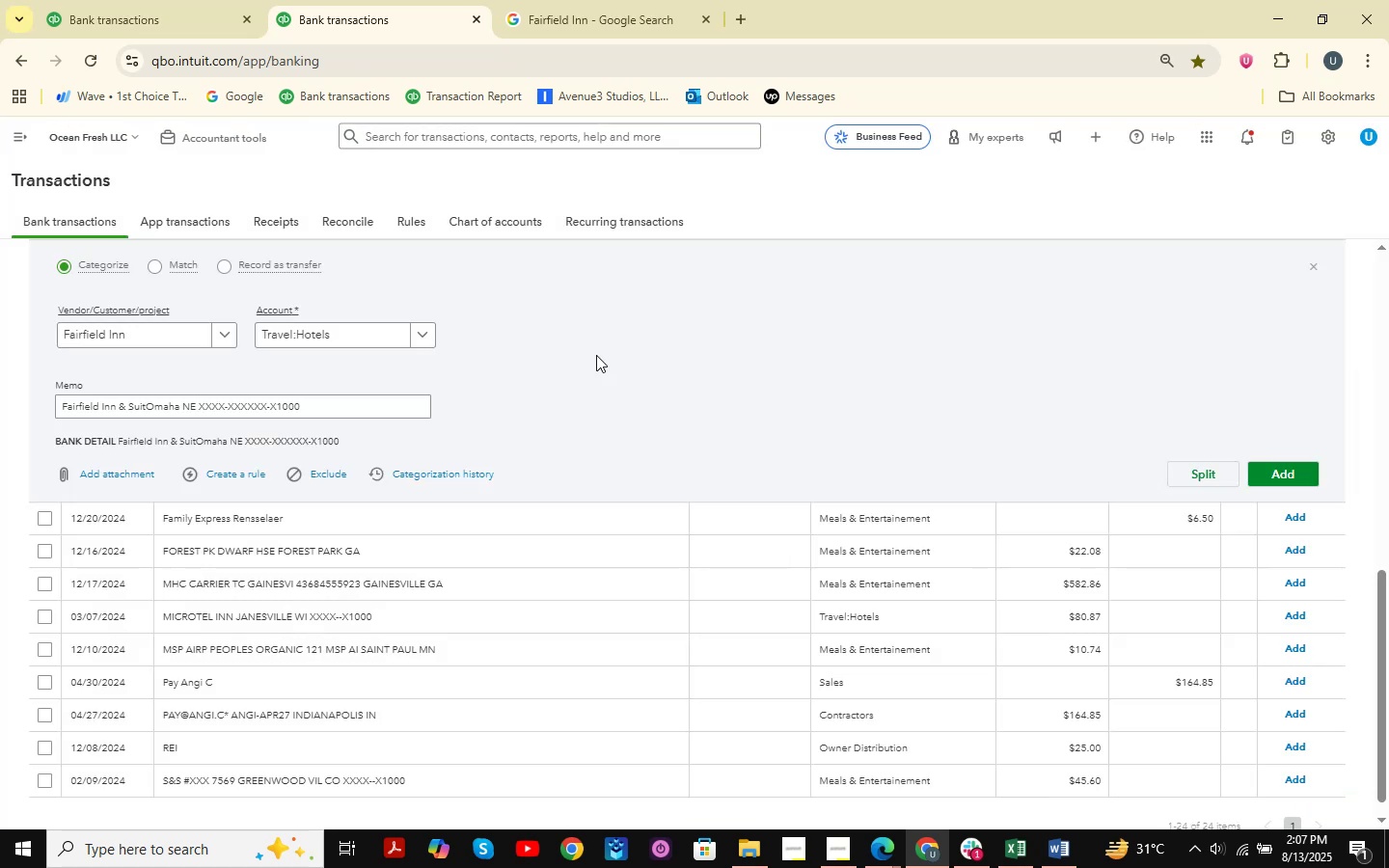 
scroll: coordinate [875, 498], scroll_direction: up, amount: 1.0
 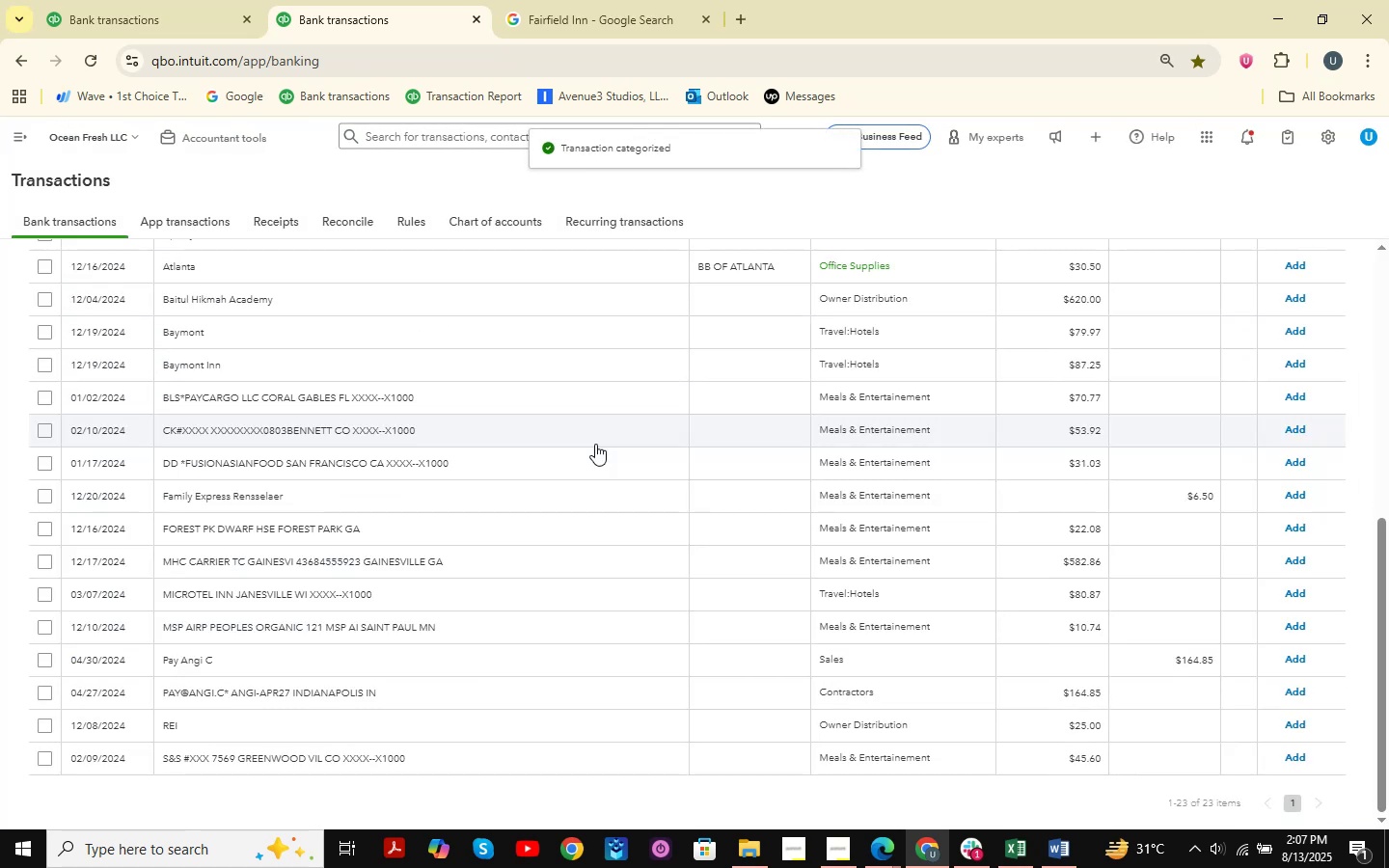 
wait(11.21)
 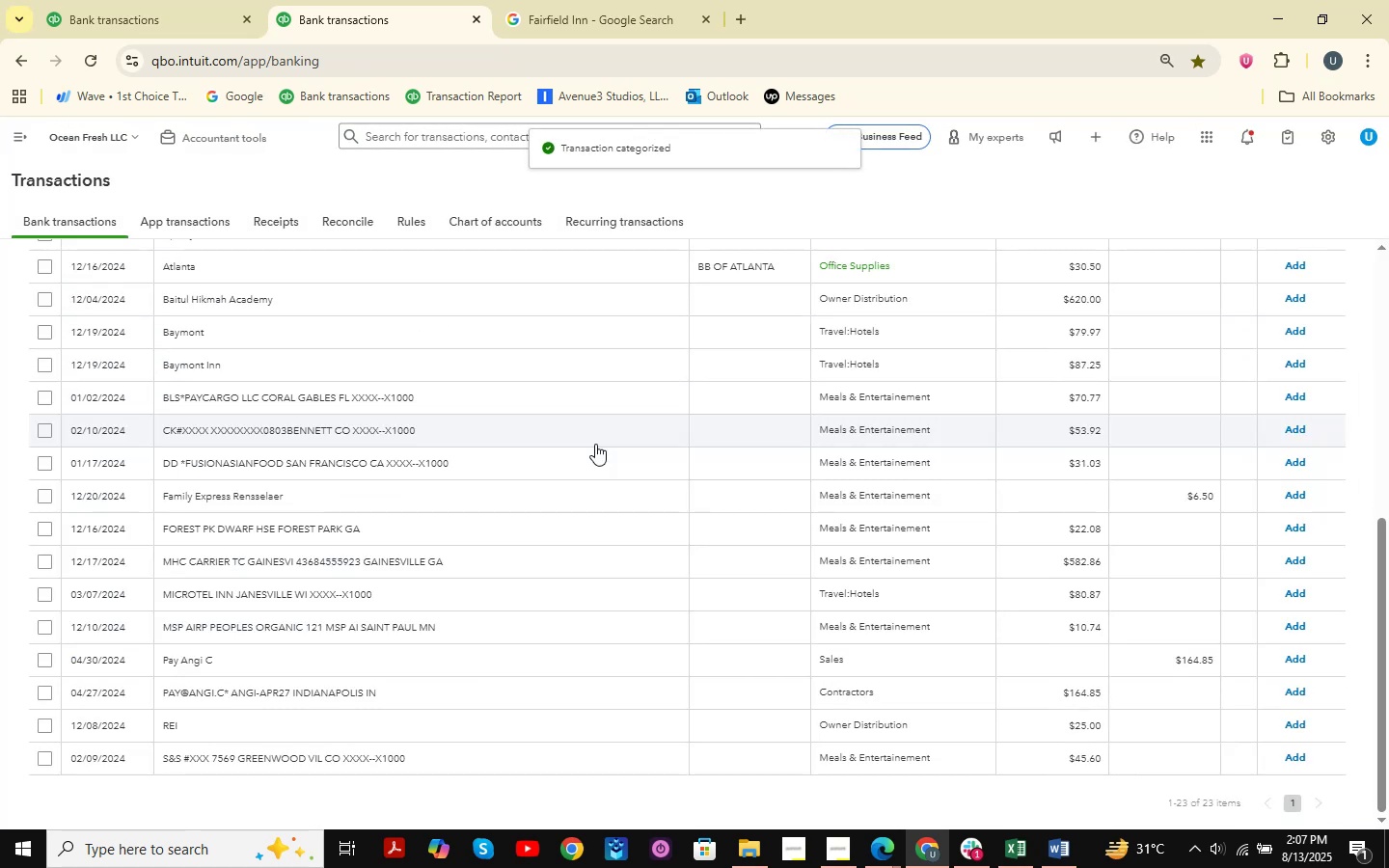 
scroll: coordinate [344, 476], scroll_direction: down, amount: 2.0
 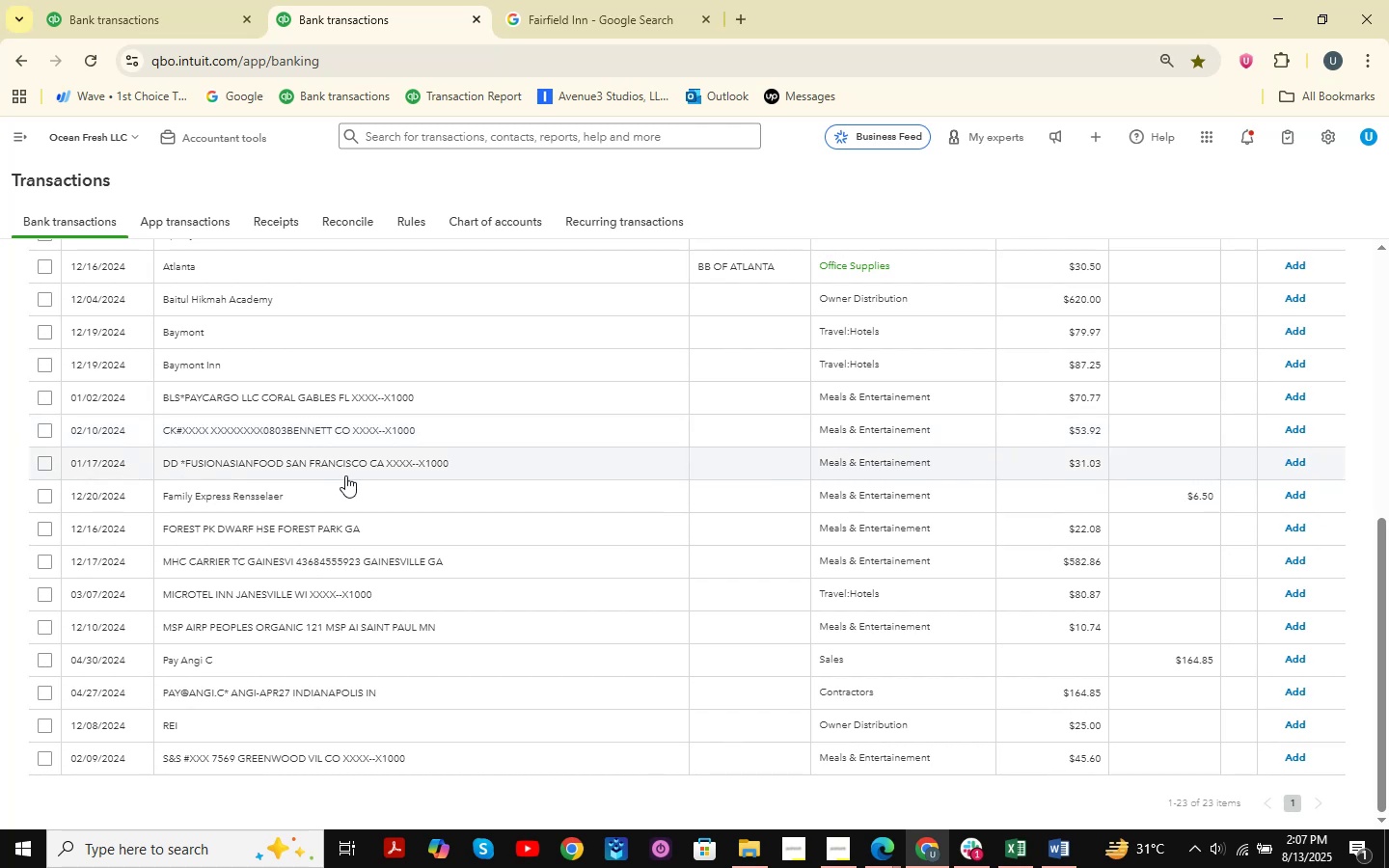 
scroll: coordinate [345, 475], scroll_direction: up, amount: 2.0
 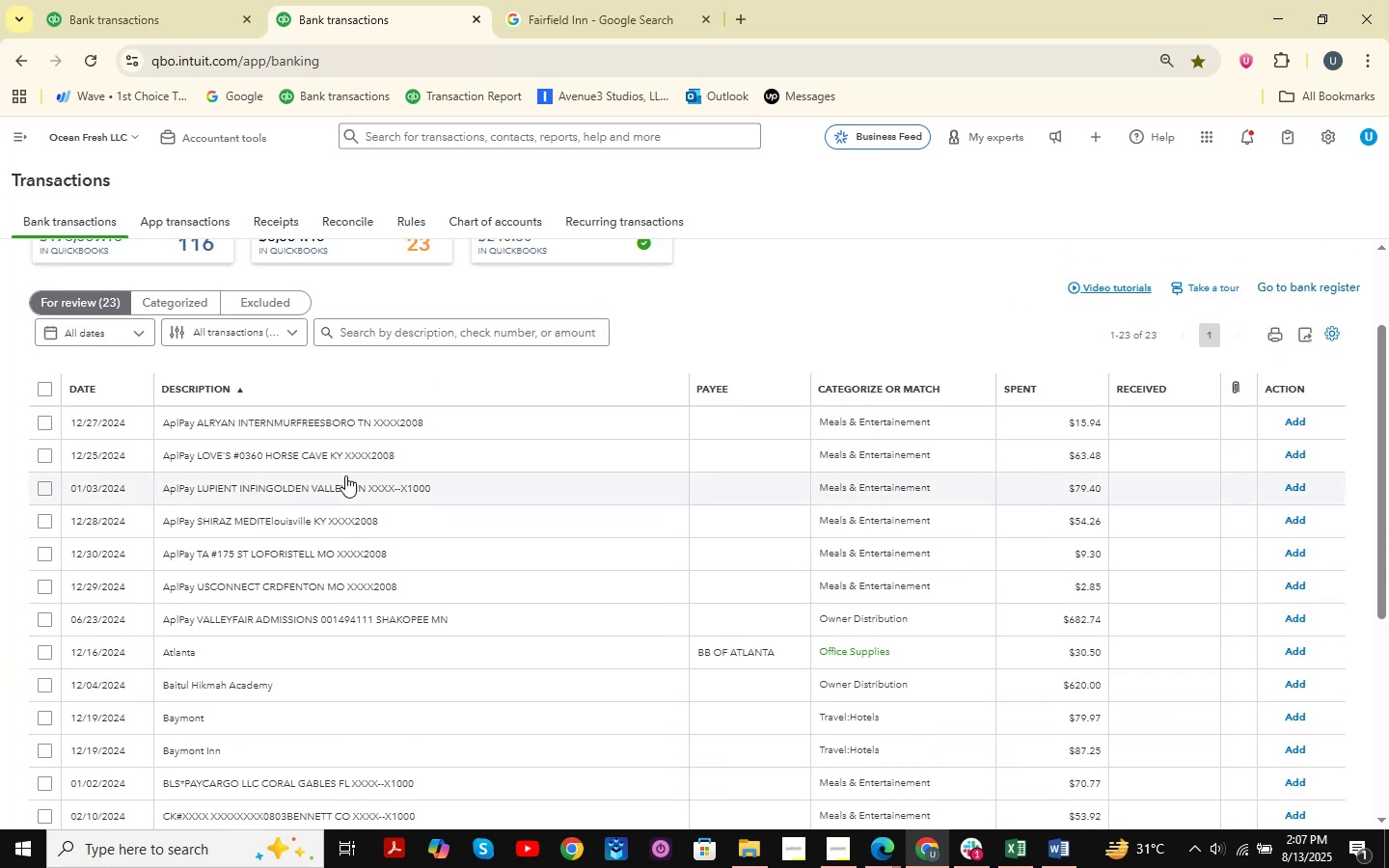 
scroll: coordinate [345, 475], scroll_direction: down, amount: 7.0
 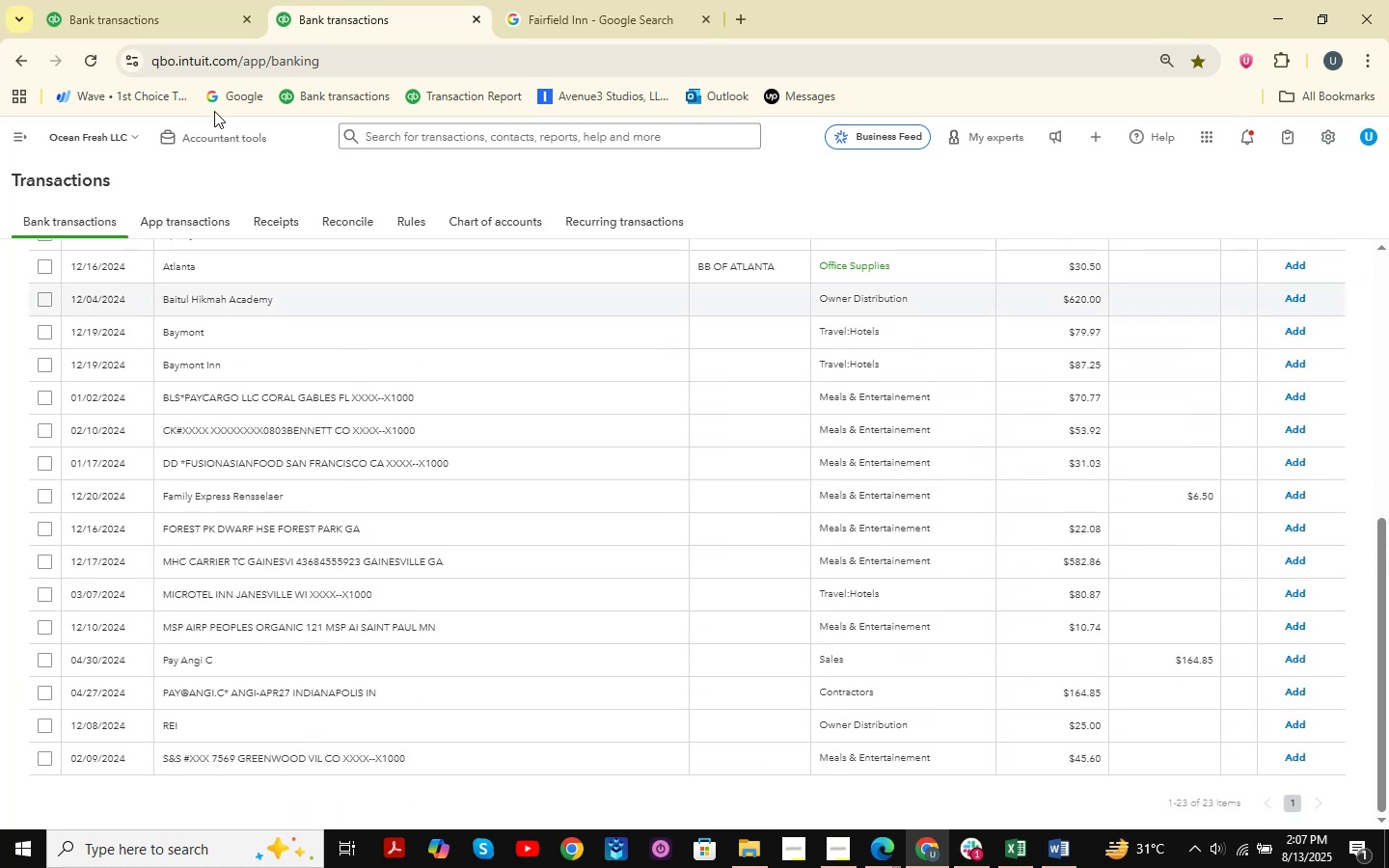 
left_click([210, 0])
 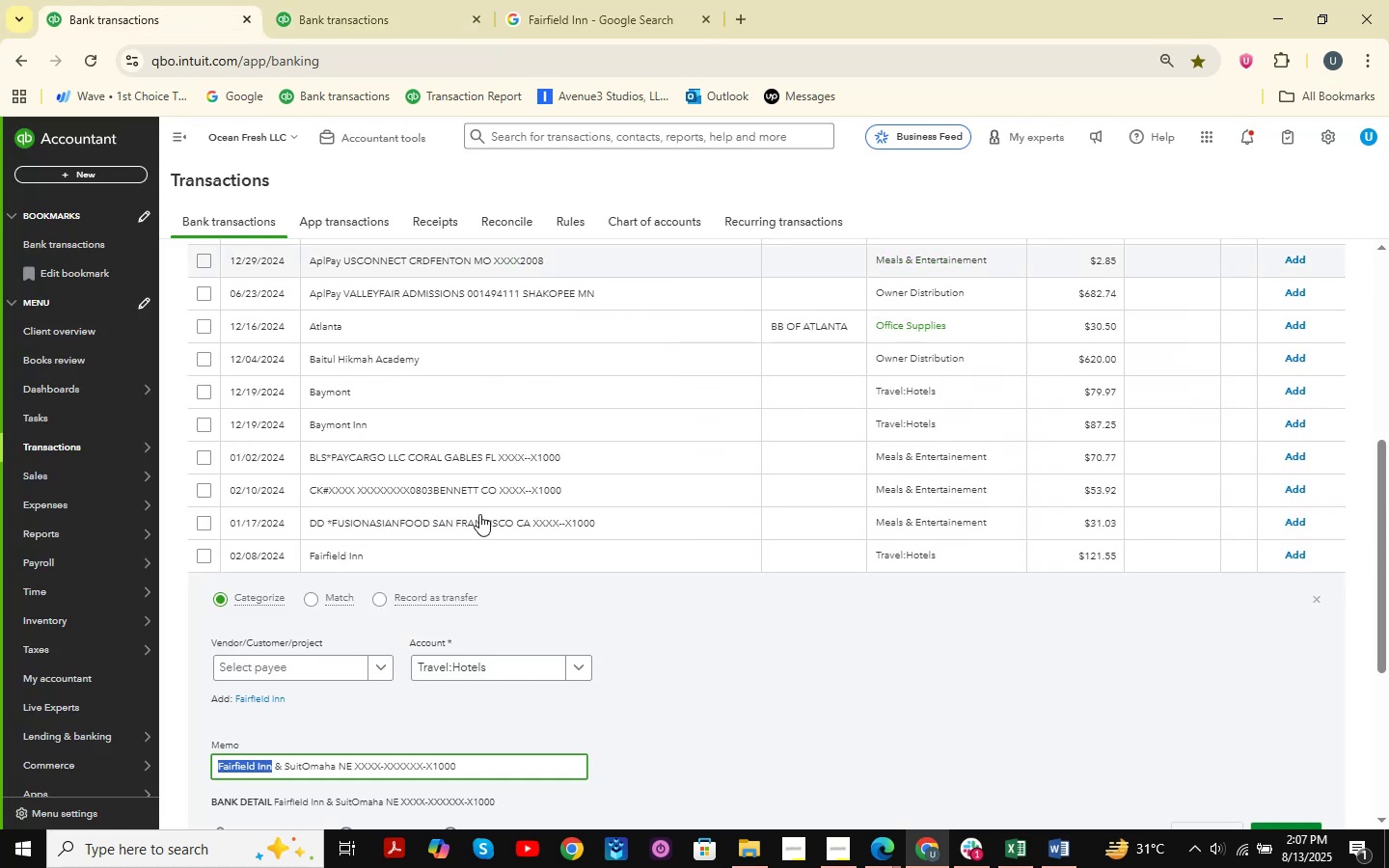 
scroll: coordinate [494, 536], scroll_direction: down, amount: 3.0
 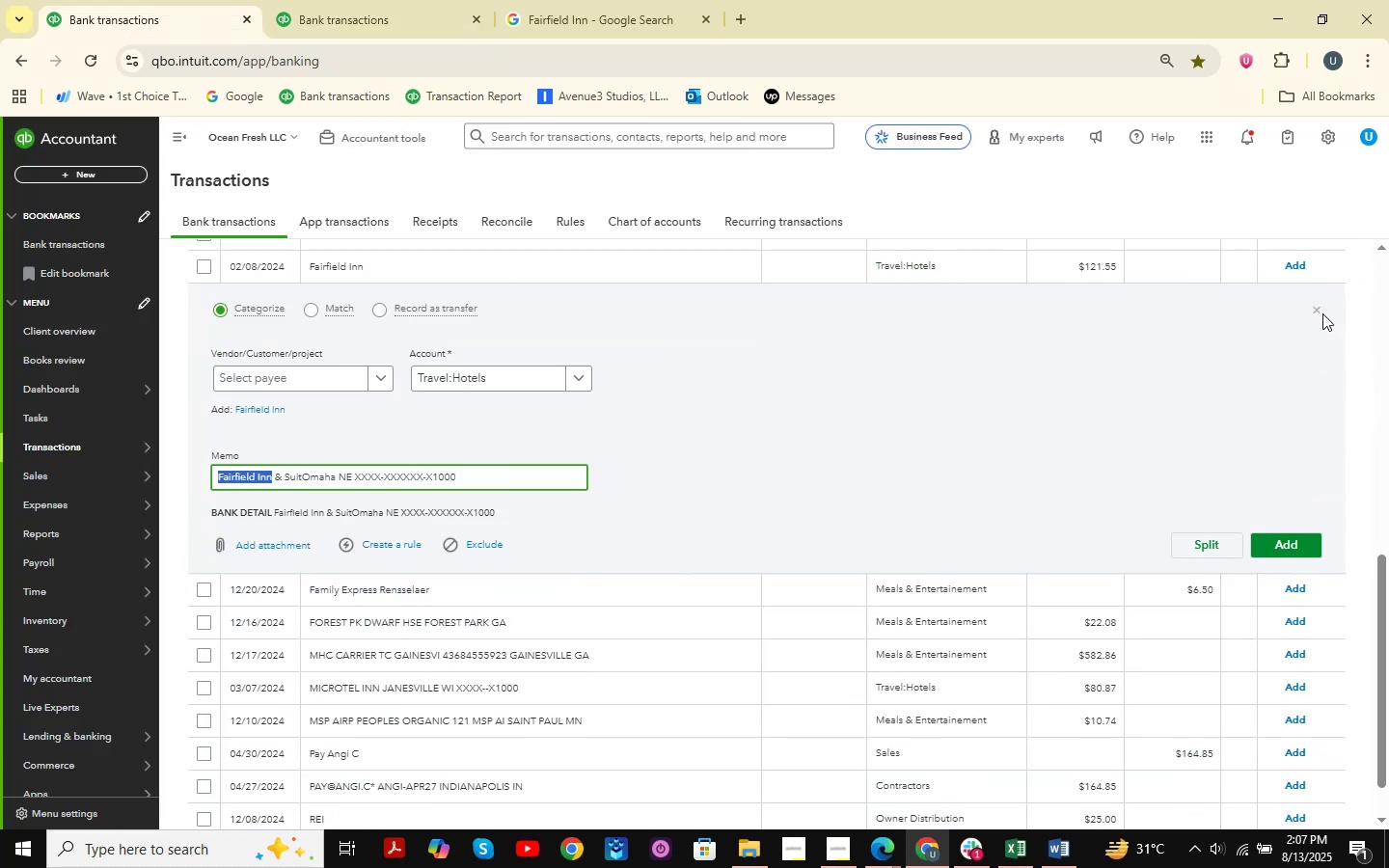 
left_click([1321, 312])
 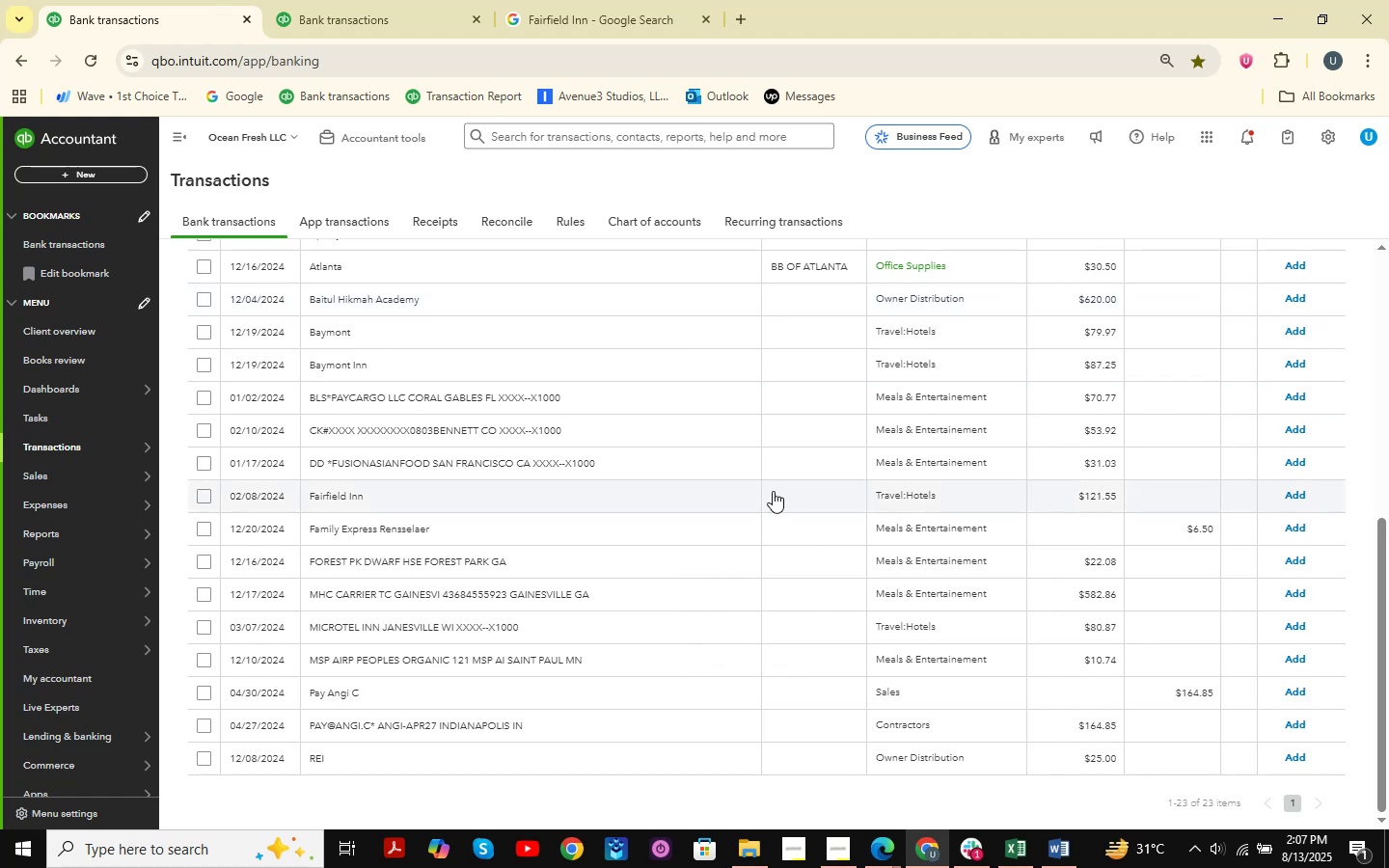 
scroll: coordinate [620, 539], scroll_direction: up, amount: 2.0
 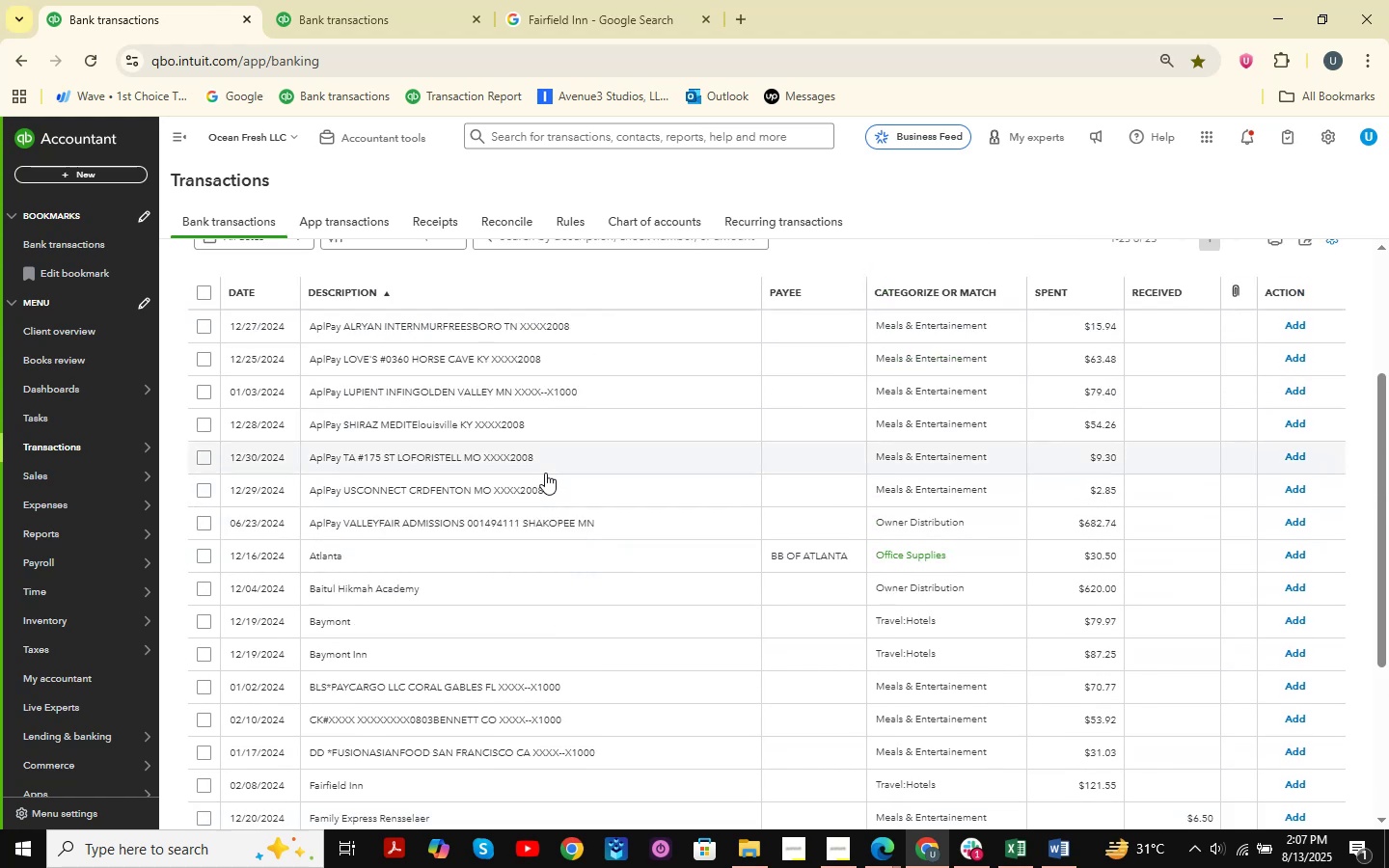 
left_click([377, 7])
 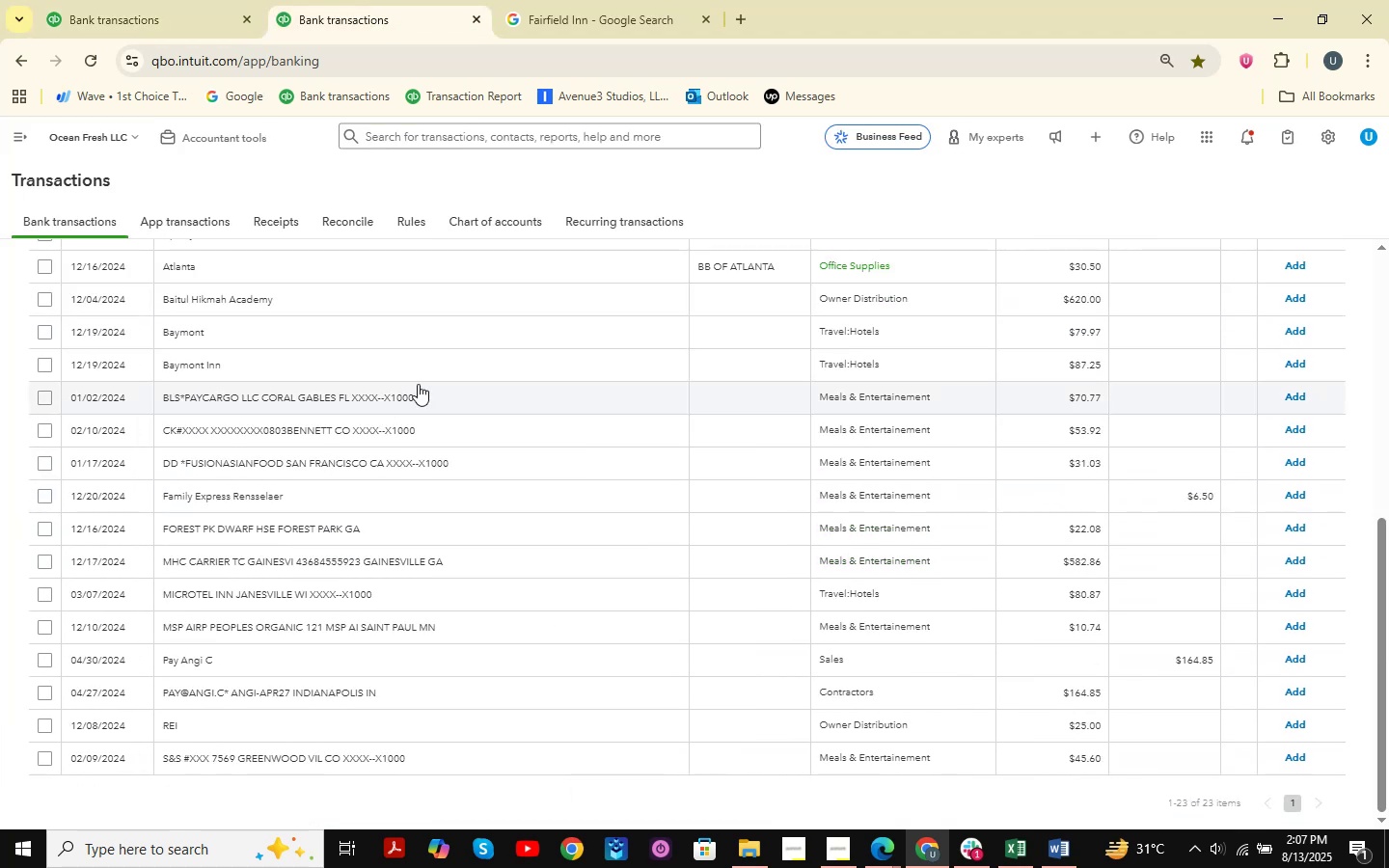 
scroll: coordinate [360, 475], scroll_direction: up, amount: 5.0
 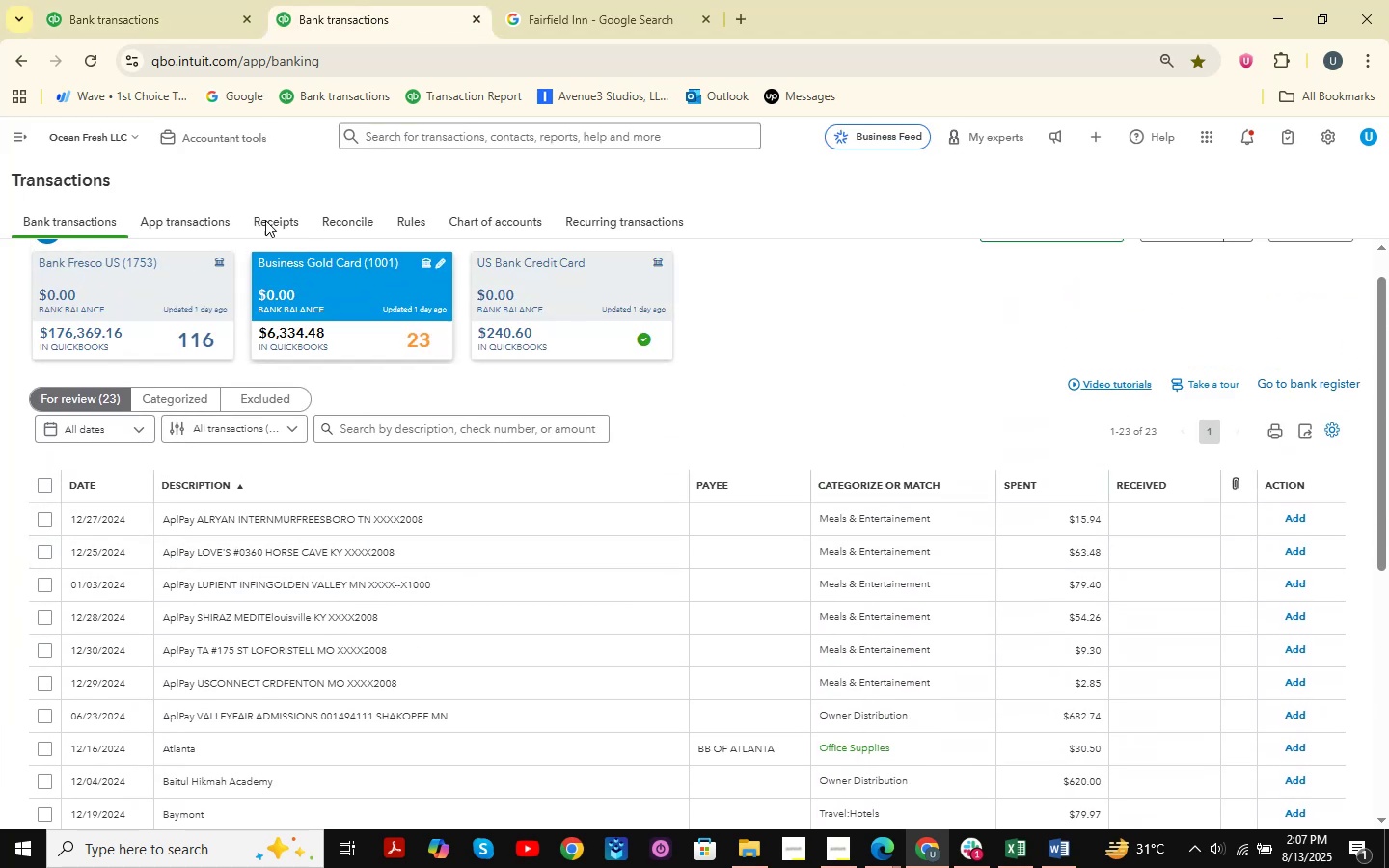 
left_click([175, 0])
 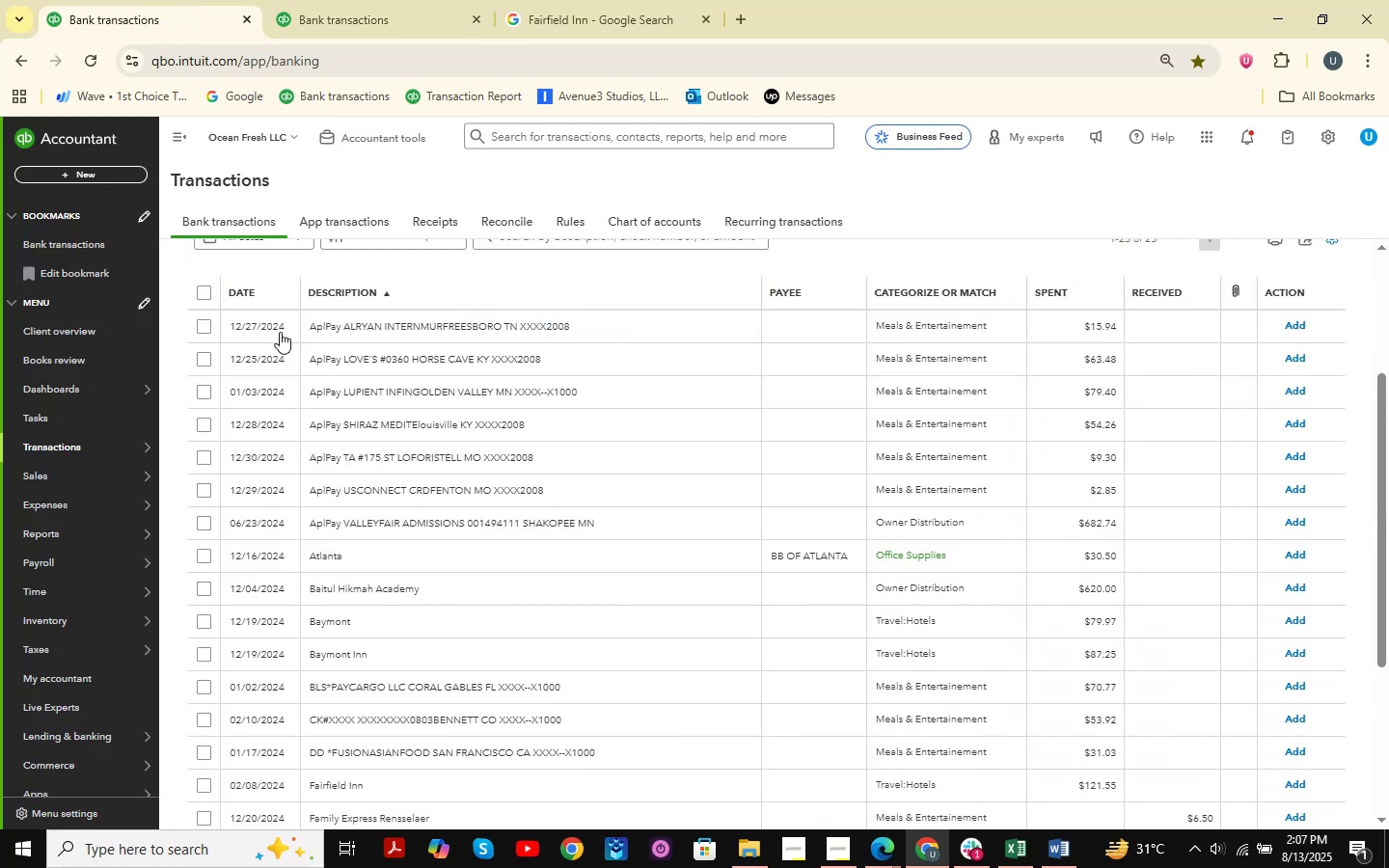 
scroll: coordinate [340, 475], scroll_direction: up, amount: 2.0
 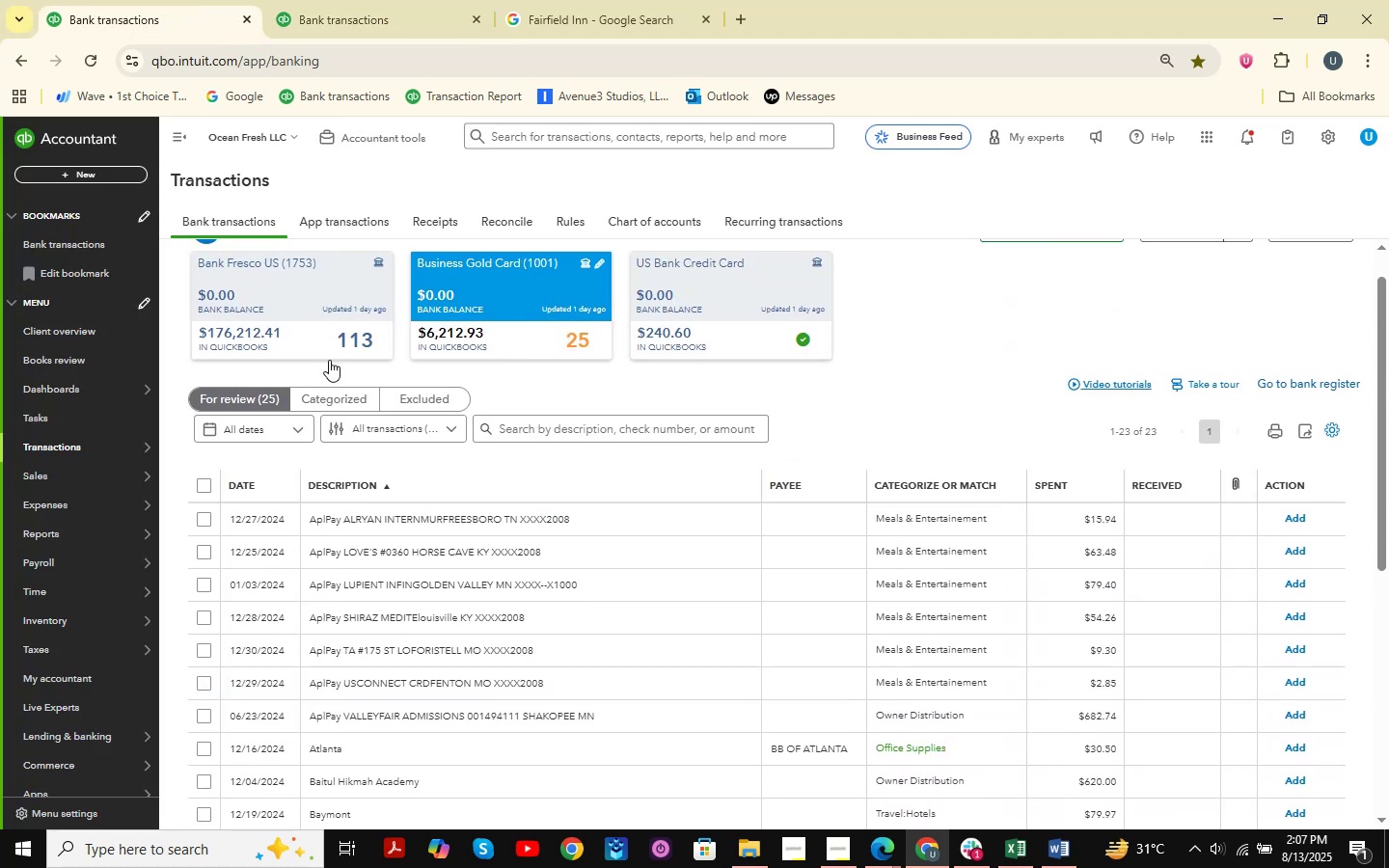 
left_click([307, 280])
 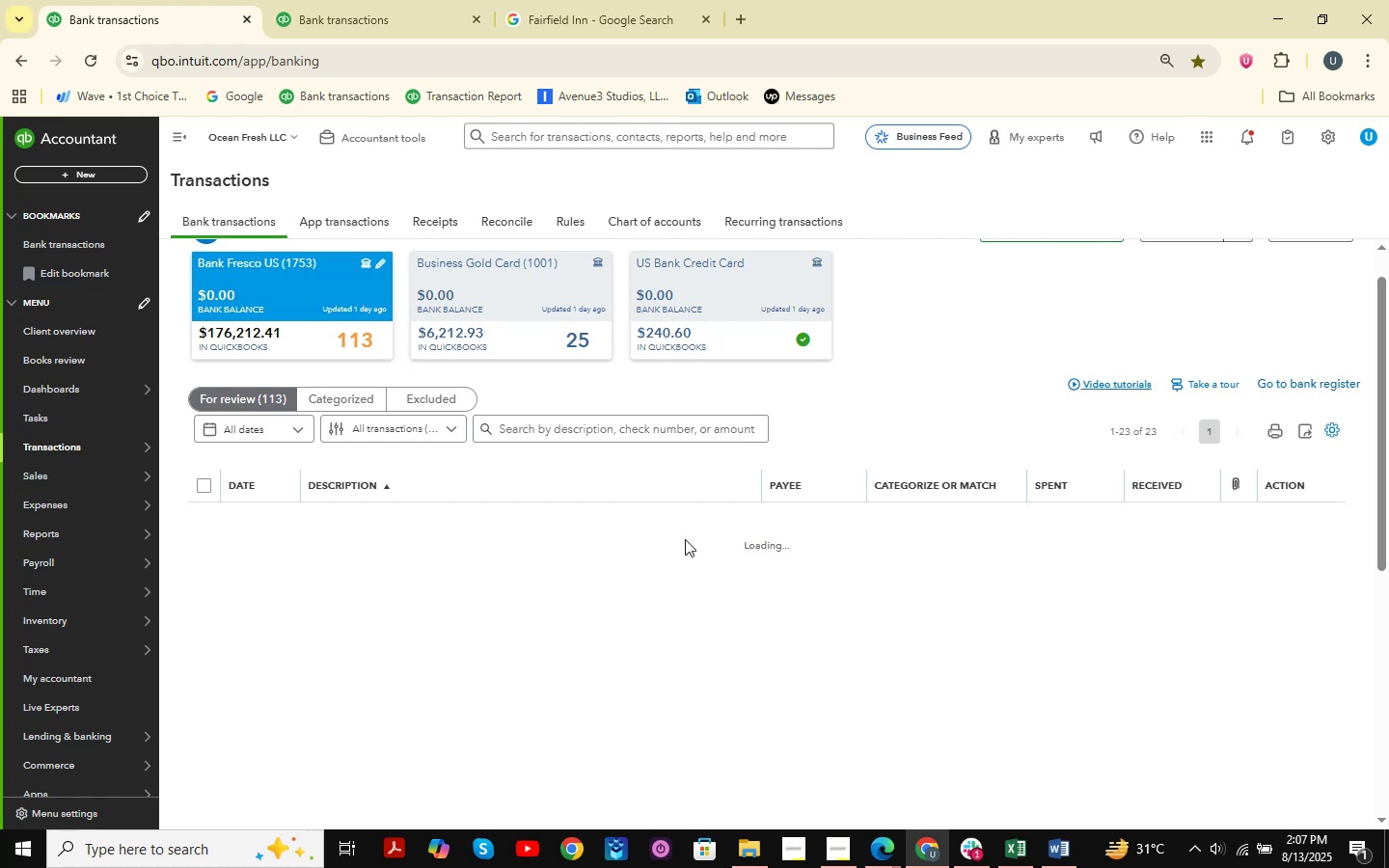 
scroll: coordinate [488, 488], scroll_direction: down, amount: 9.0
 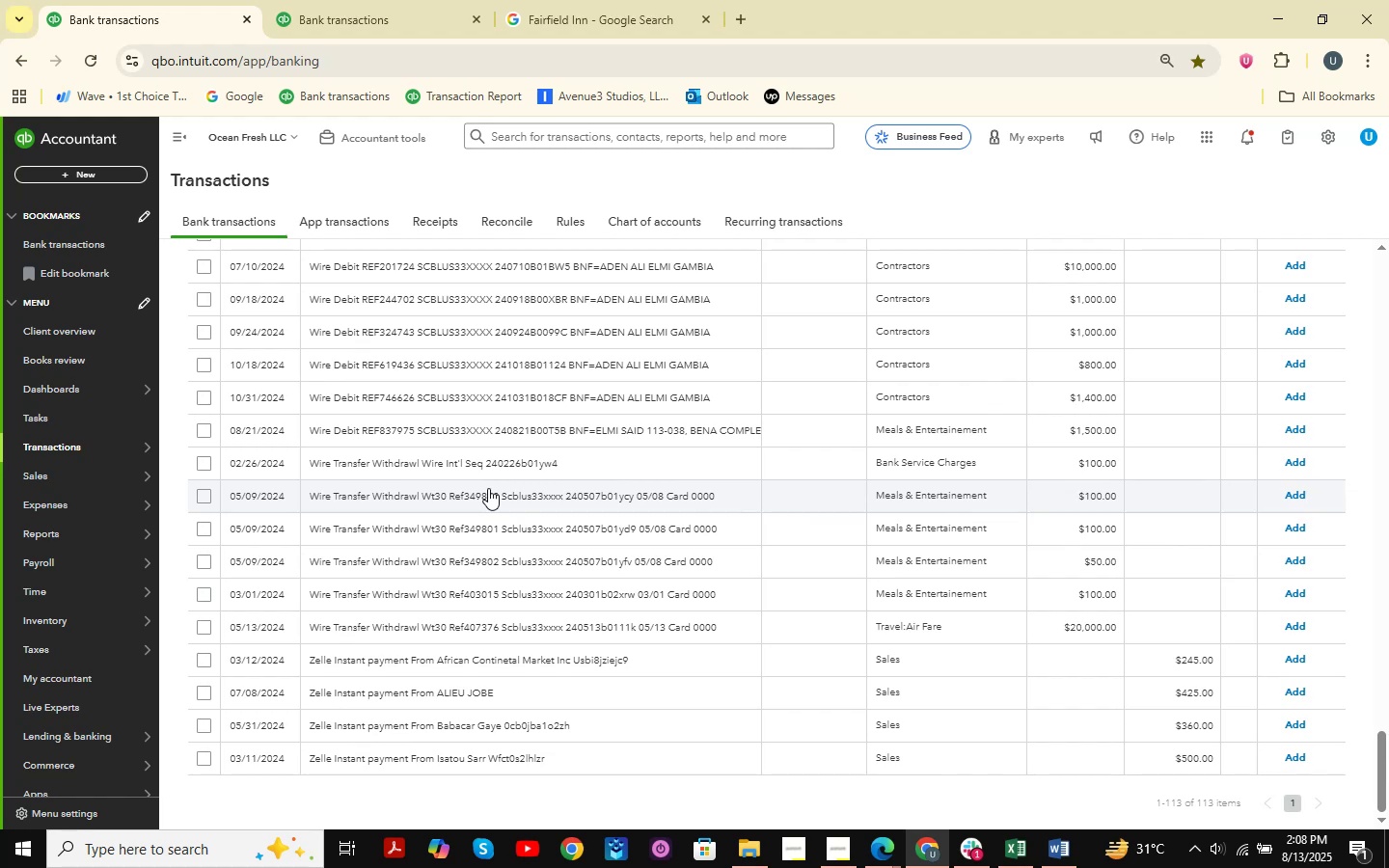 
wait(6.35)
 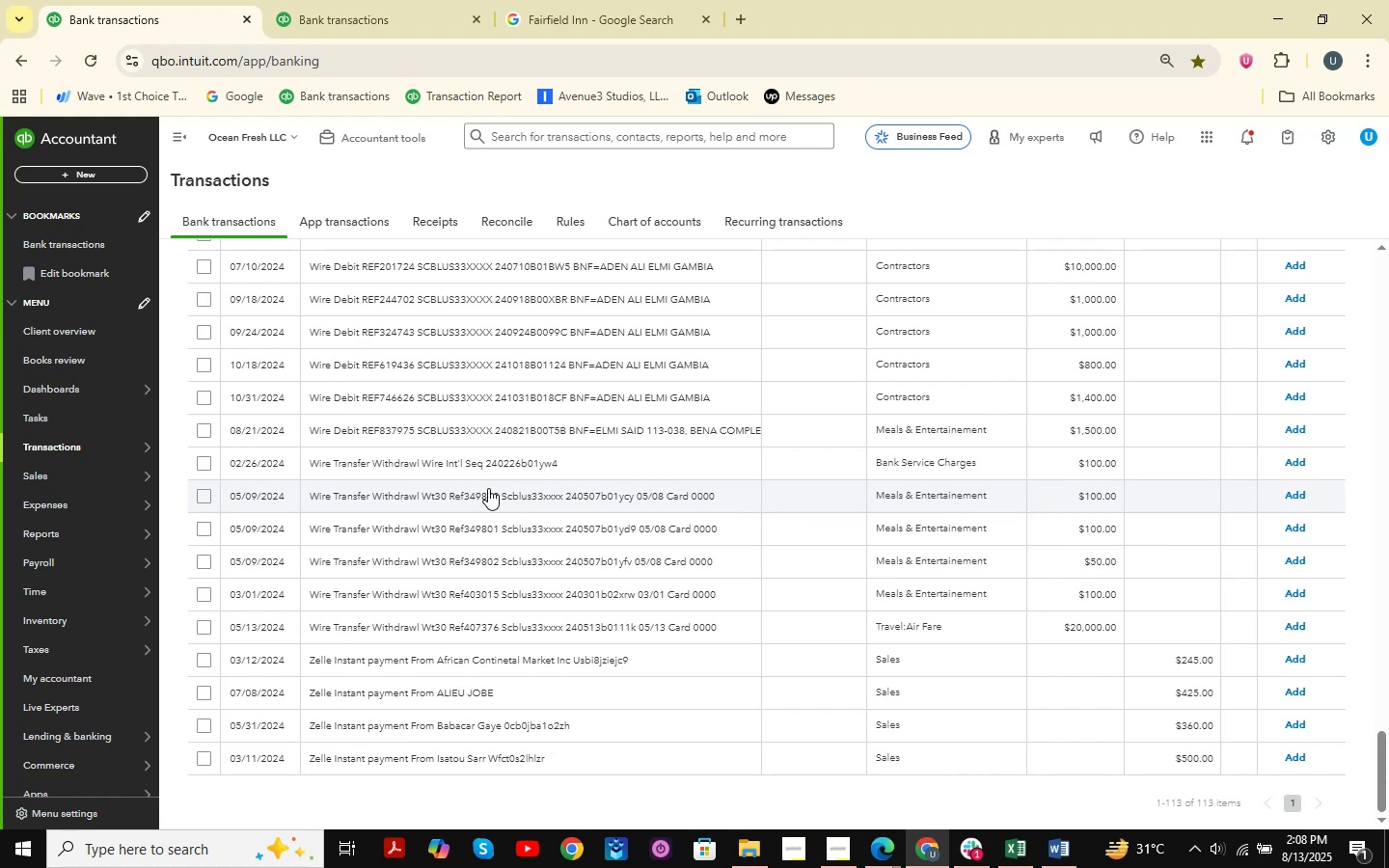 
scroll: coordinate [488, 488], scroll_direction: up, amount: 8.0
 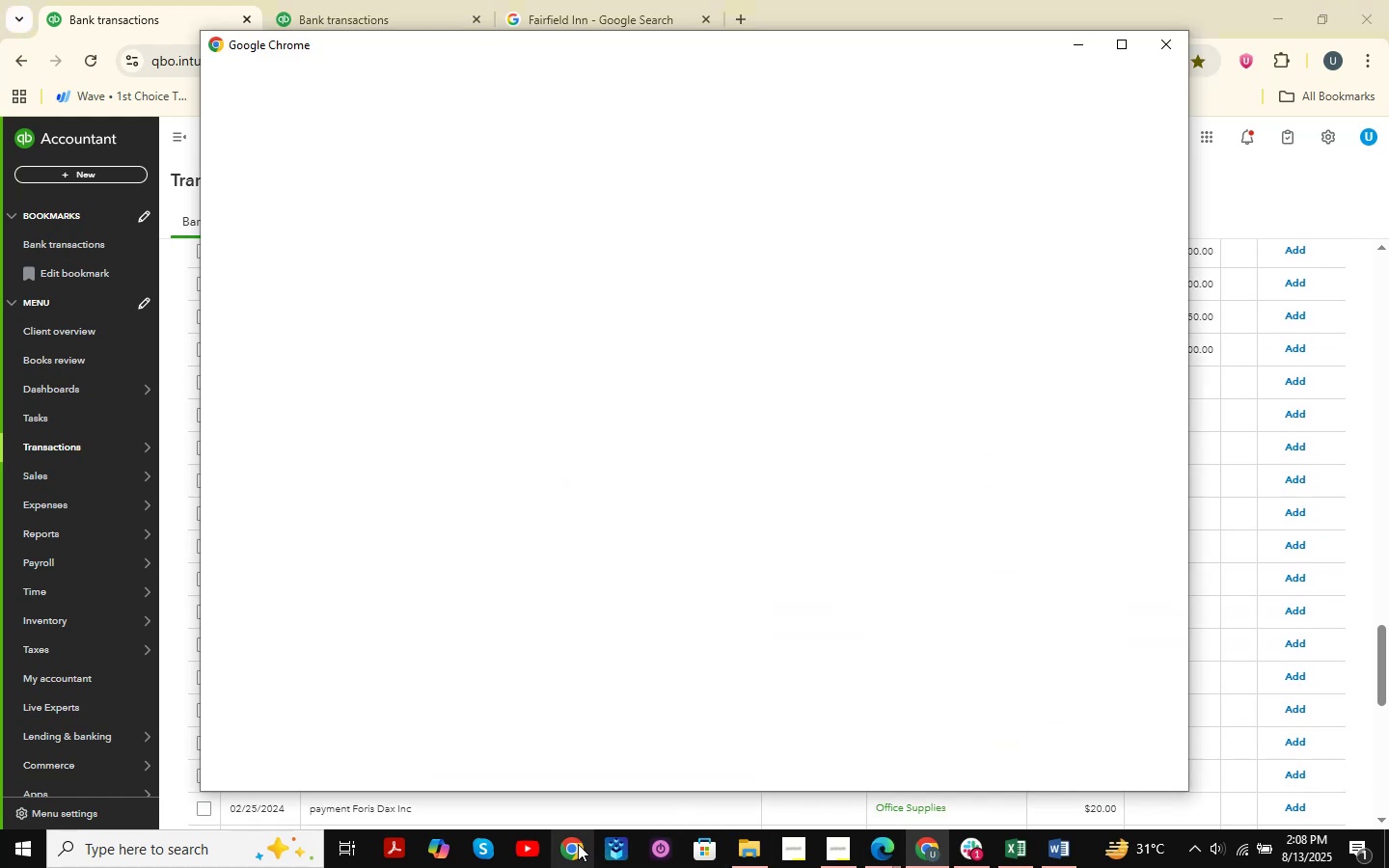 
wait(5.72)
 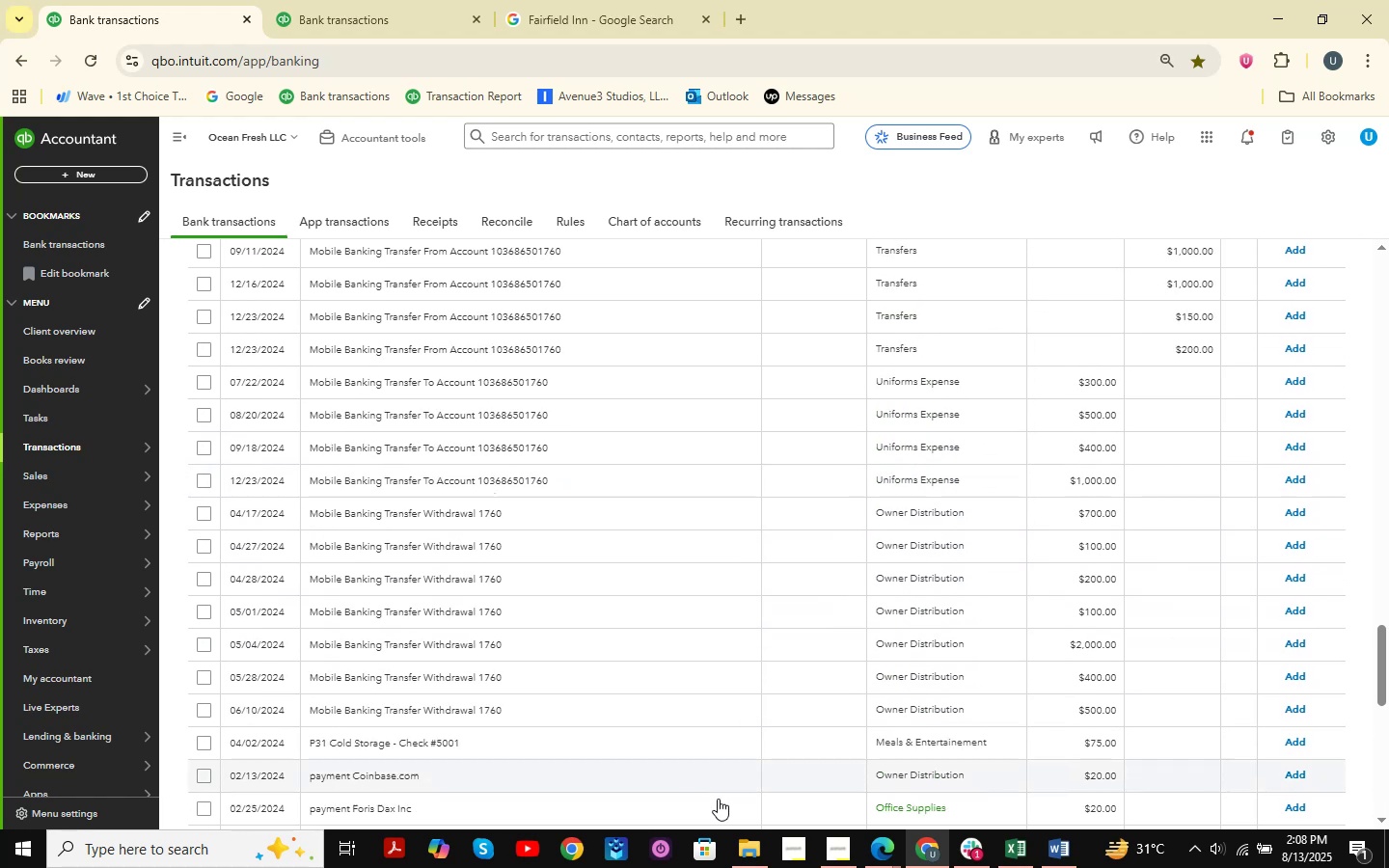 
double_click([798, 56])
 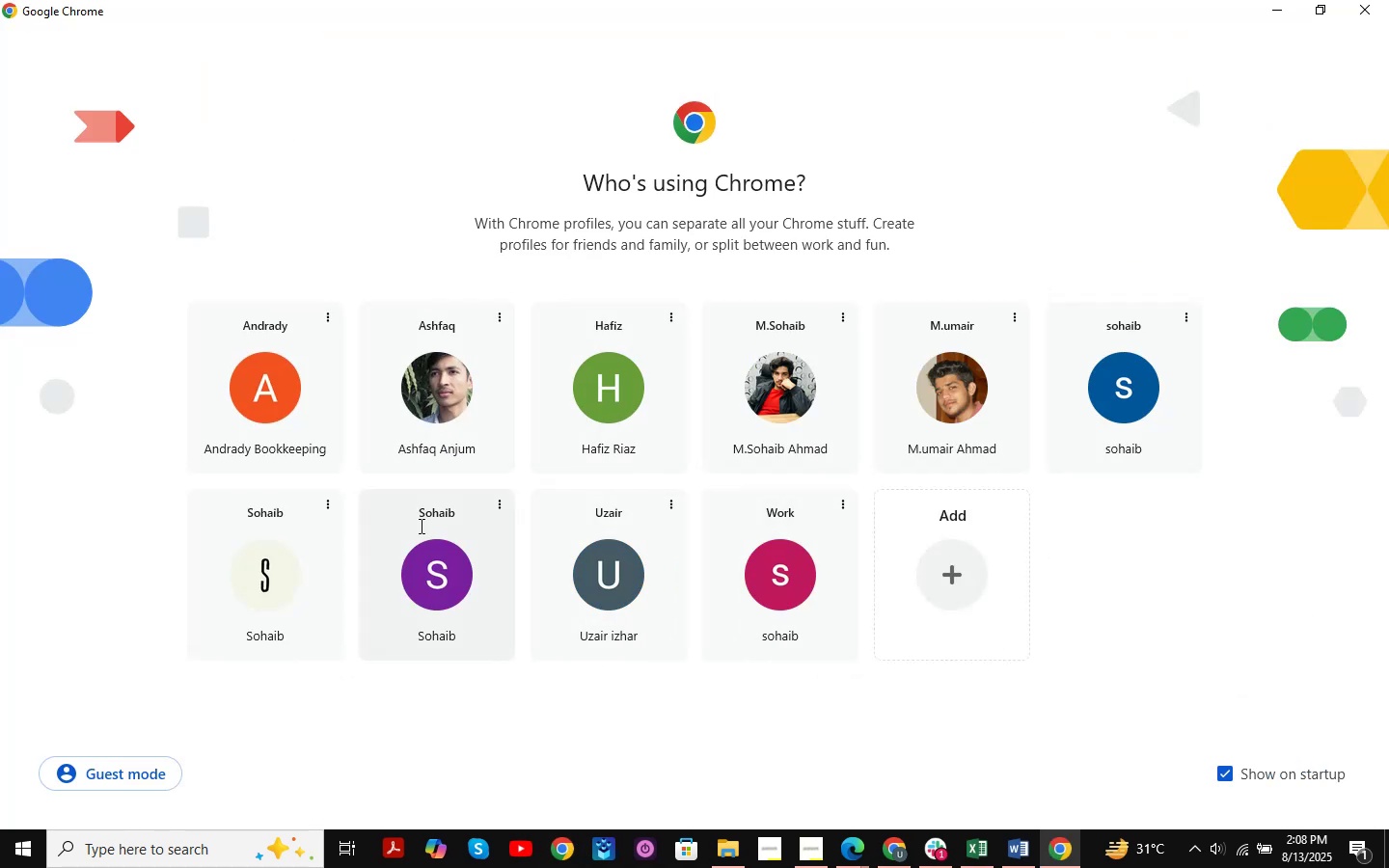 
wait(5.03)
 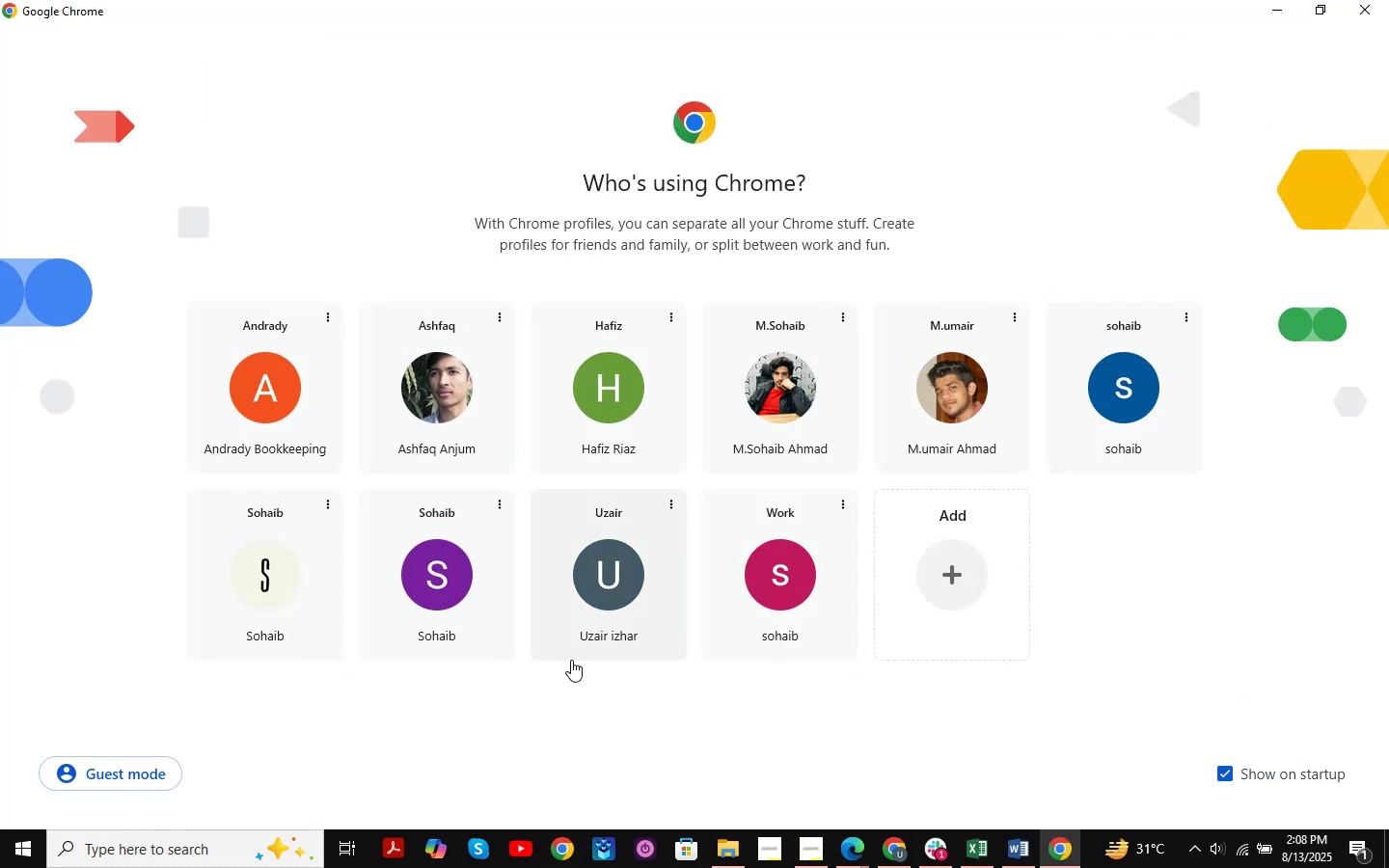 
left_click([787, 597])
 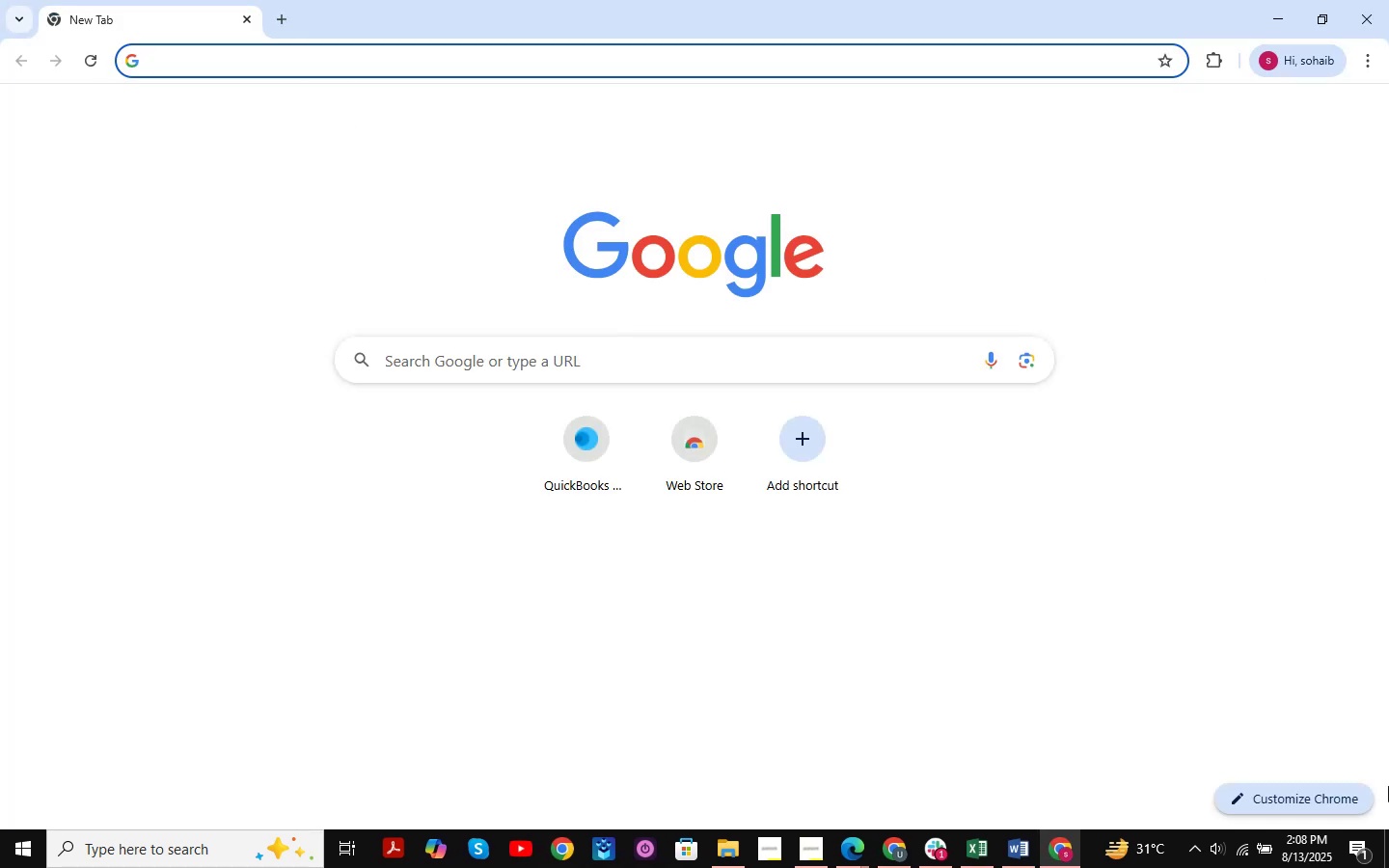 
type(chat)
 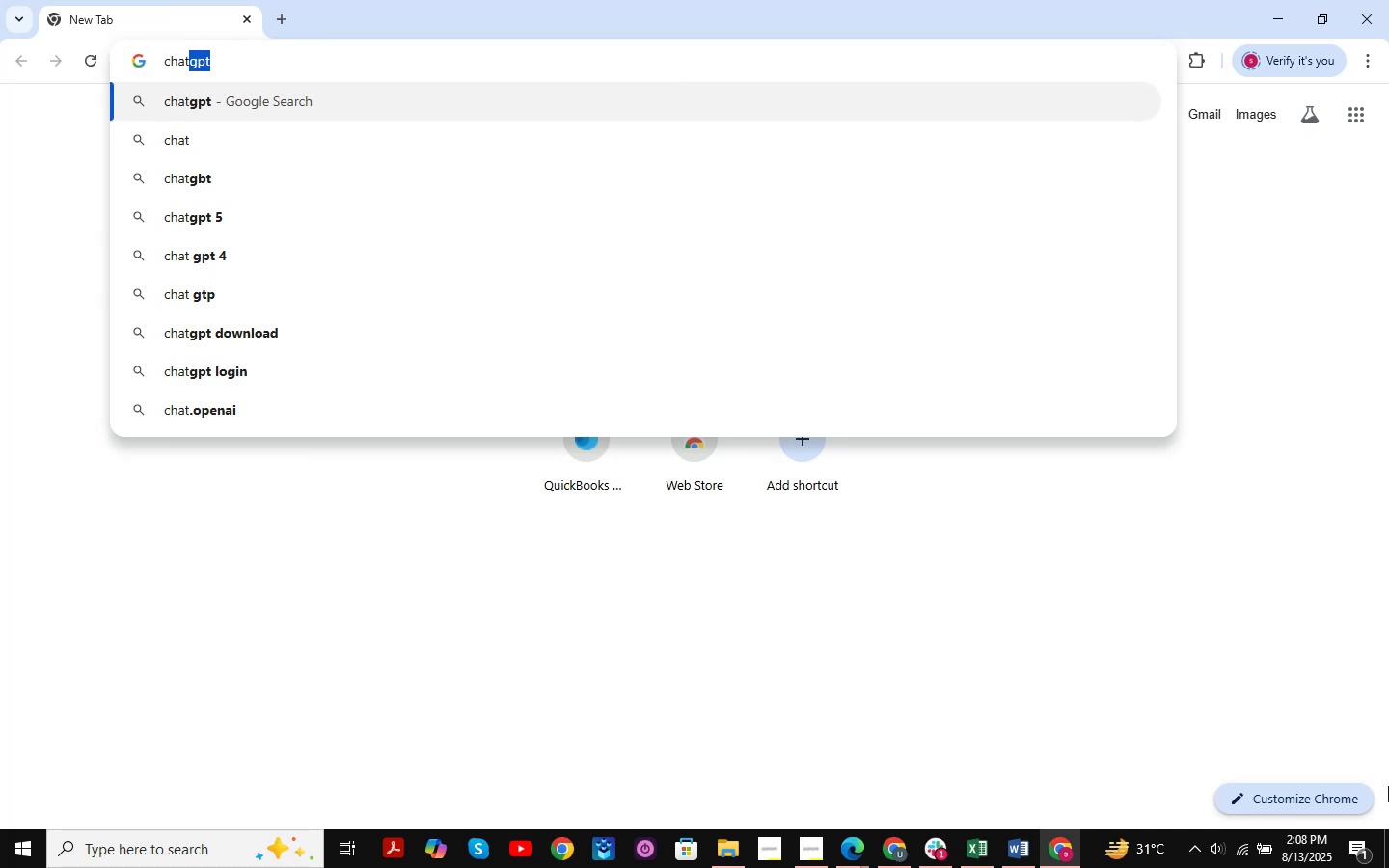 
key(Enter)
 